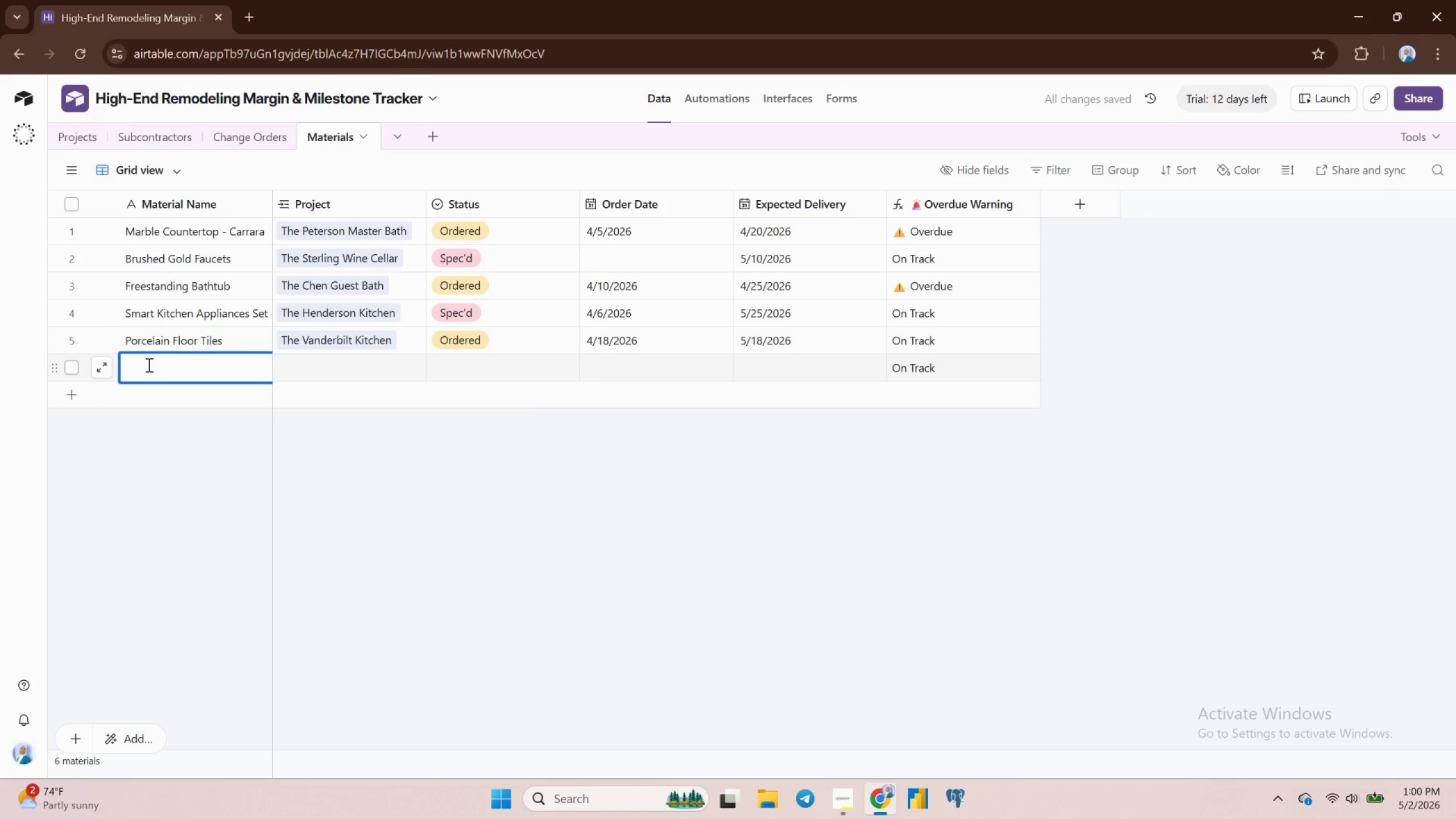 
type(Custom Oak Cabinets)
 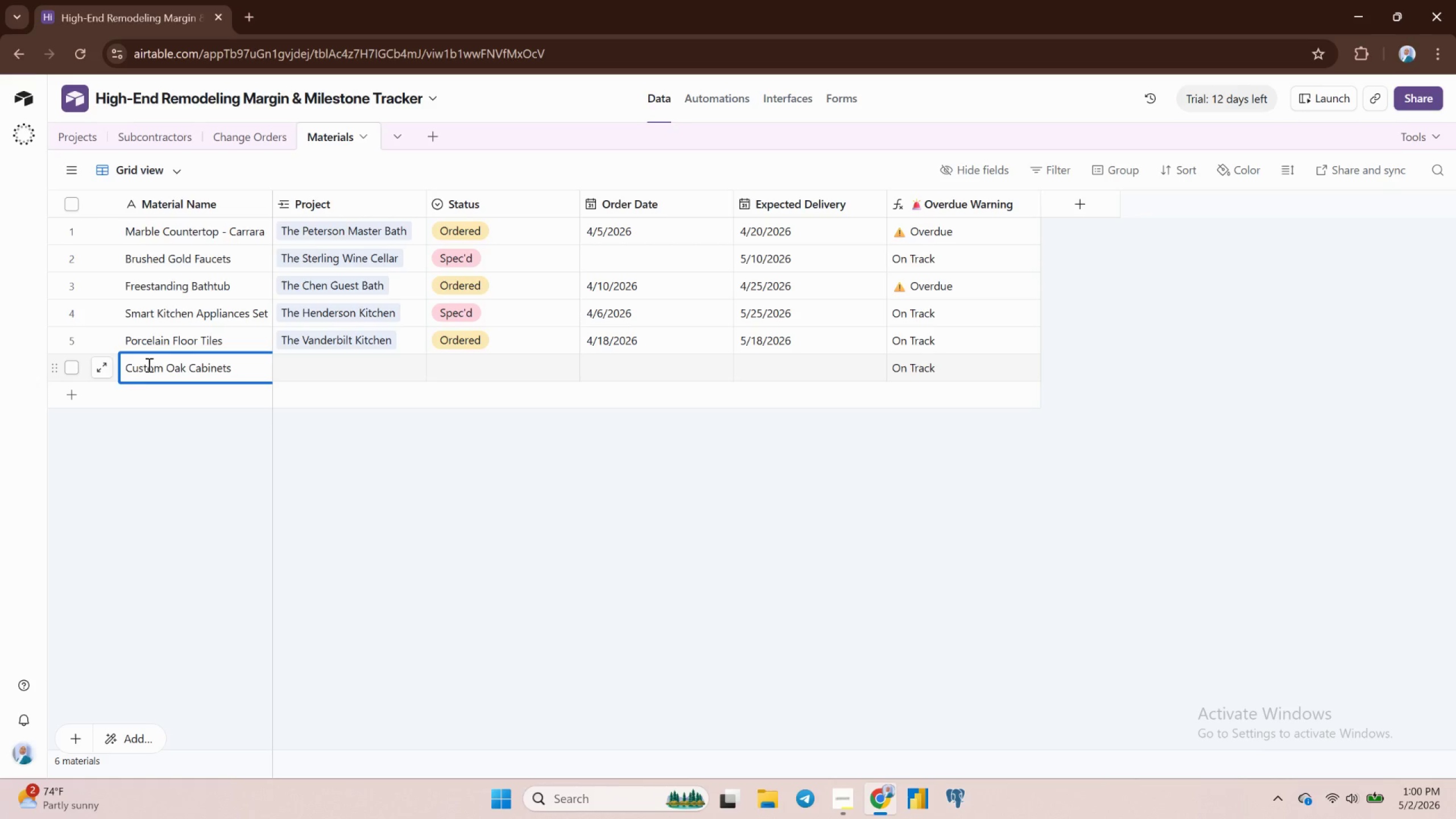 
key(Enter)
 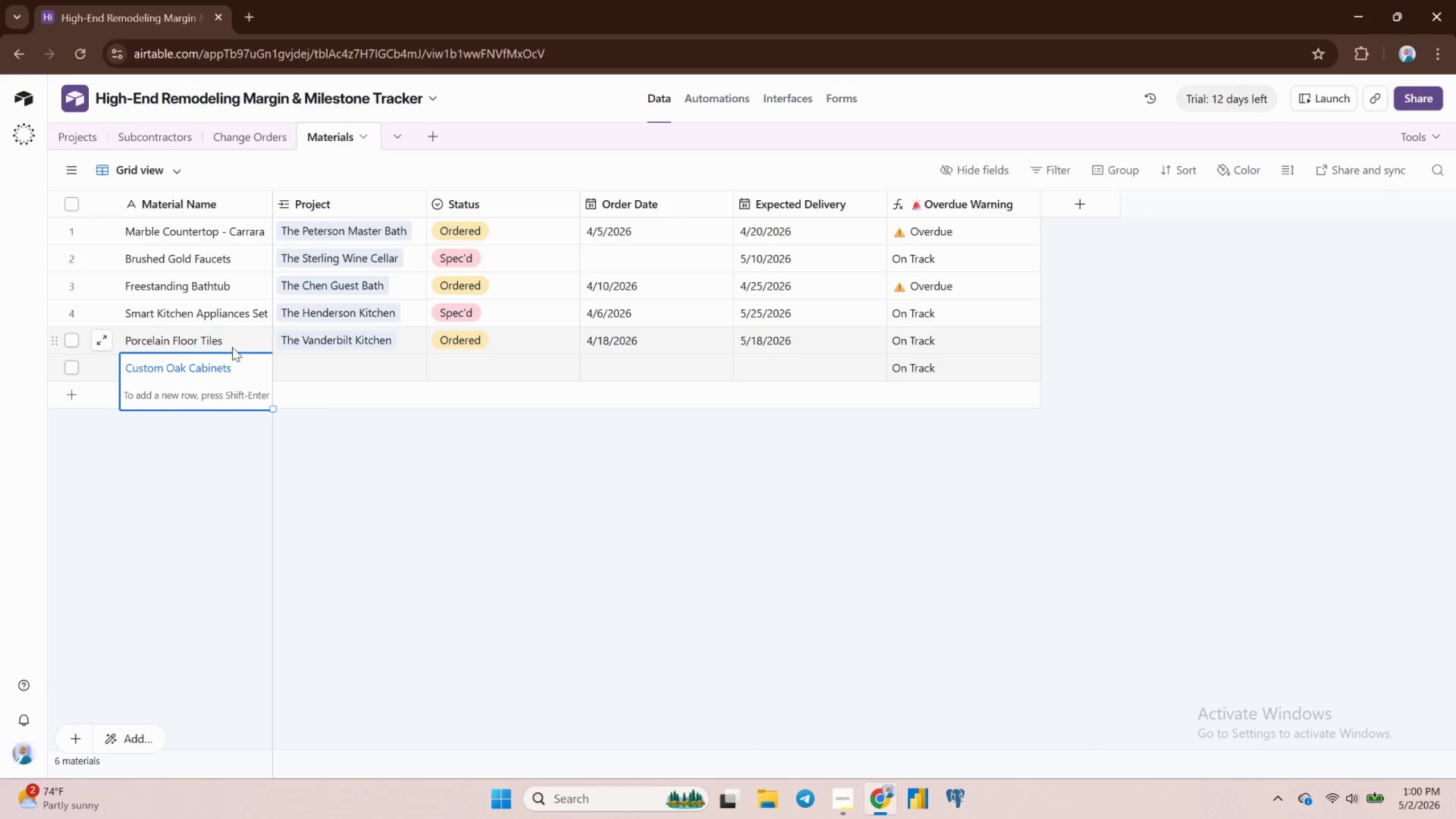 
left_click([295, 365])
 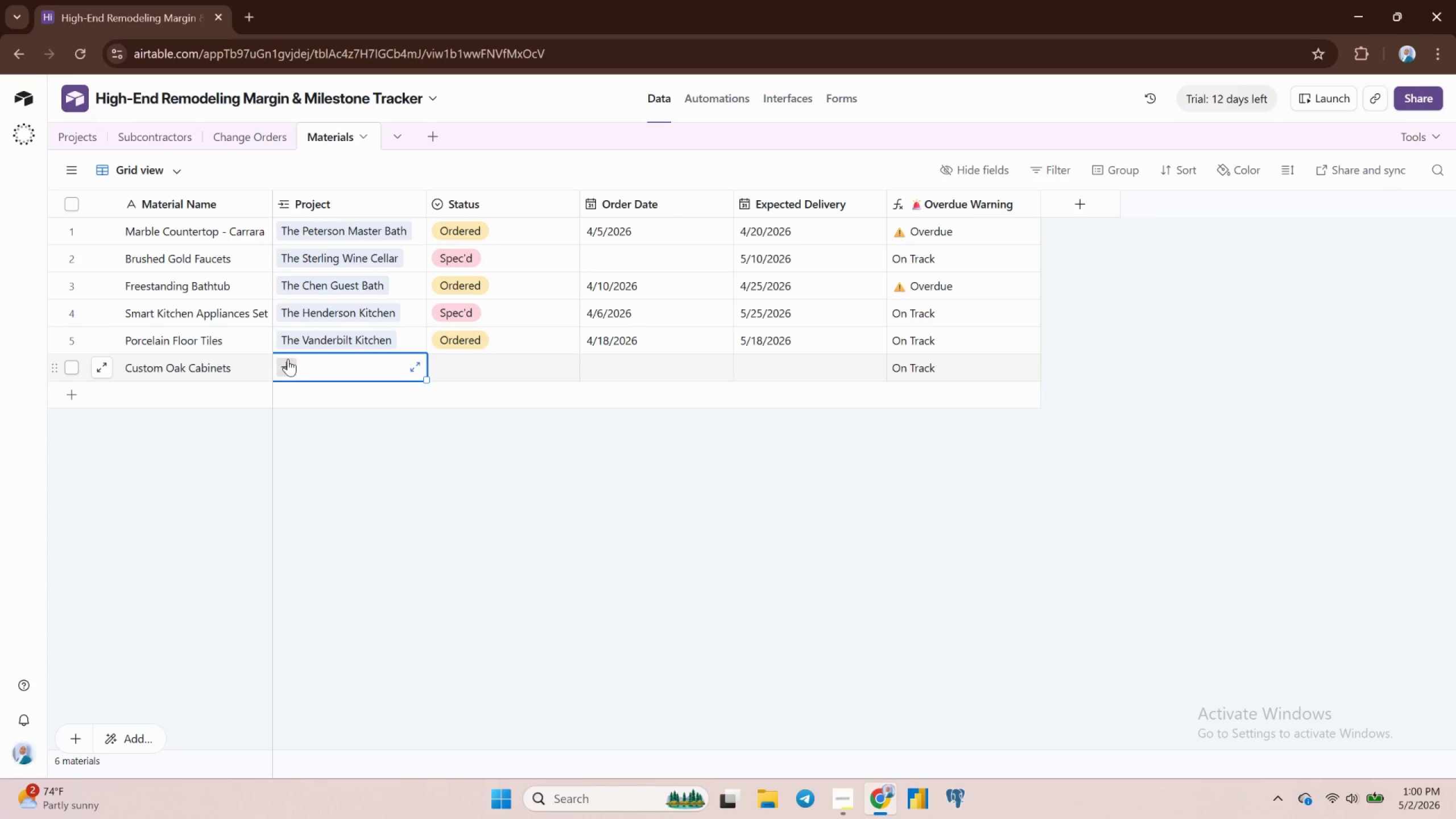 
left_click([286, 359])
 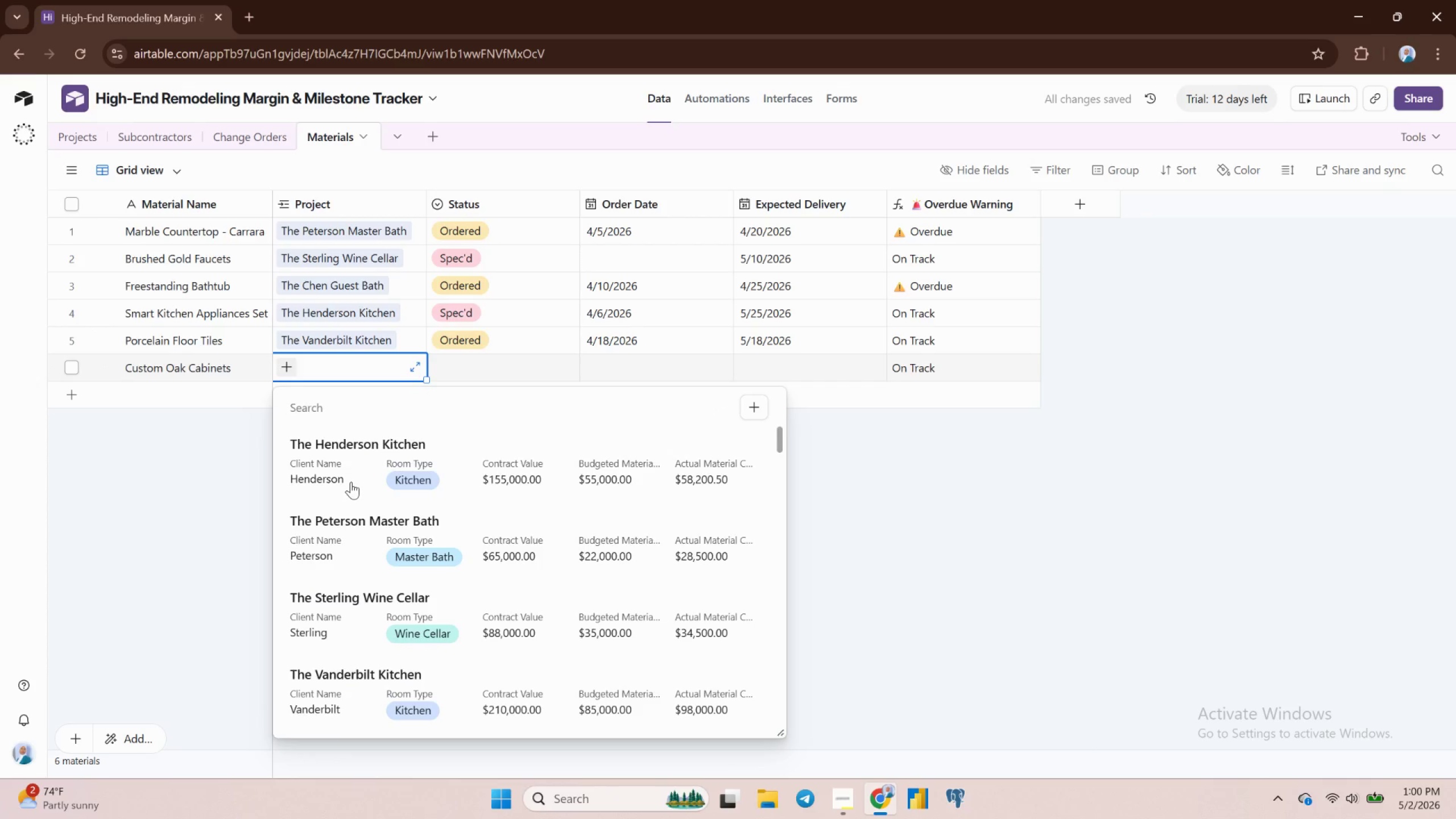 
scroll: coordinate [341, 517], scroll_direction: down, amount: 5.0
 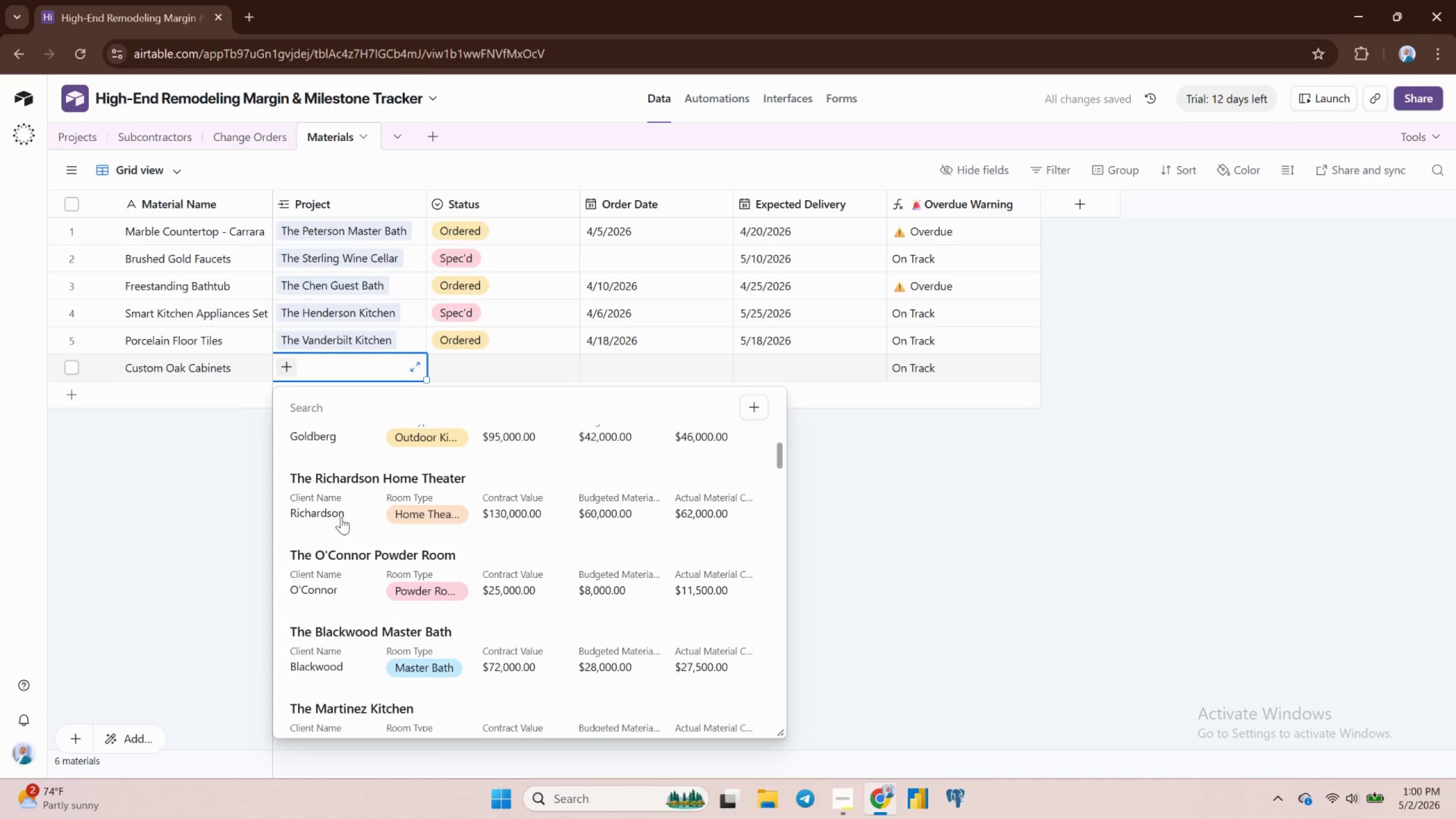 
scroll: coordinate [341, 517], scroll_direction: up, amount: 1.0
 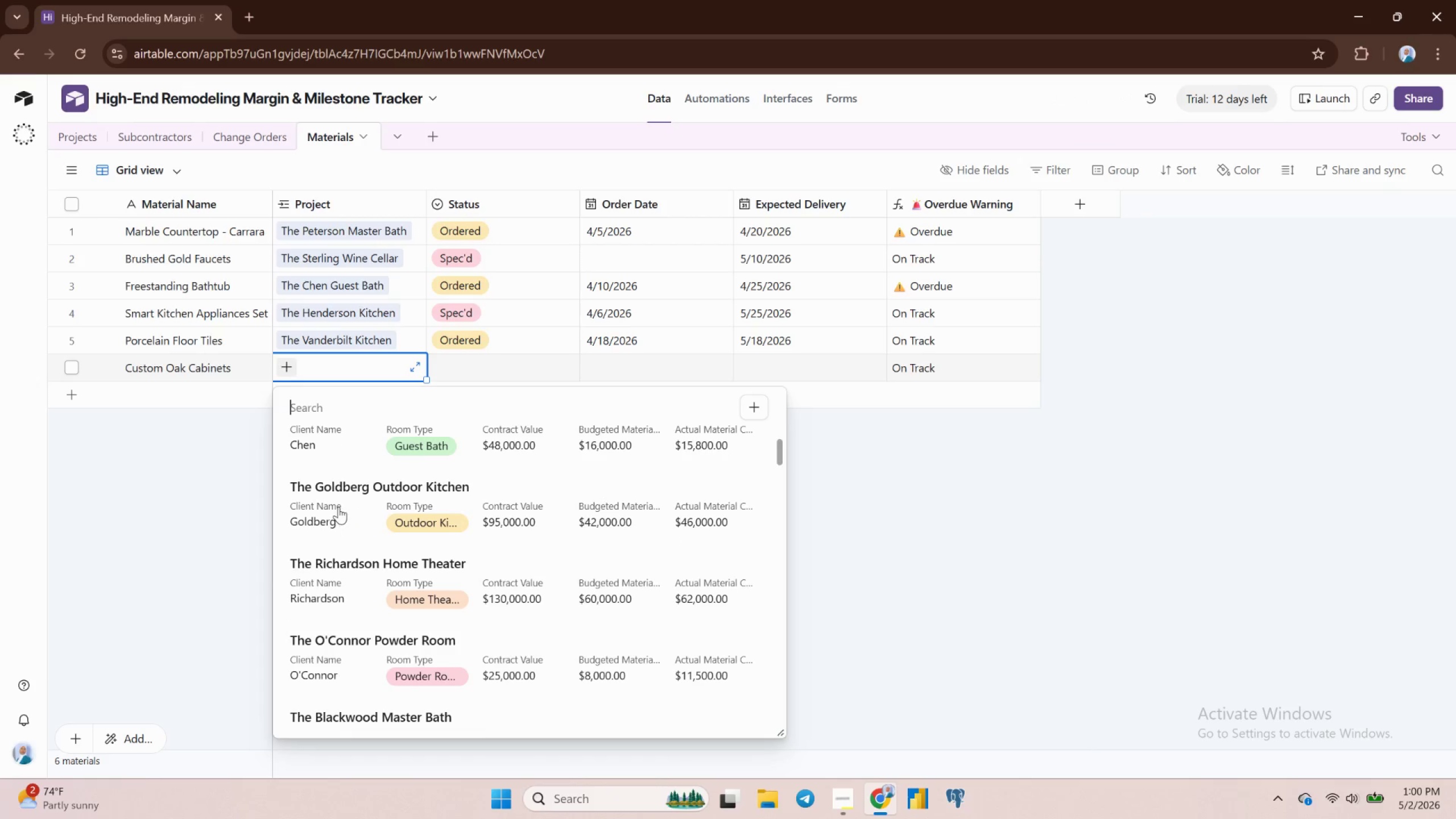 
left_click([338, 503])
 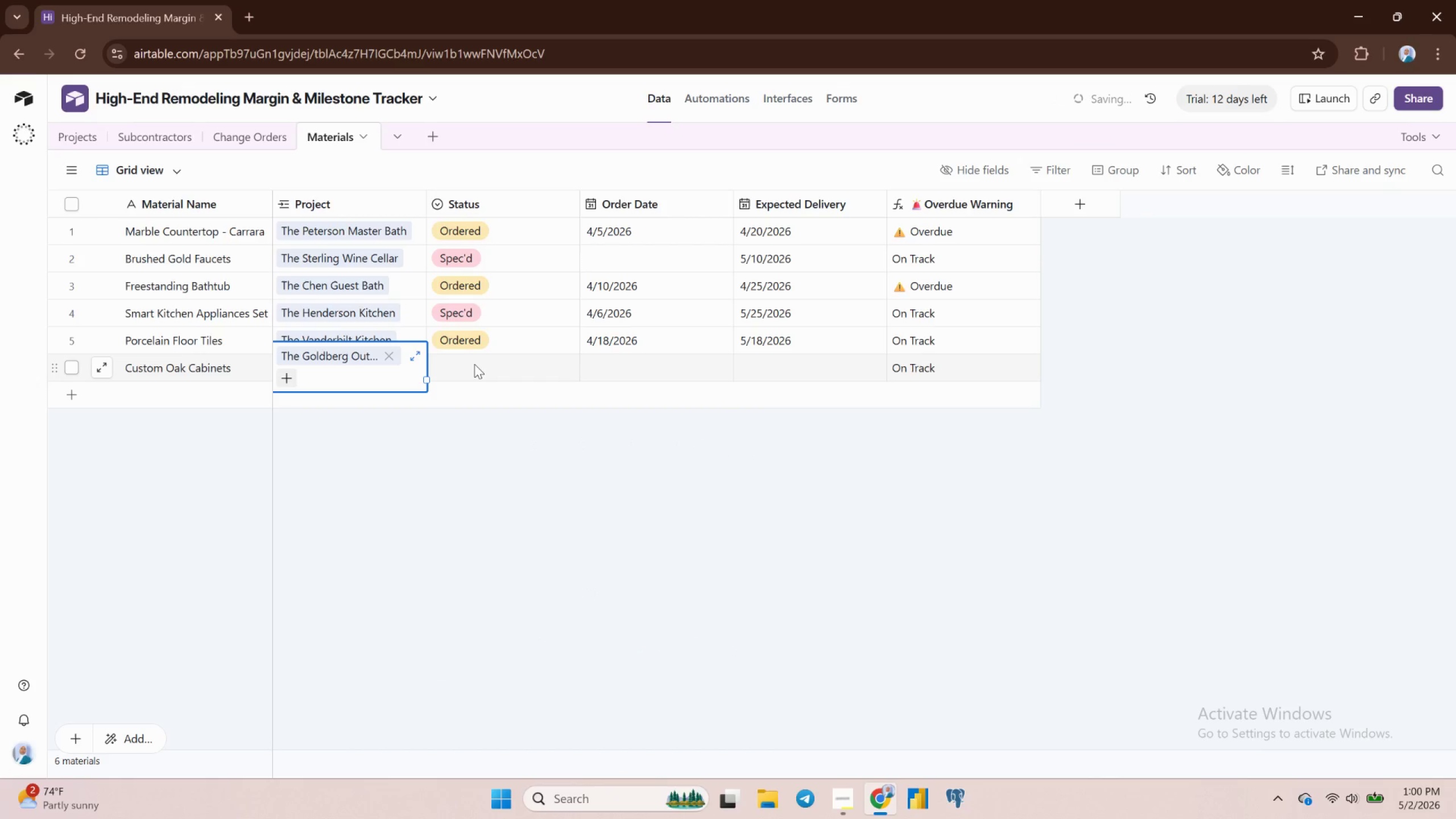 
left_click([474, 364])
 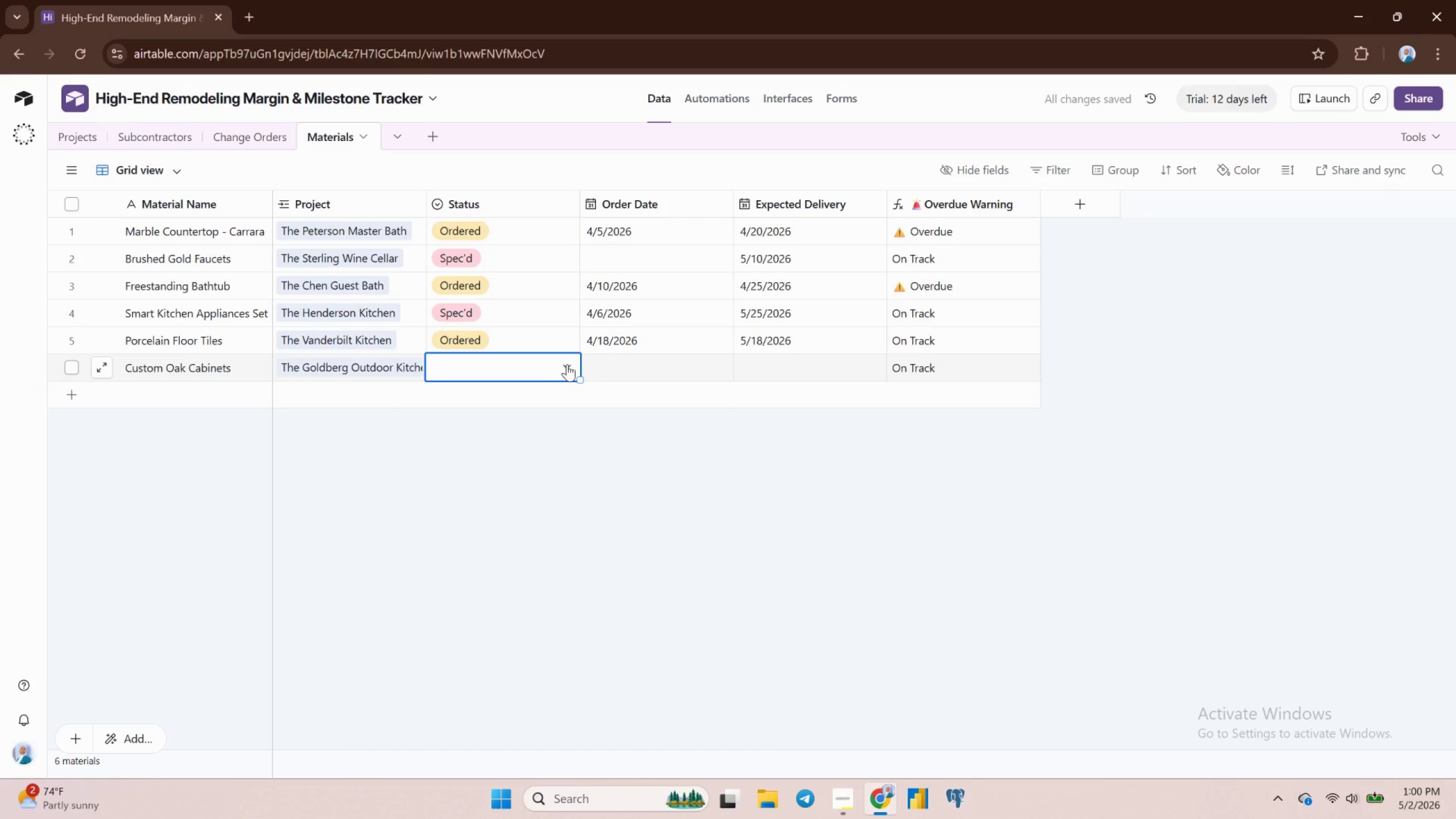 
left_click([466, 522])
 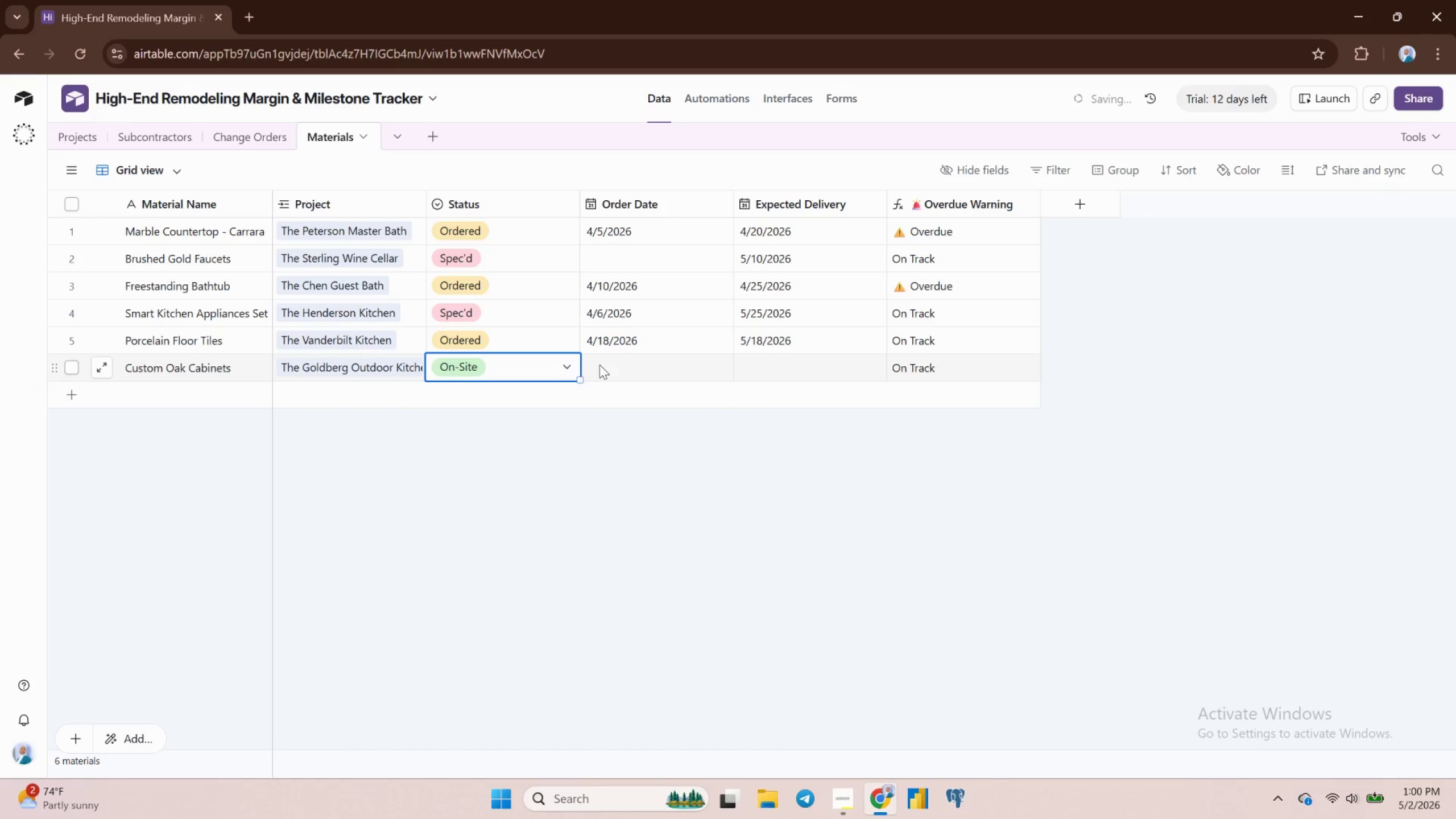 
left_click([600, 364])
 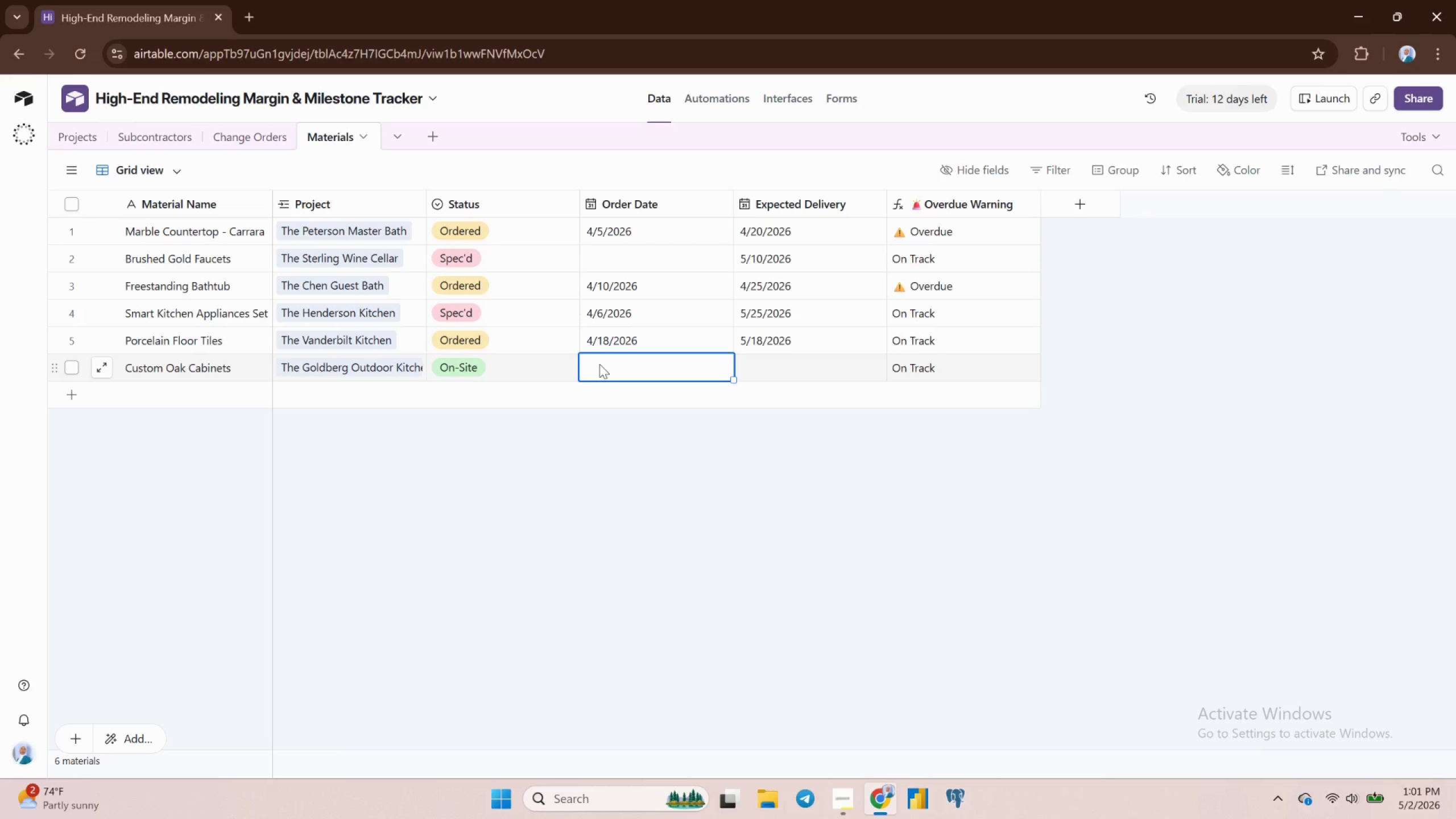 
wait(20.48)
 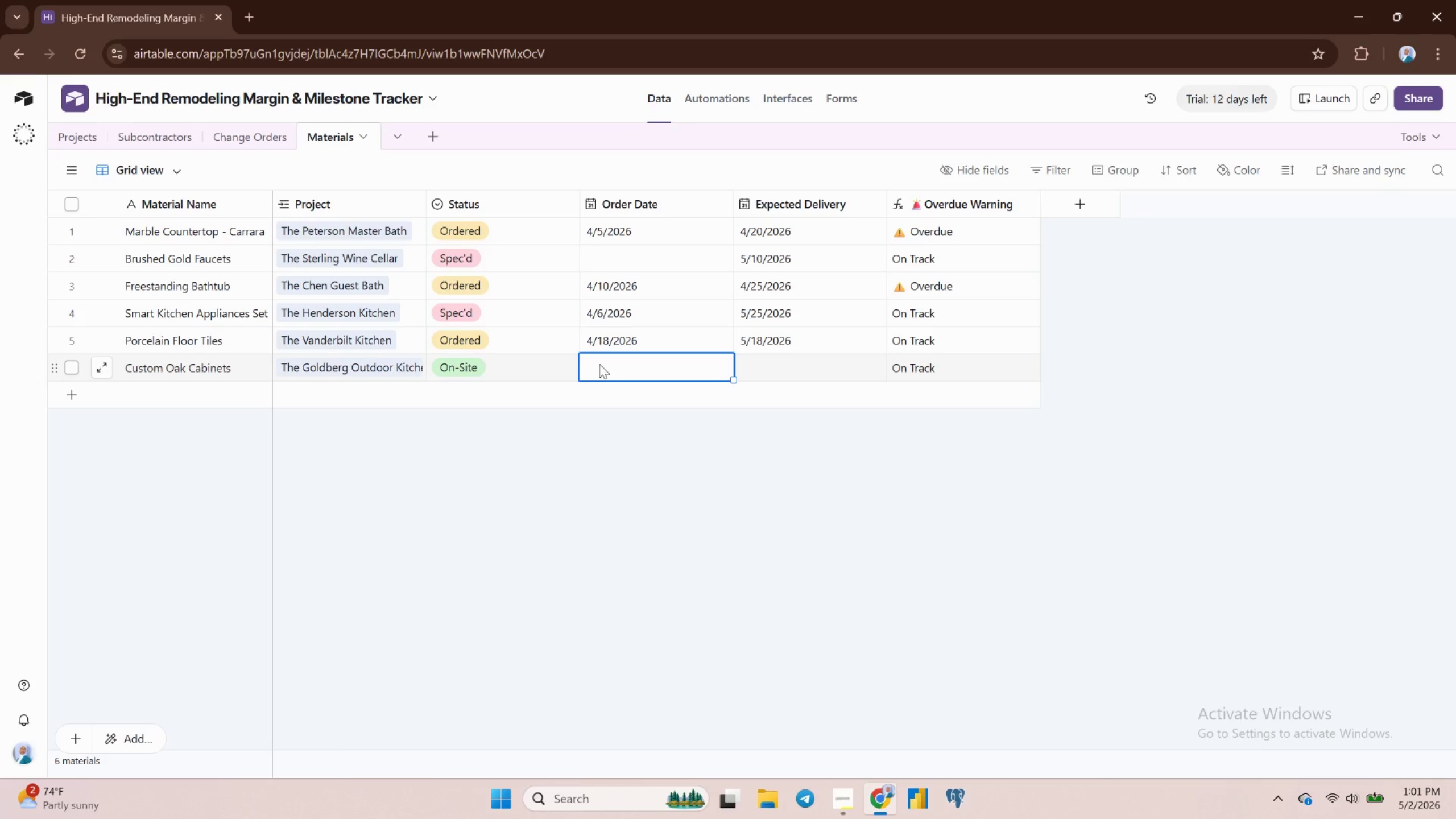 
double_click([599, 362])
 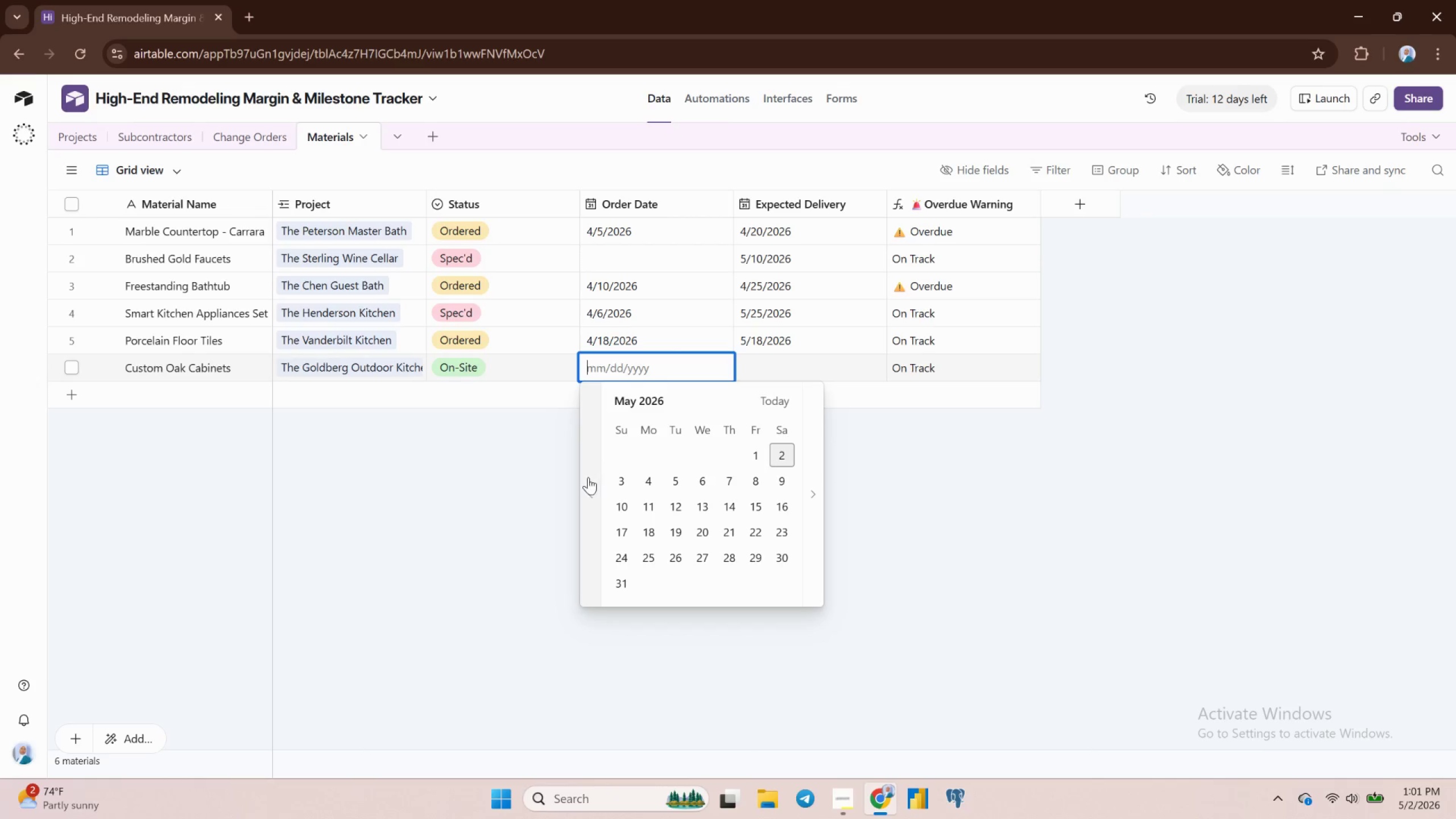 
left_click([590, 495])
 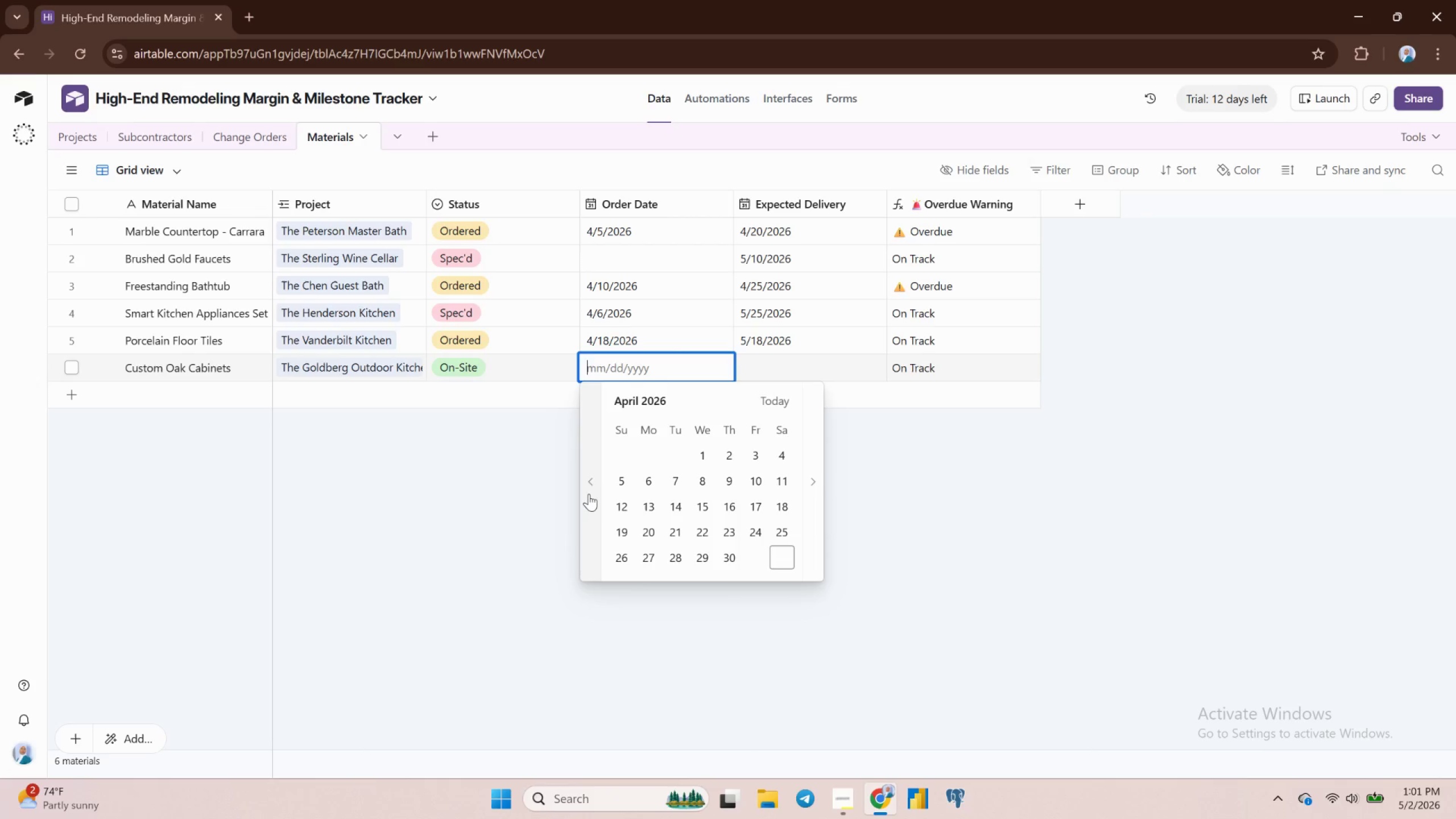 
left_click([589, 494])
 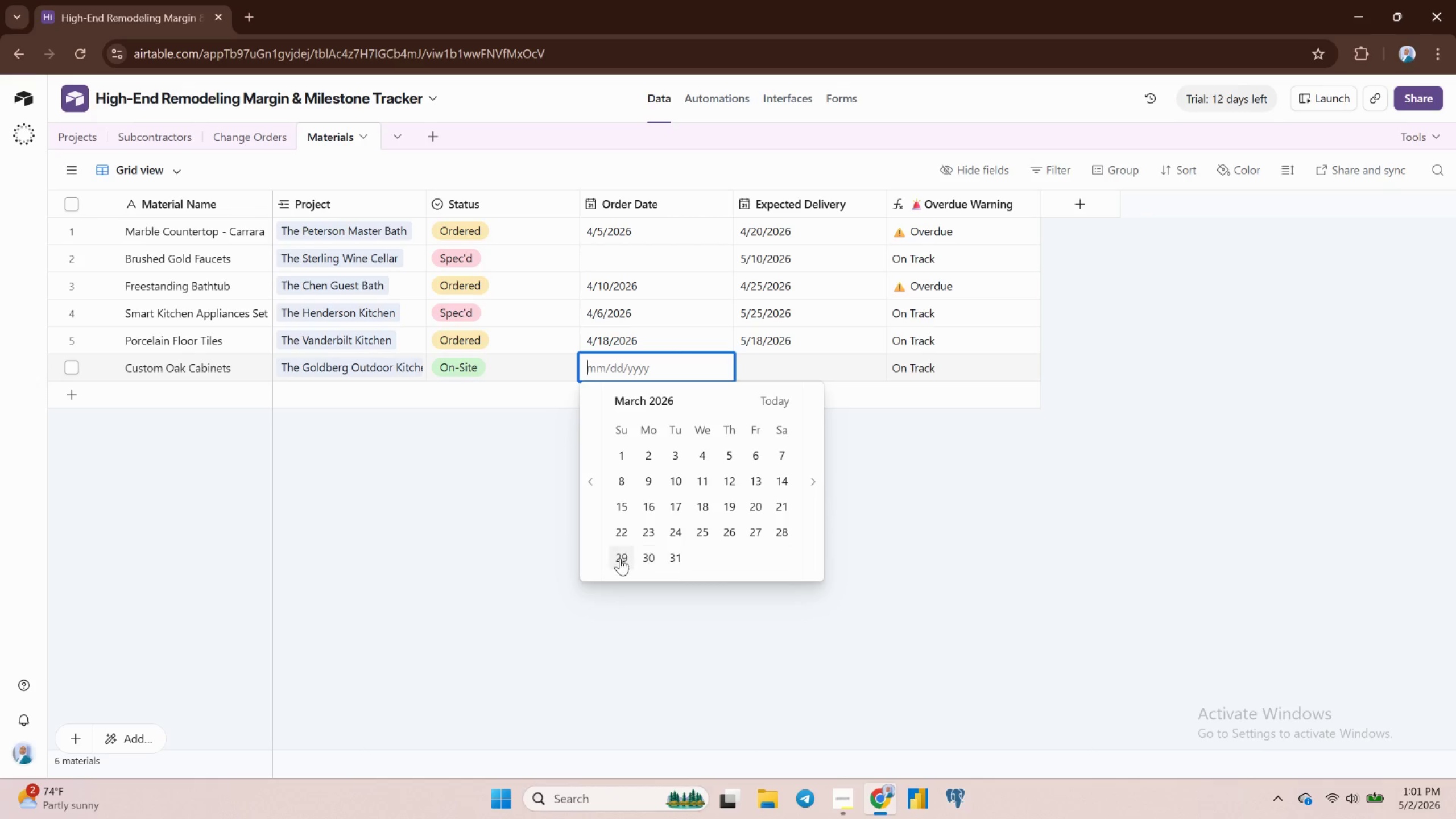 
wait(5.01)
 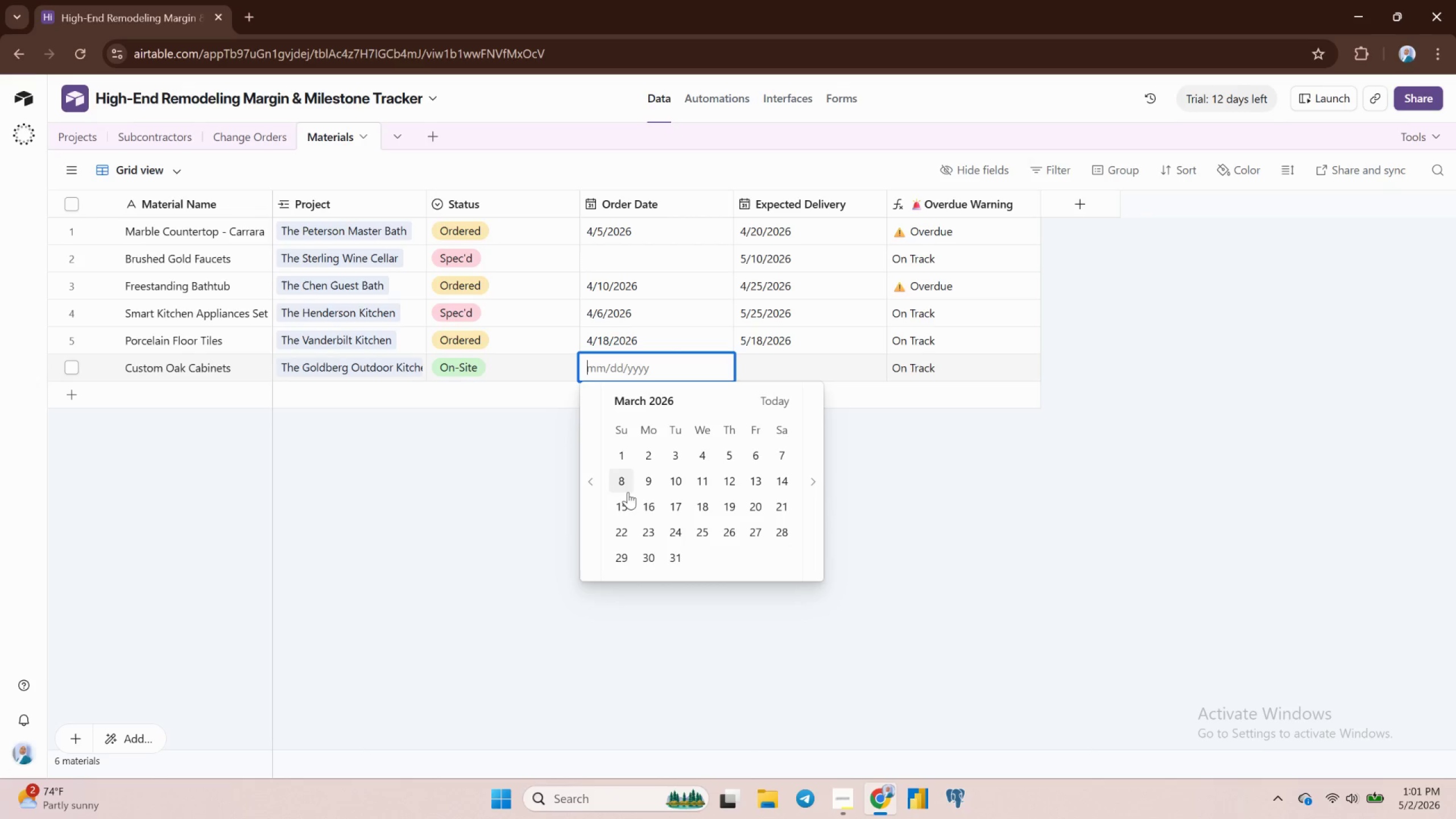 
left_click([779, 534])
 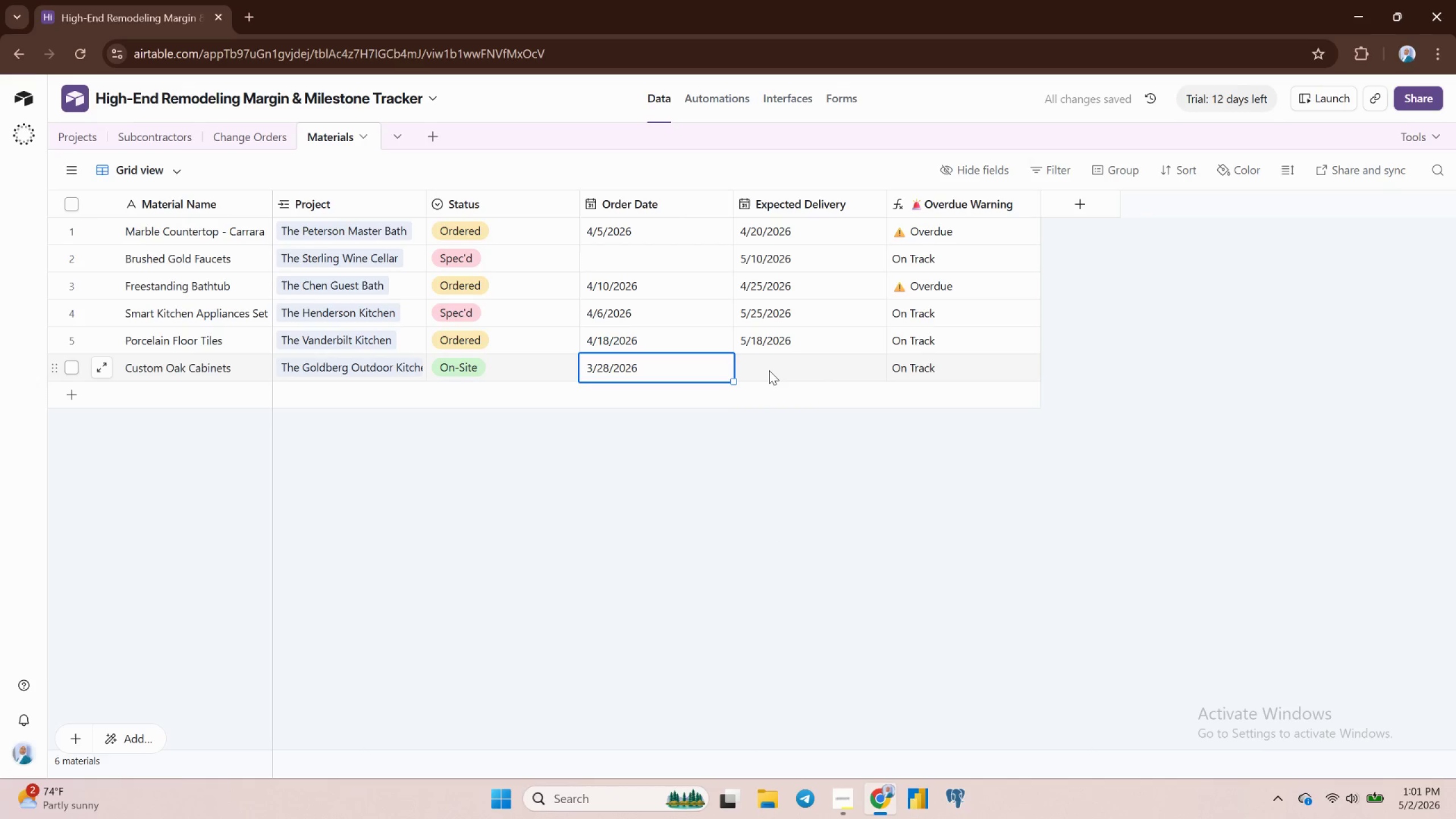 
double_click([771, 370])
 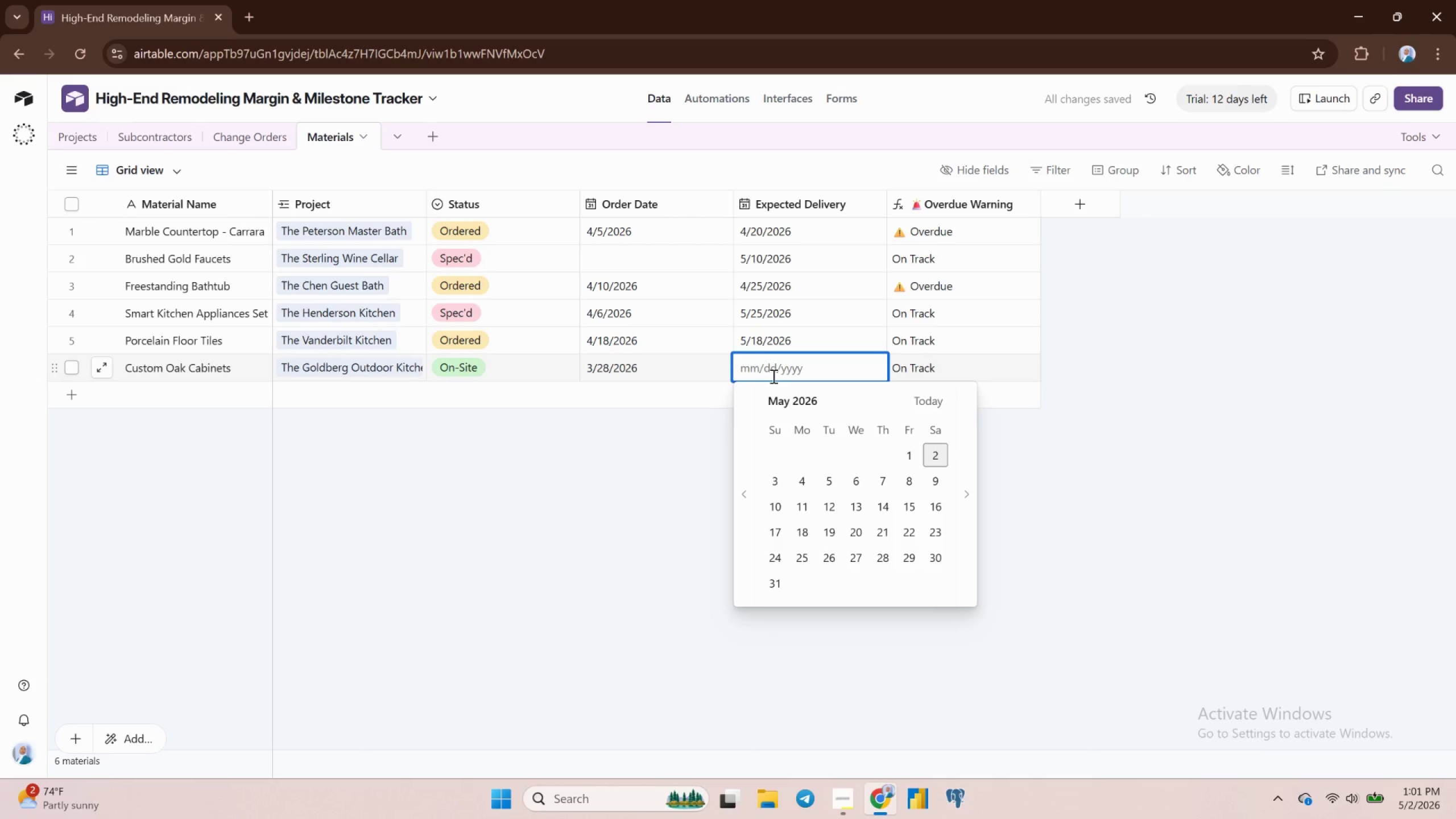 
left_click([744, 497])
 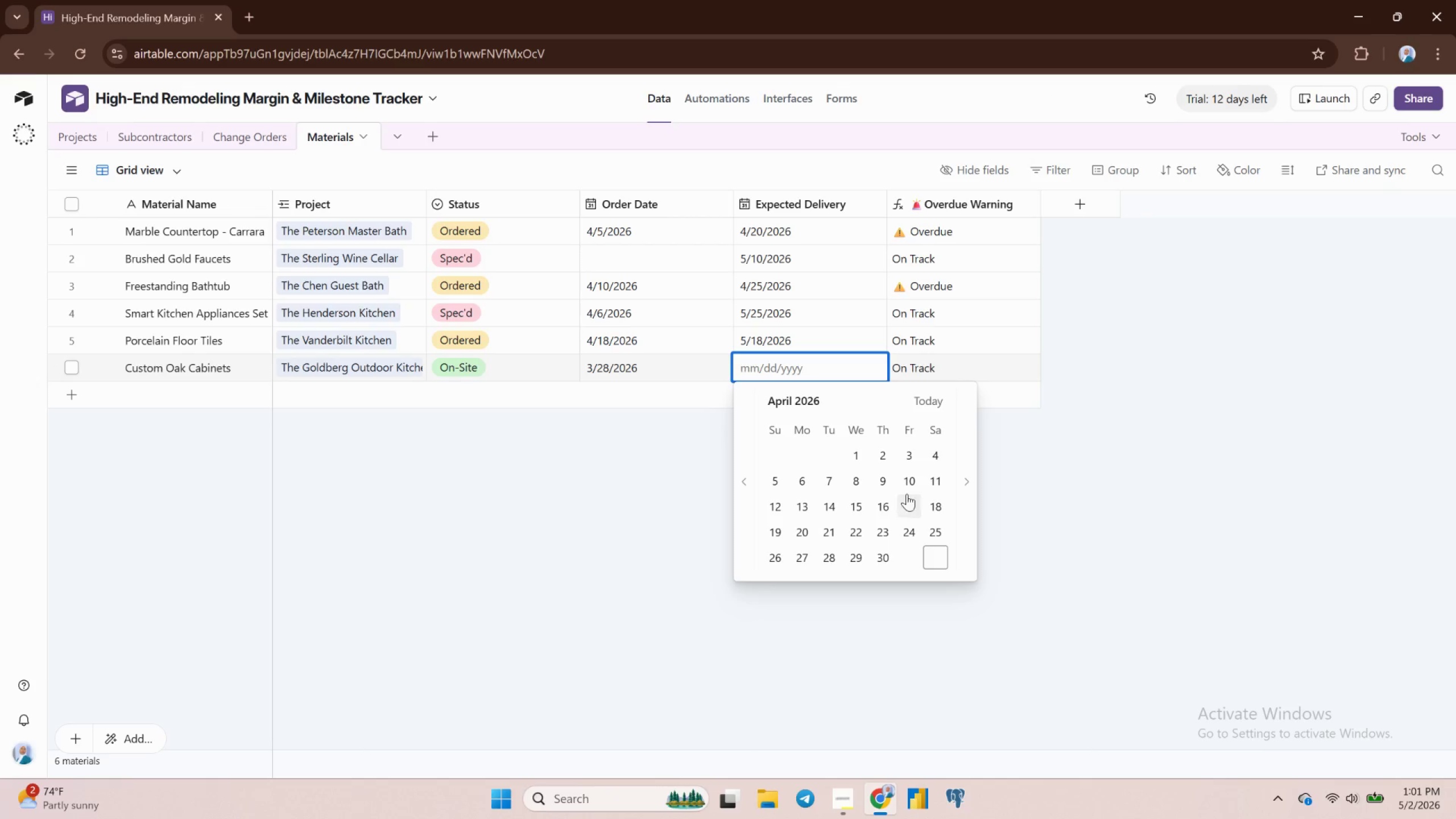 
left_click([911, 483])
 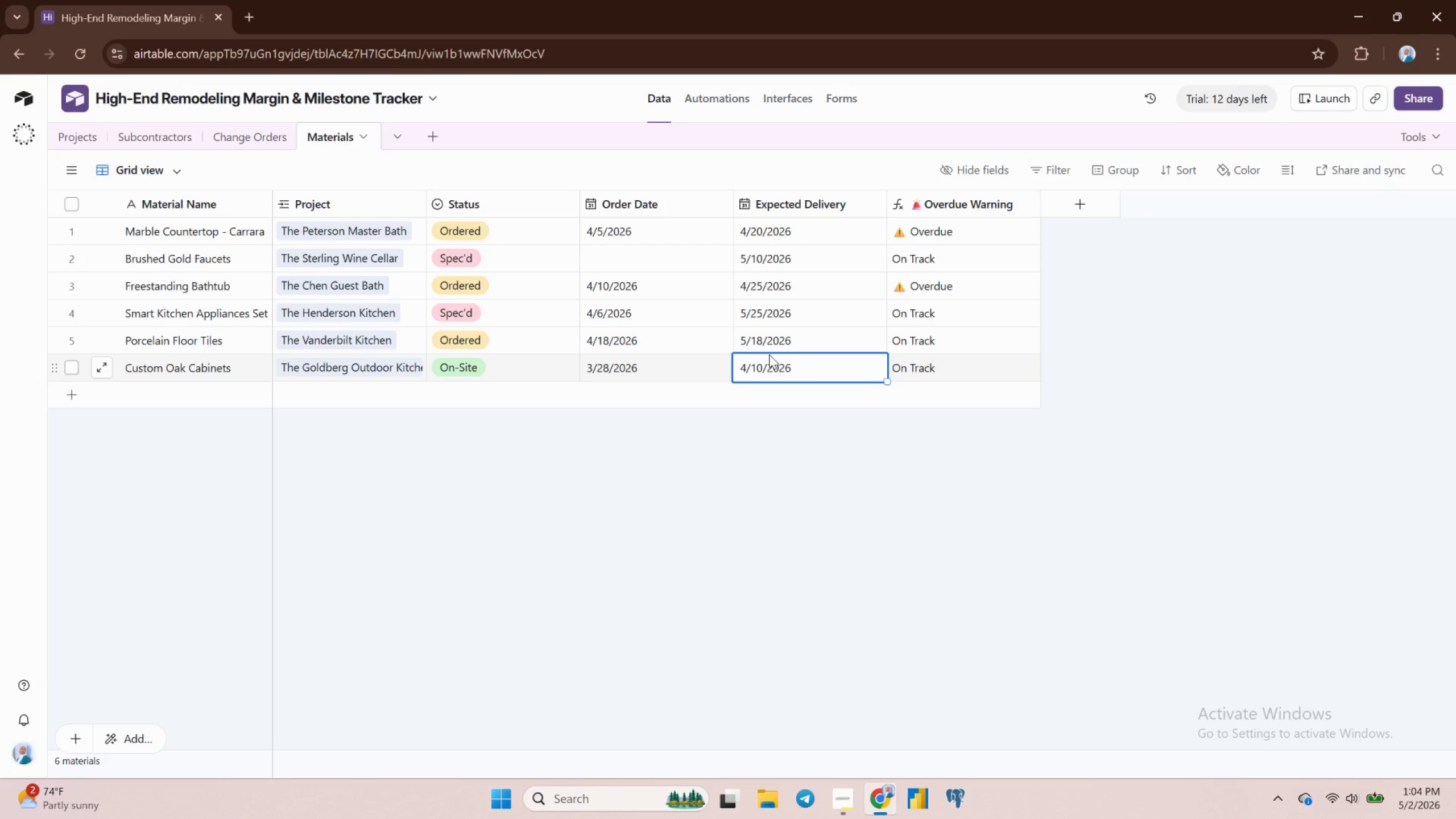 
wait(154.52)
 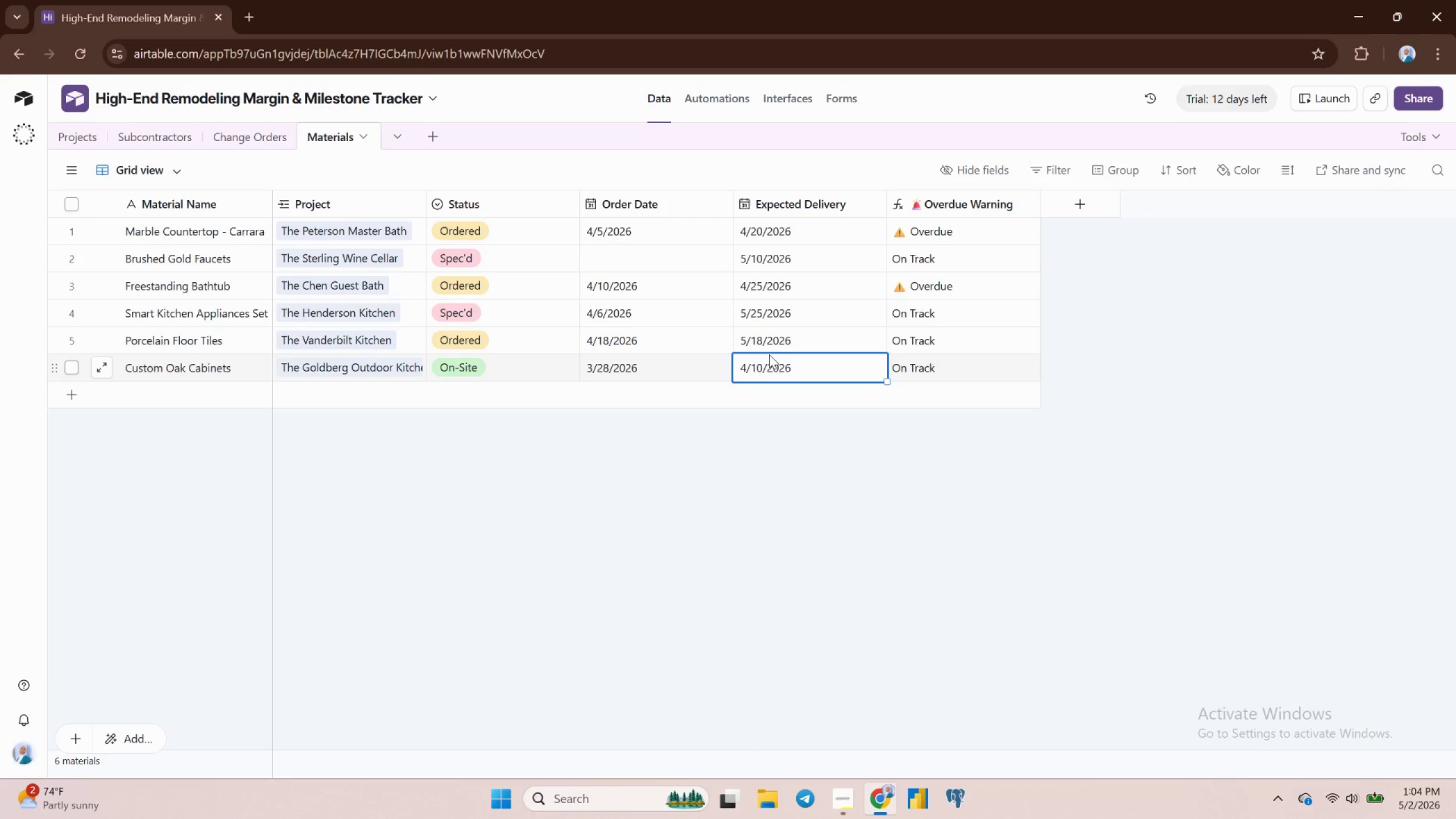 
double_click([967, 204])
 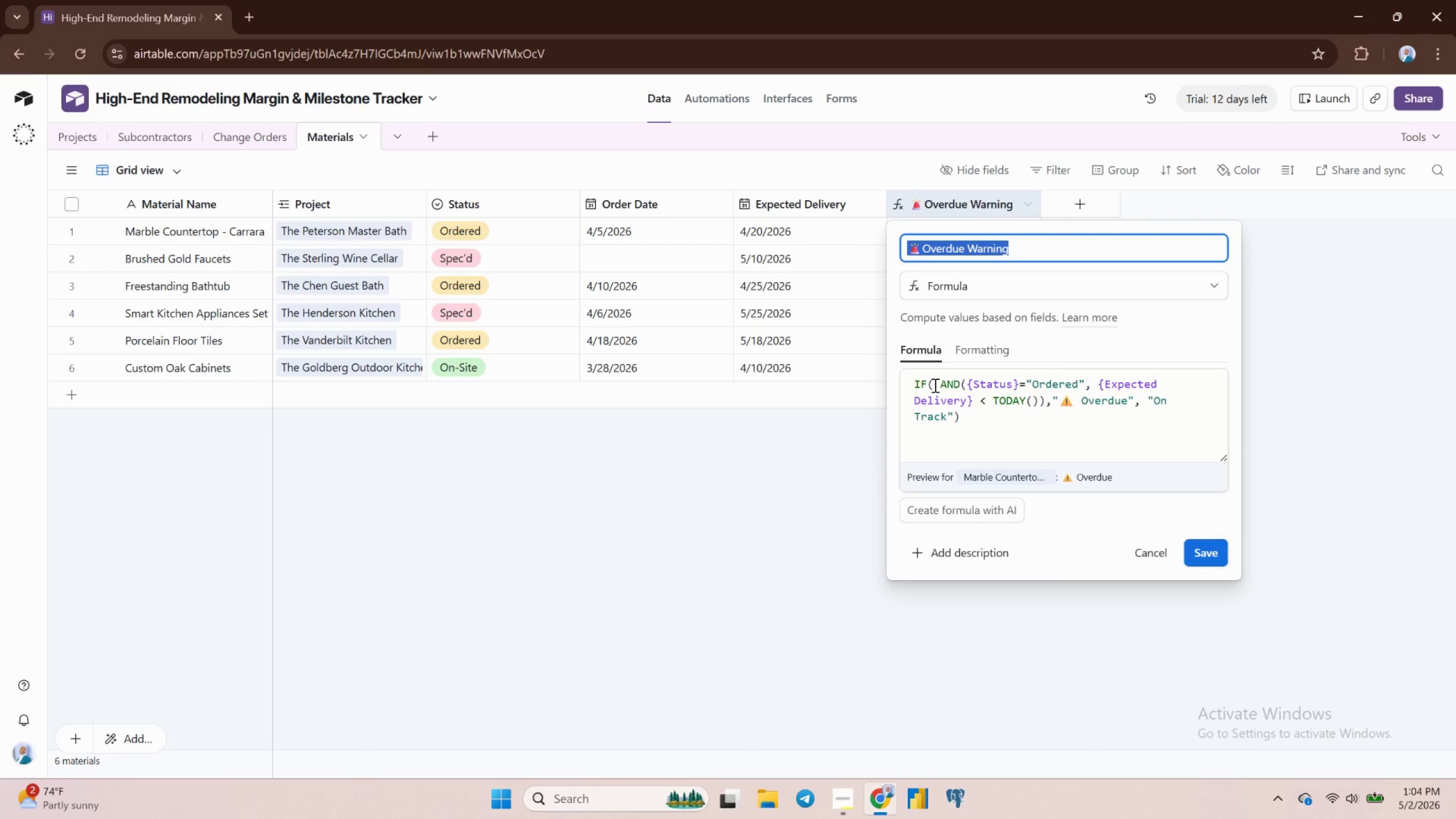 
wait(14.09)
 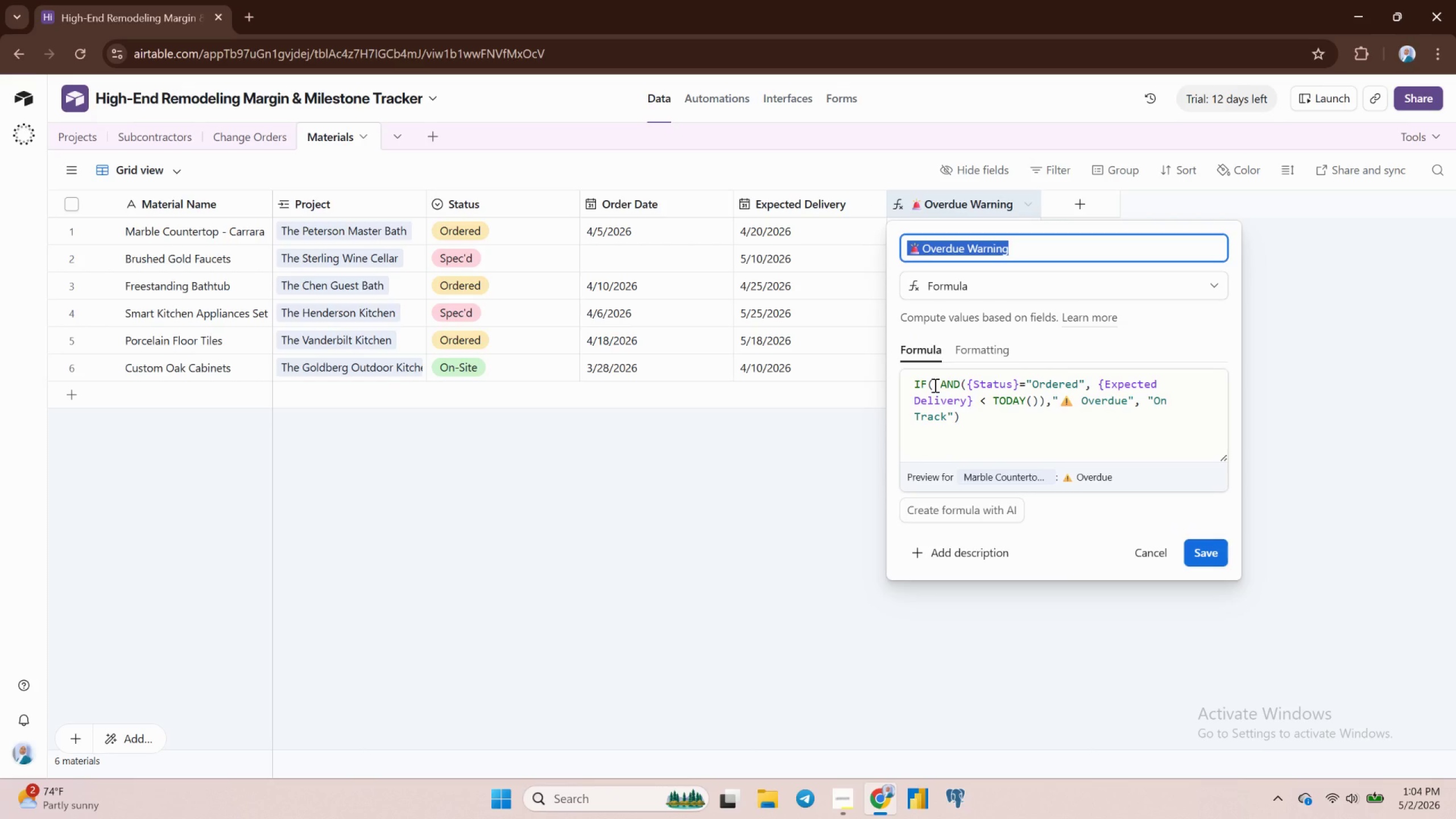 
left_click([915, 383])
 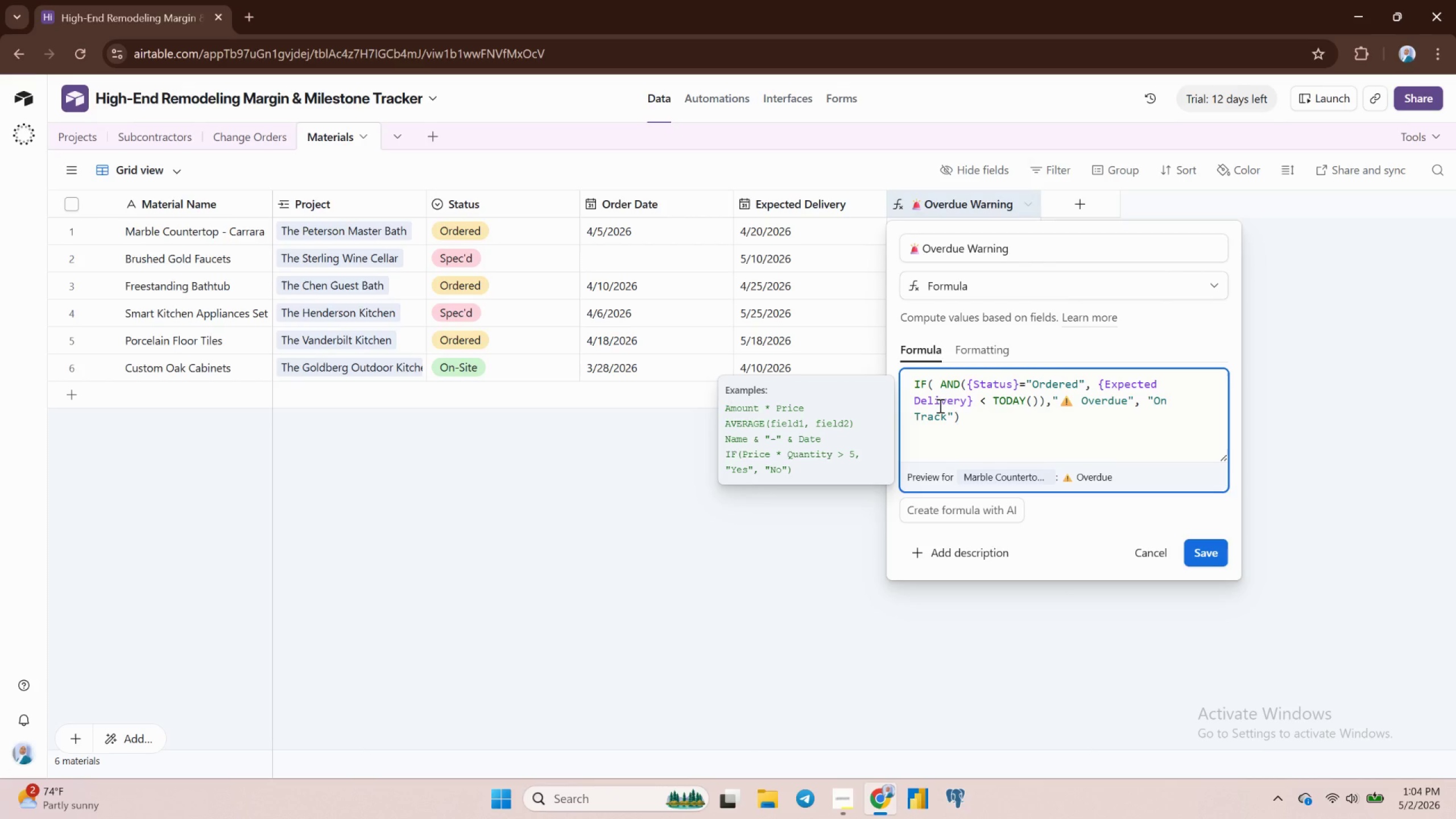 
key(Enter)
 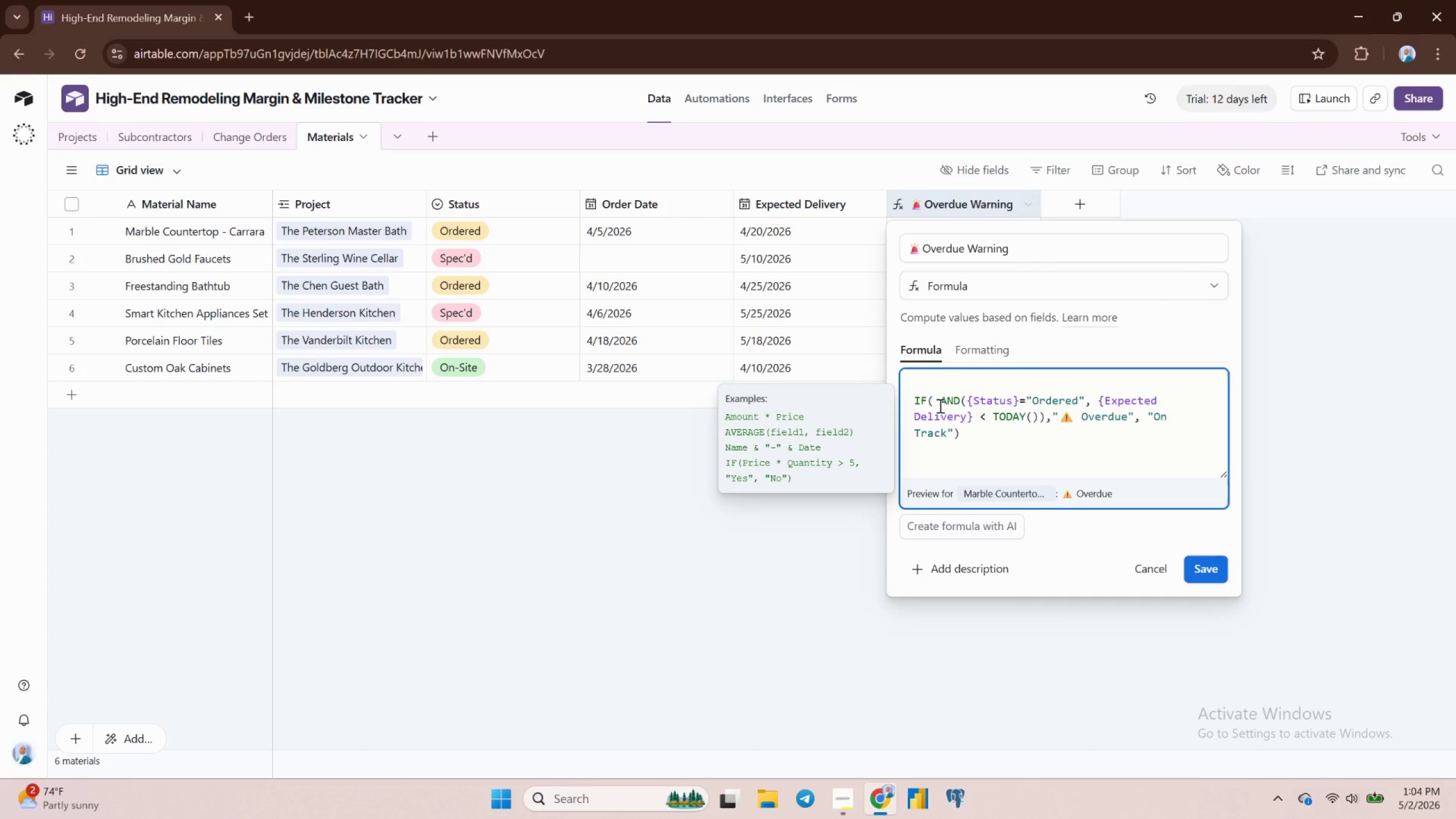 
key(ArrowUp)
 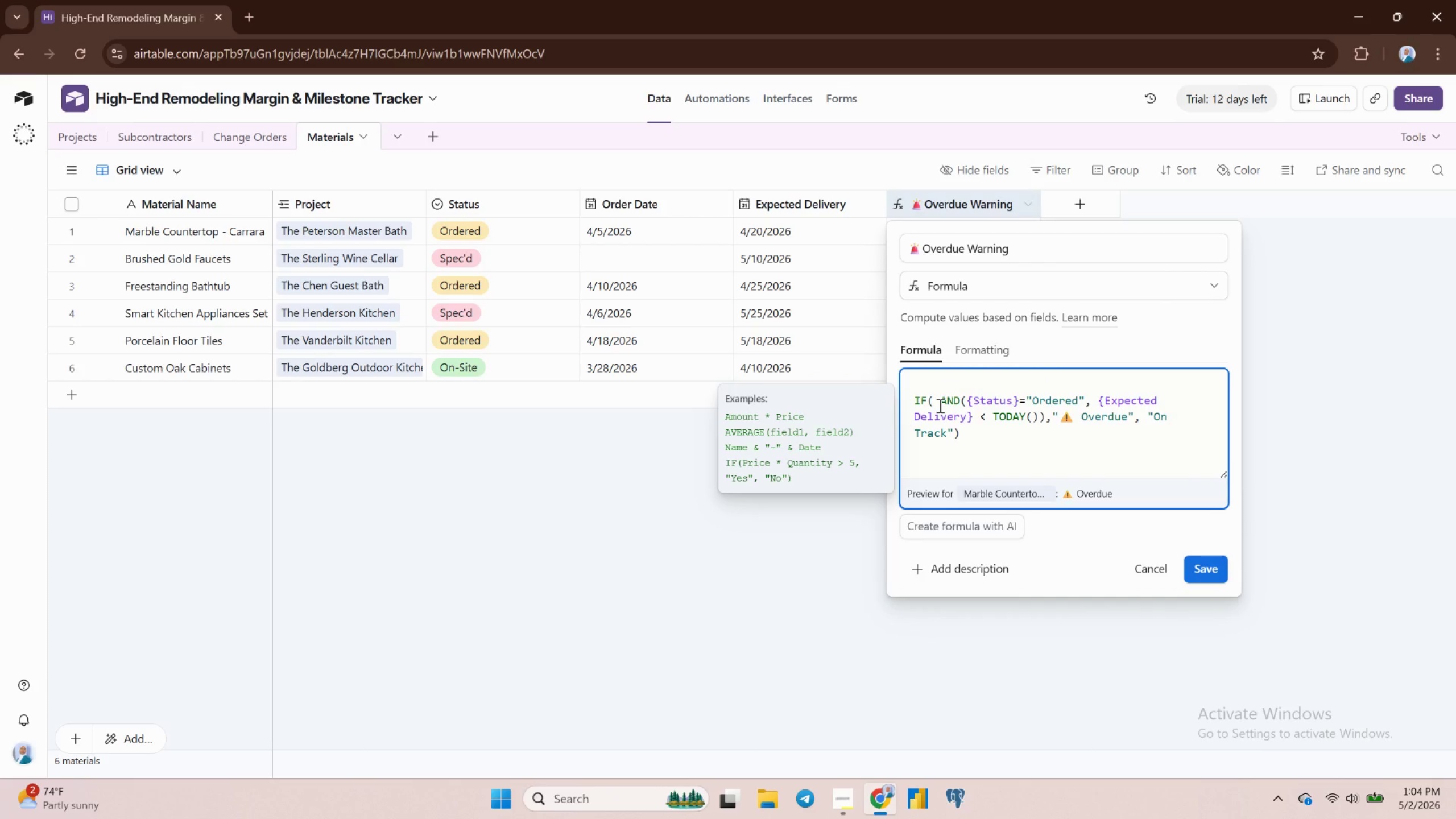 
type(if)
 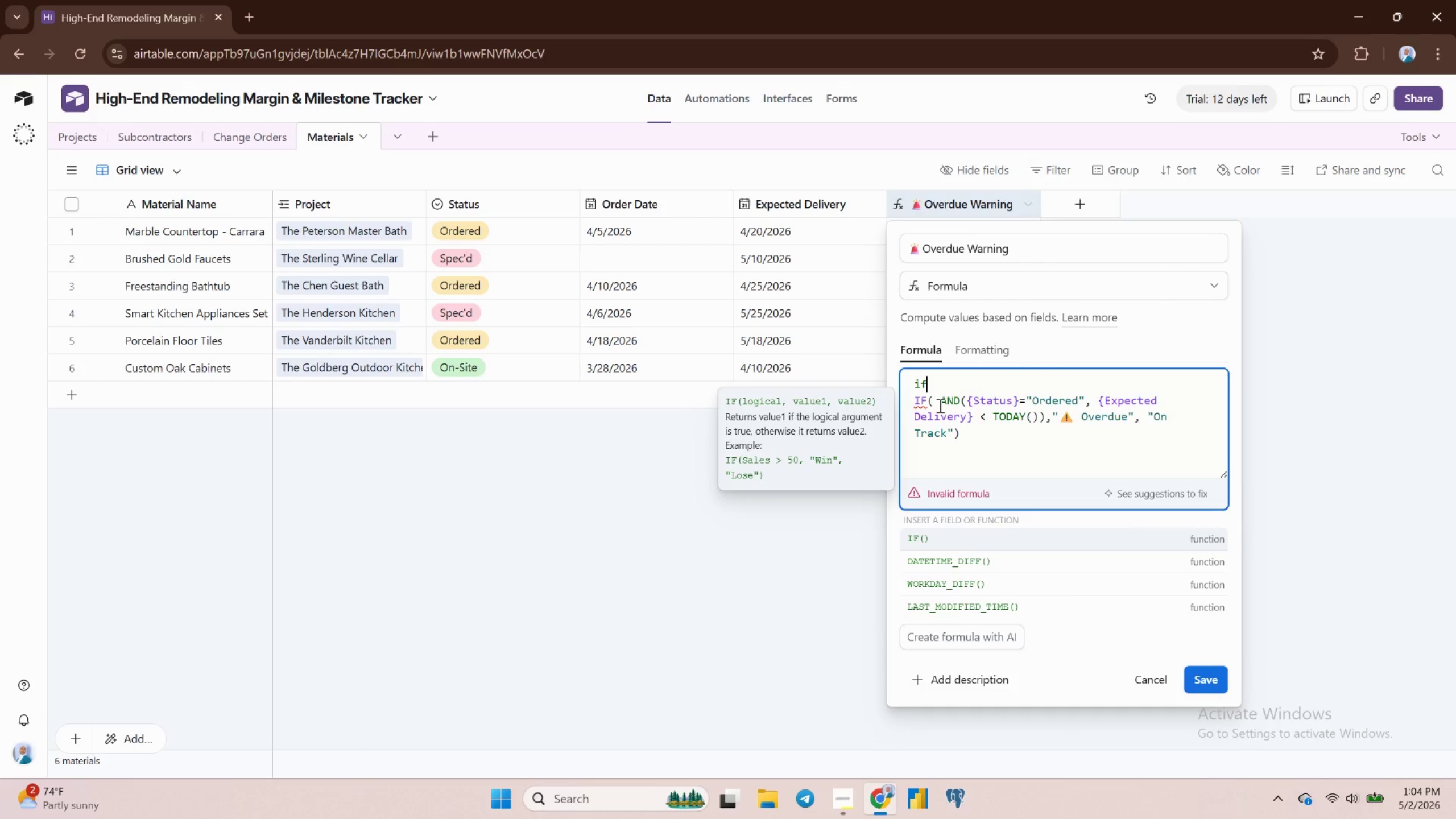 
key(Enter)
 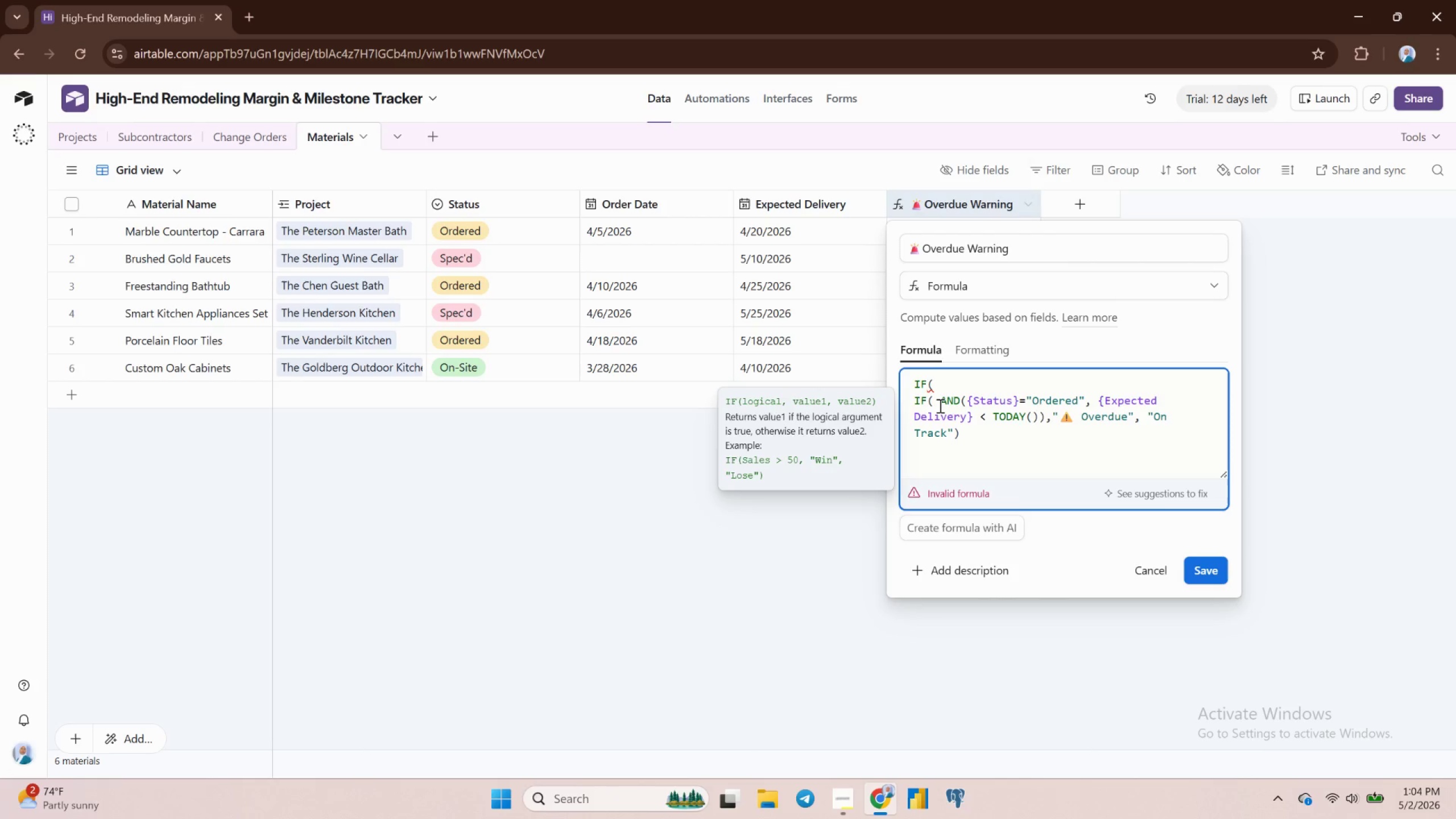 
type({stat)
 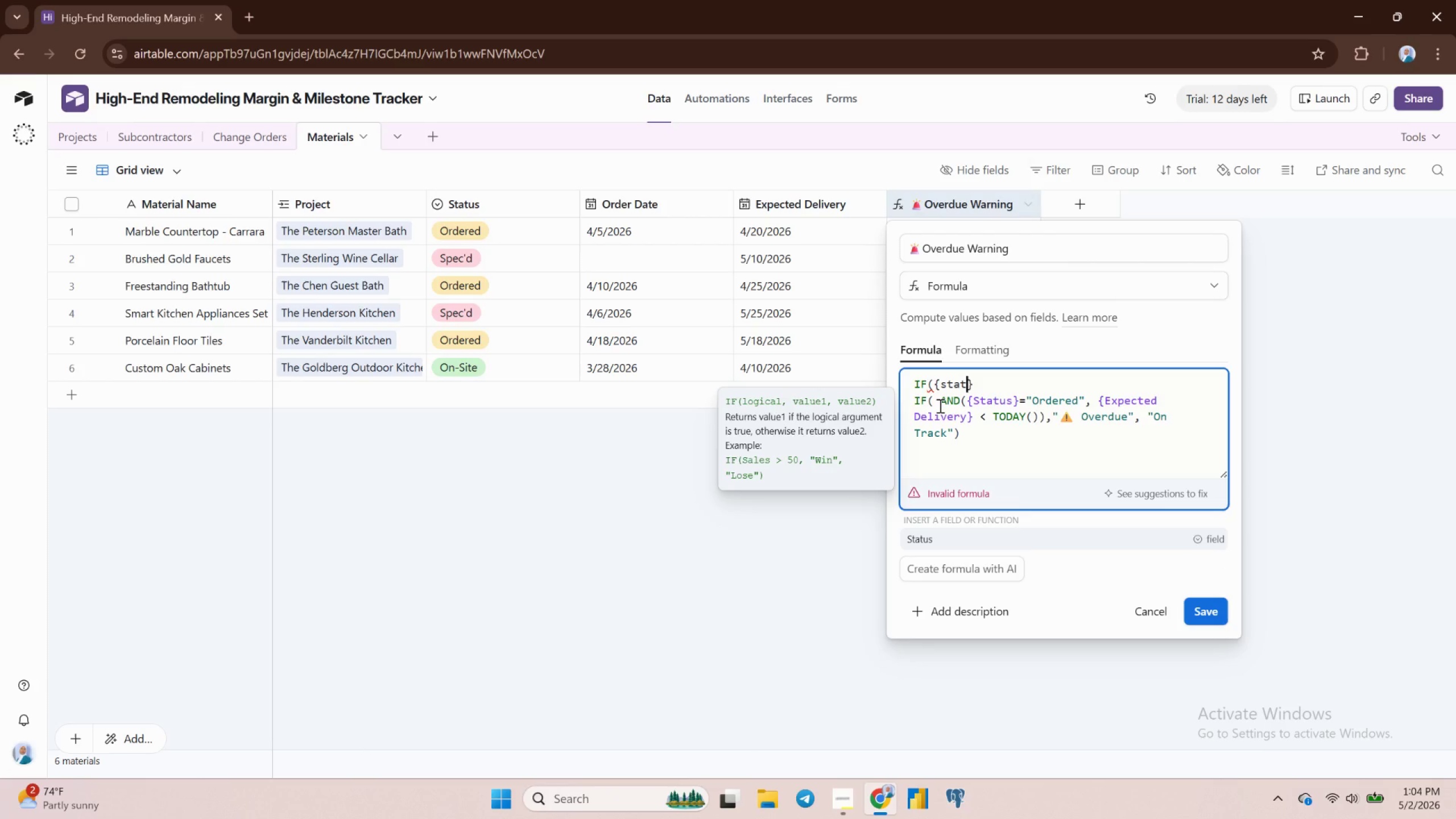 
key(Enter)
 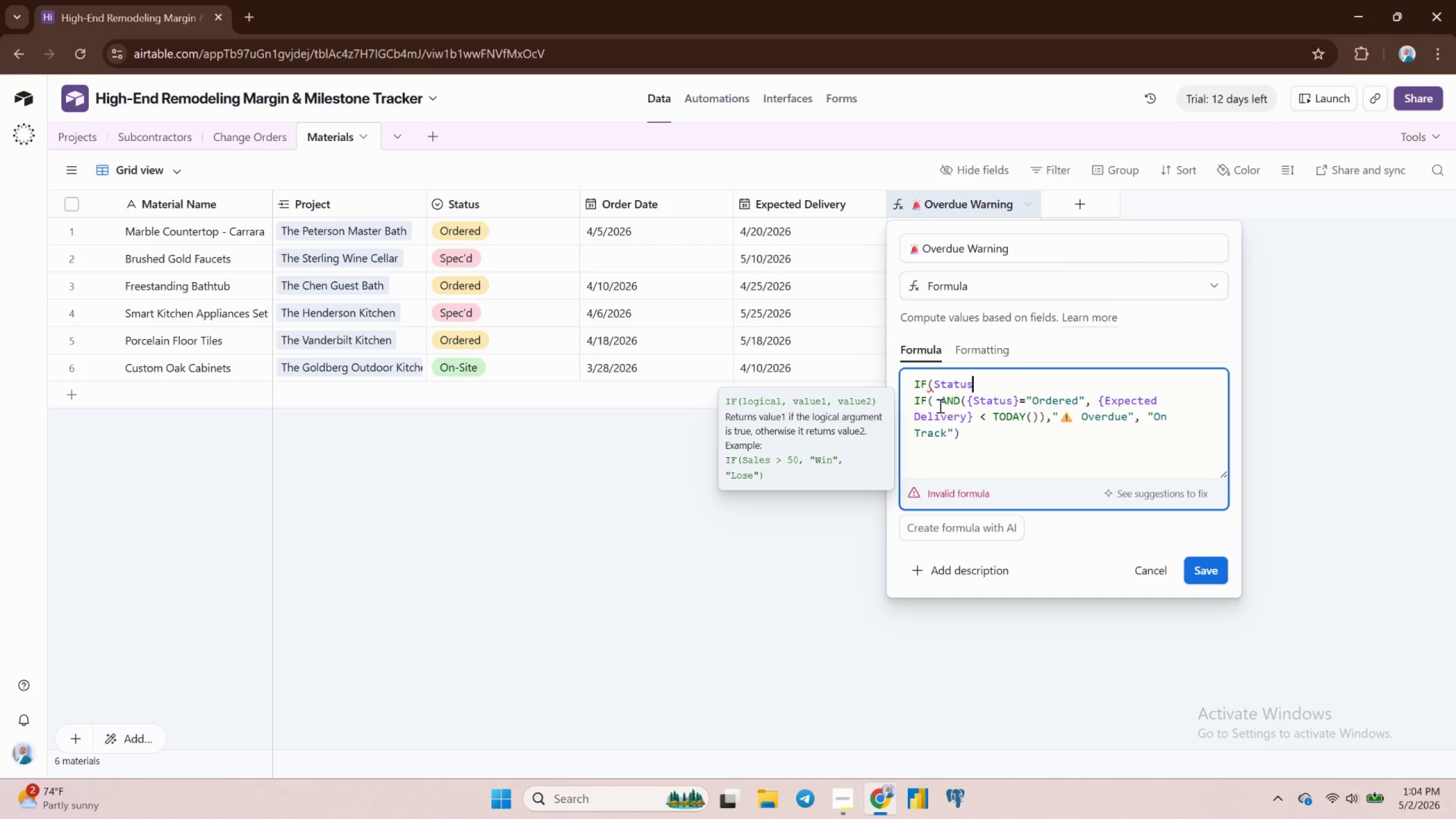 
key(Shift+BracketRight)
 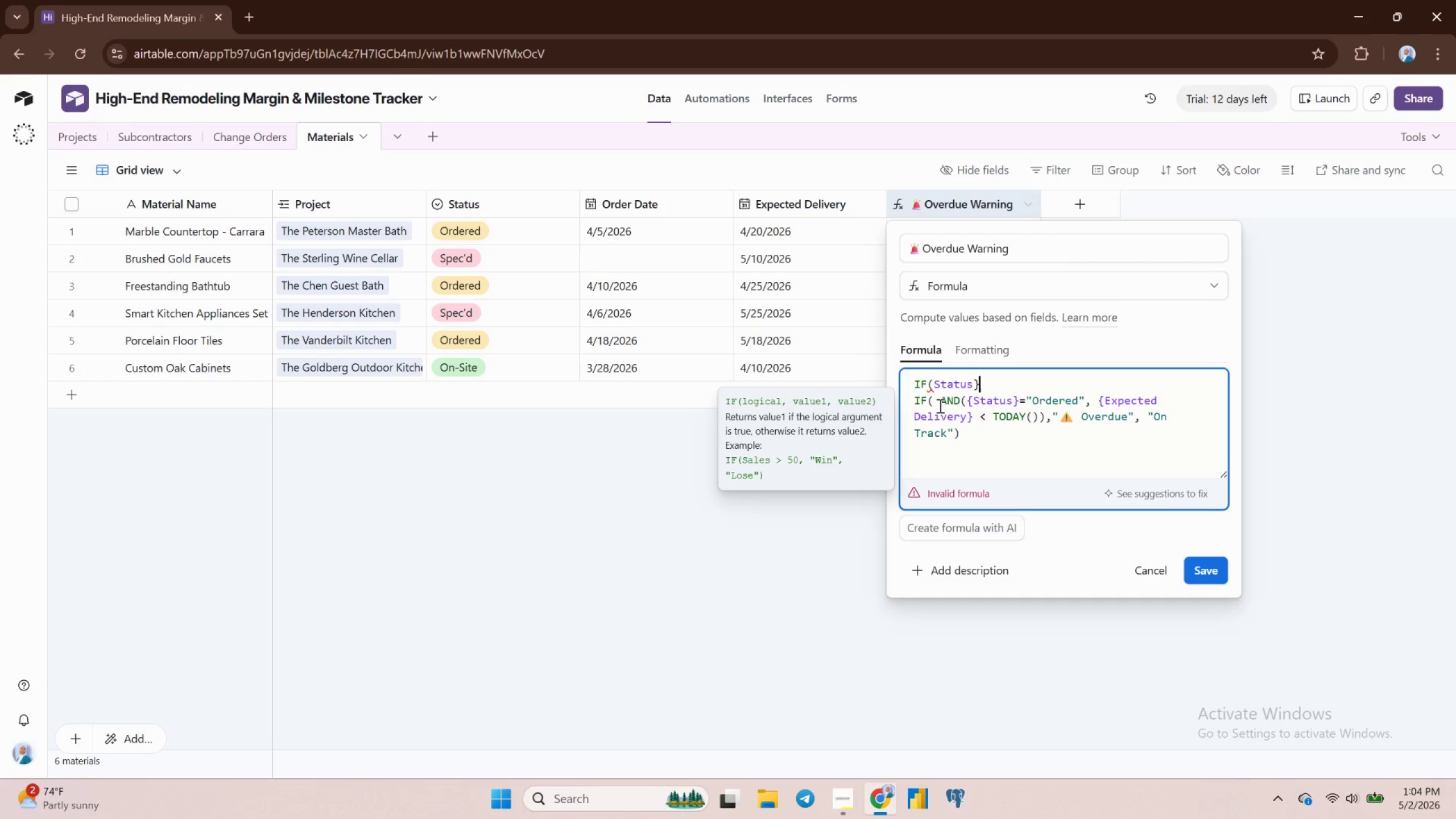 
key(ArrowLeft)
 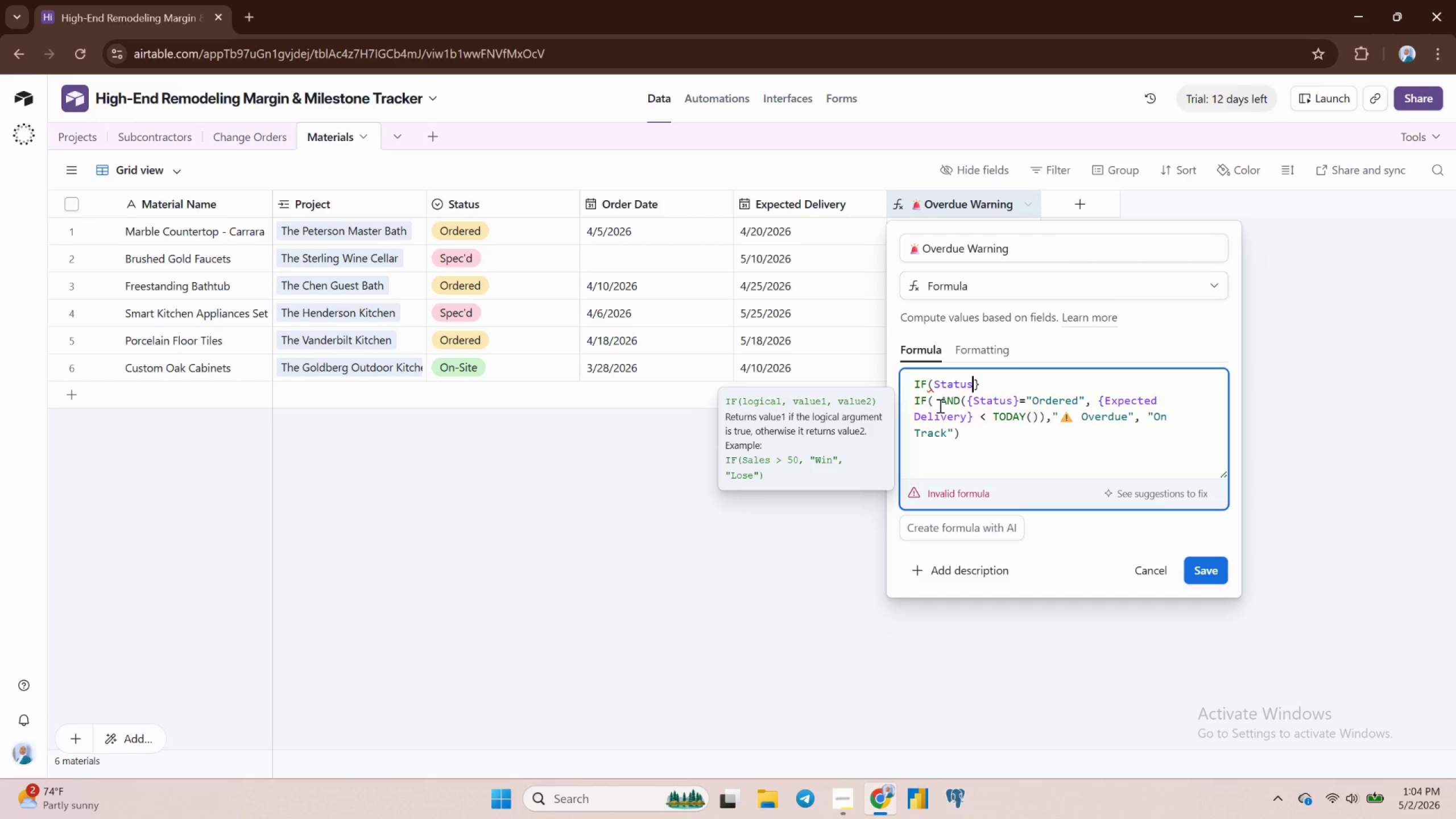 
key(ArrowLeft)
 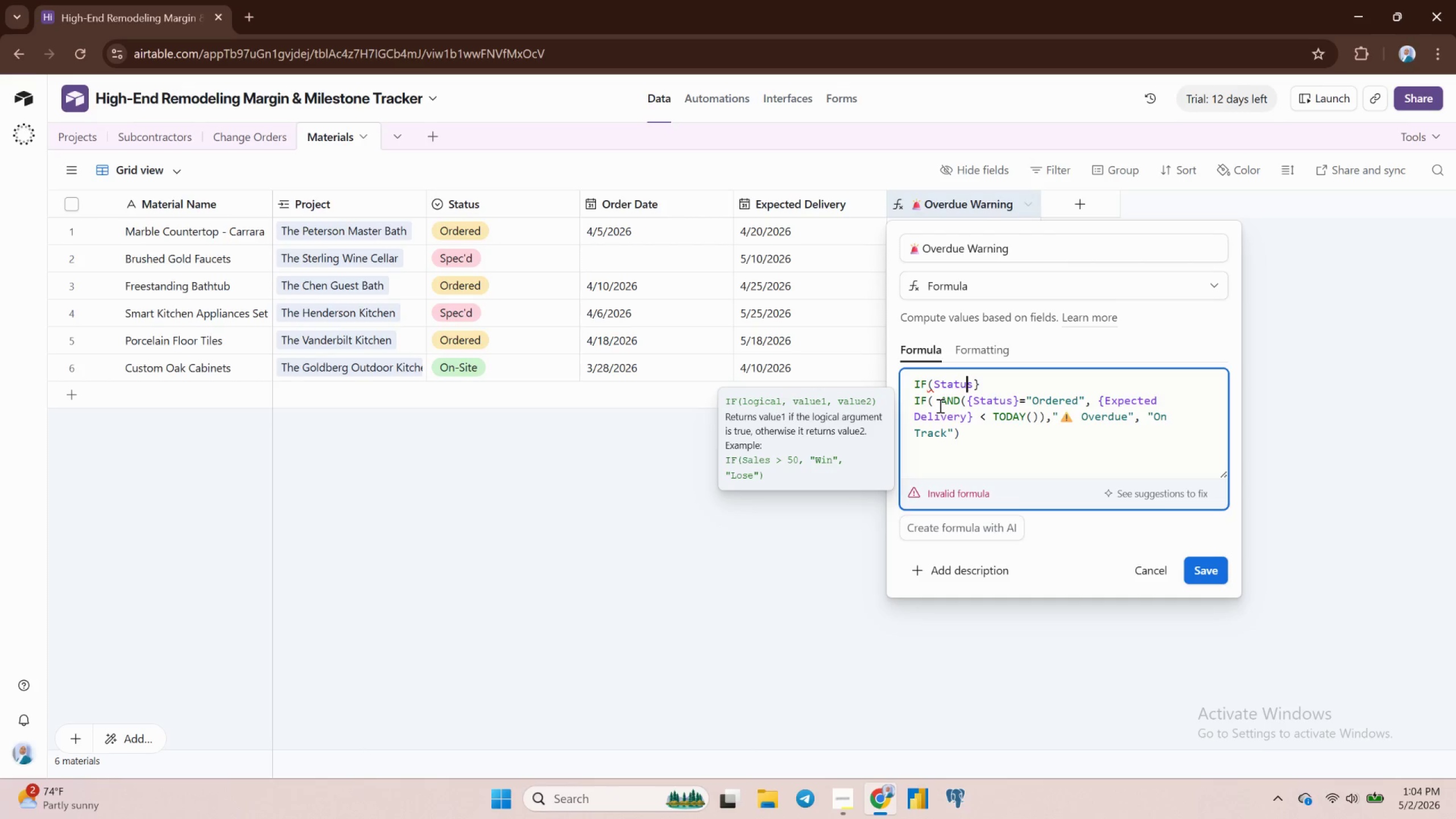 
key(ArrowLeft)
 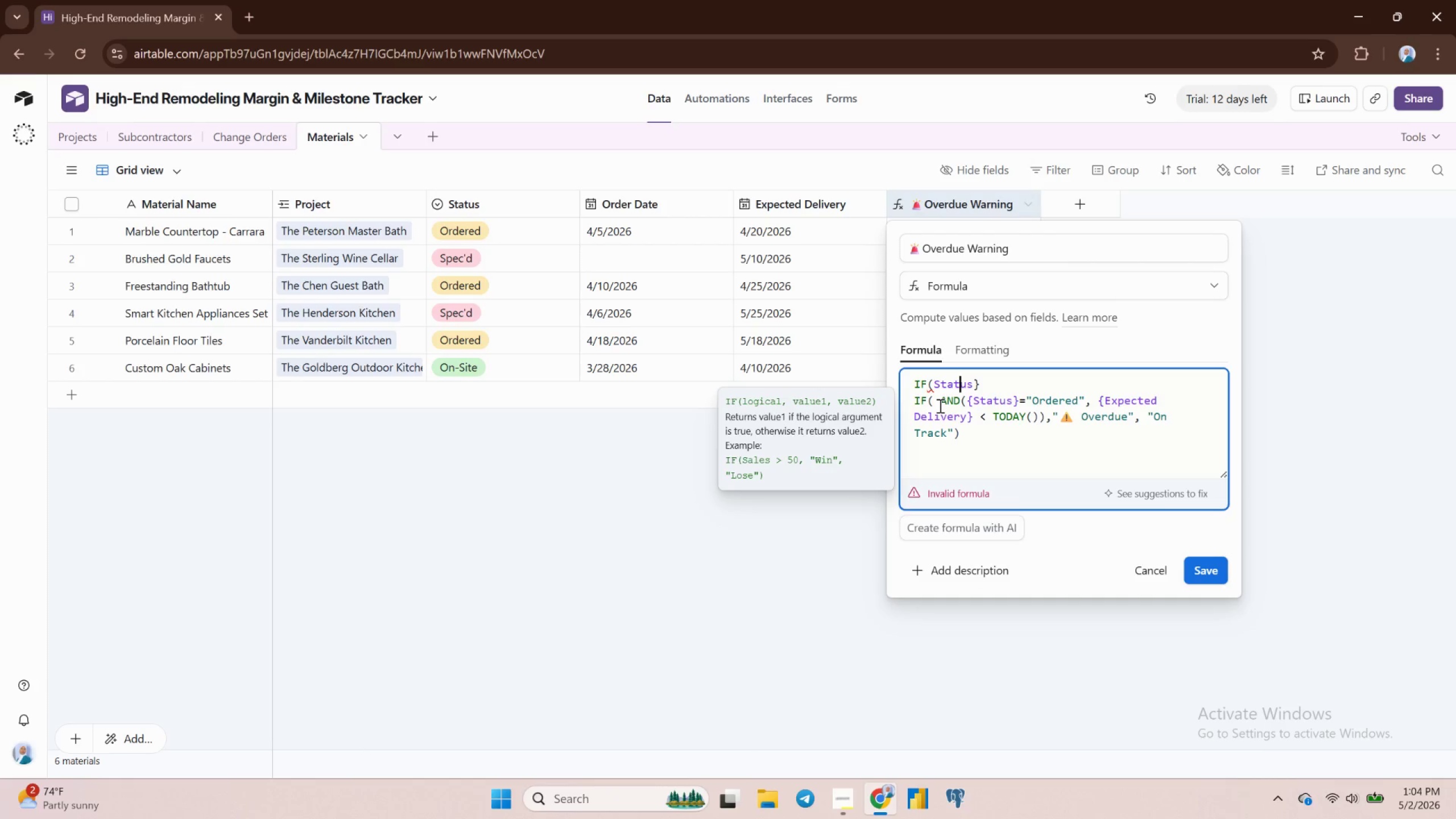 
key(ArrowLeft)
 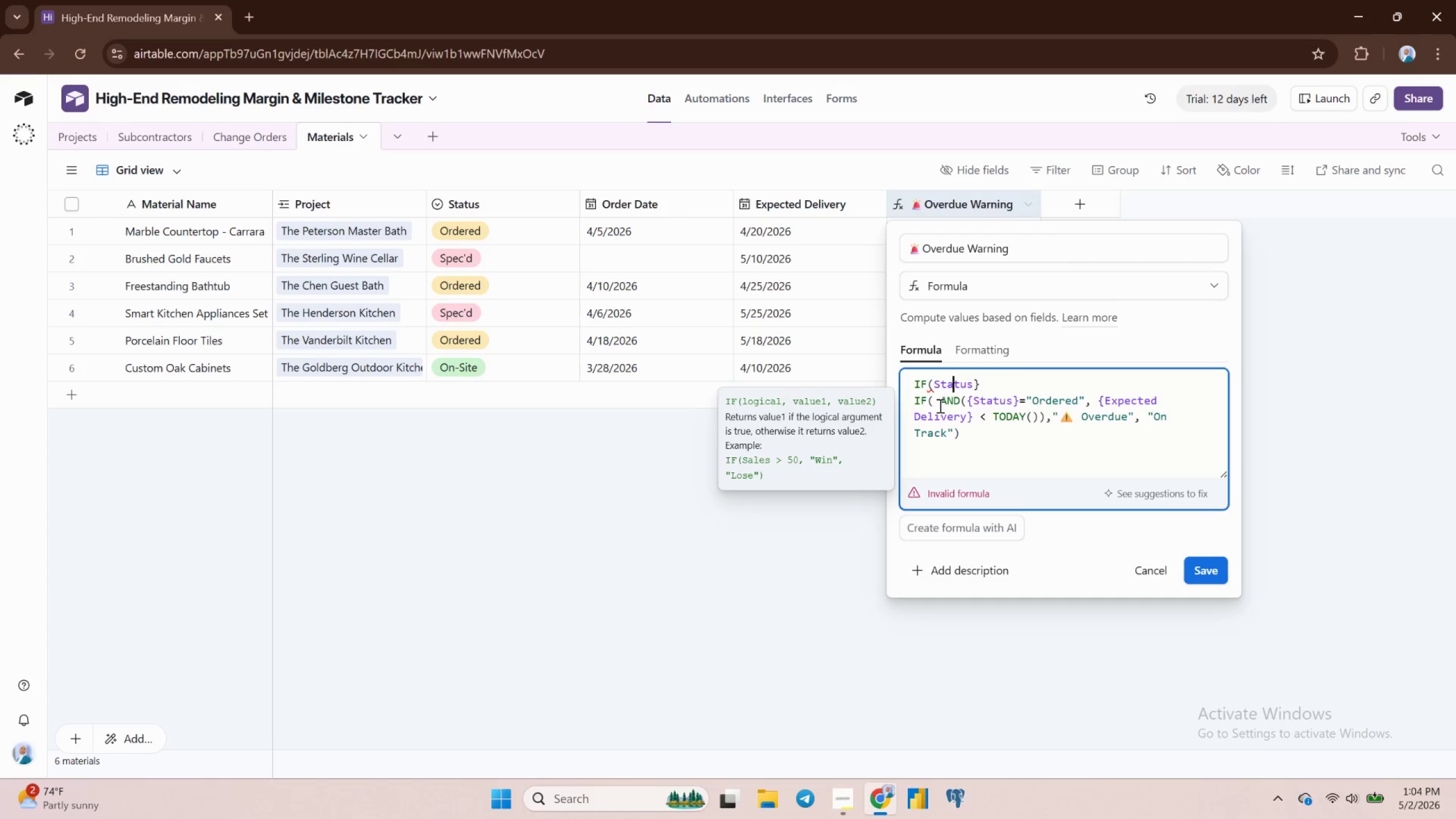 
key(ArrowLeft)
 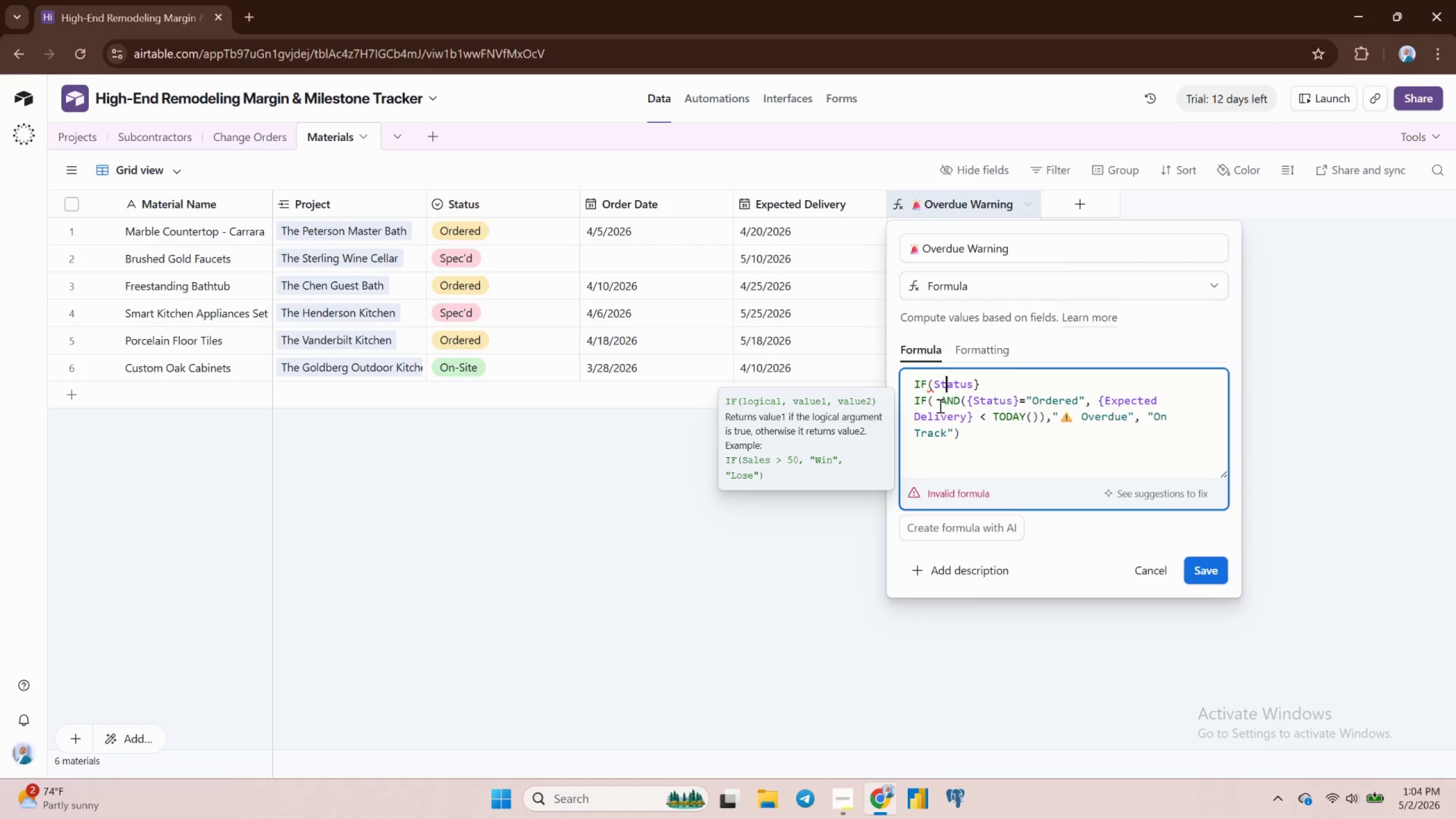 
key(ArrowLeft)
 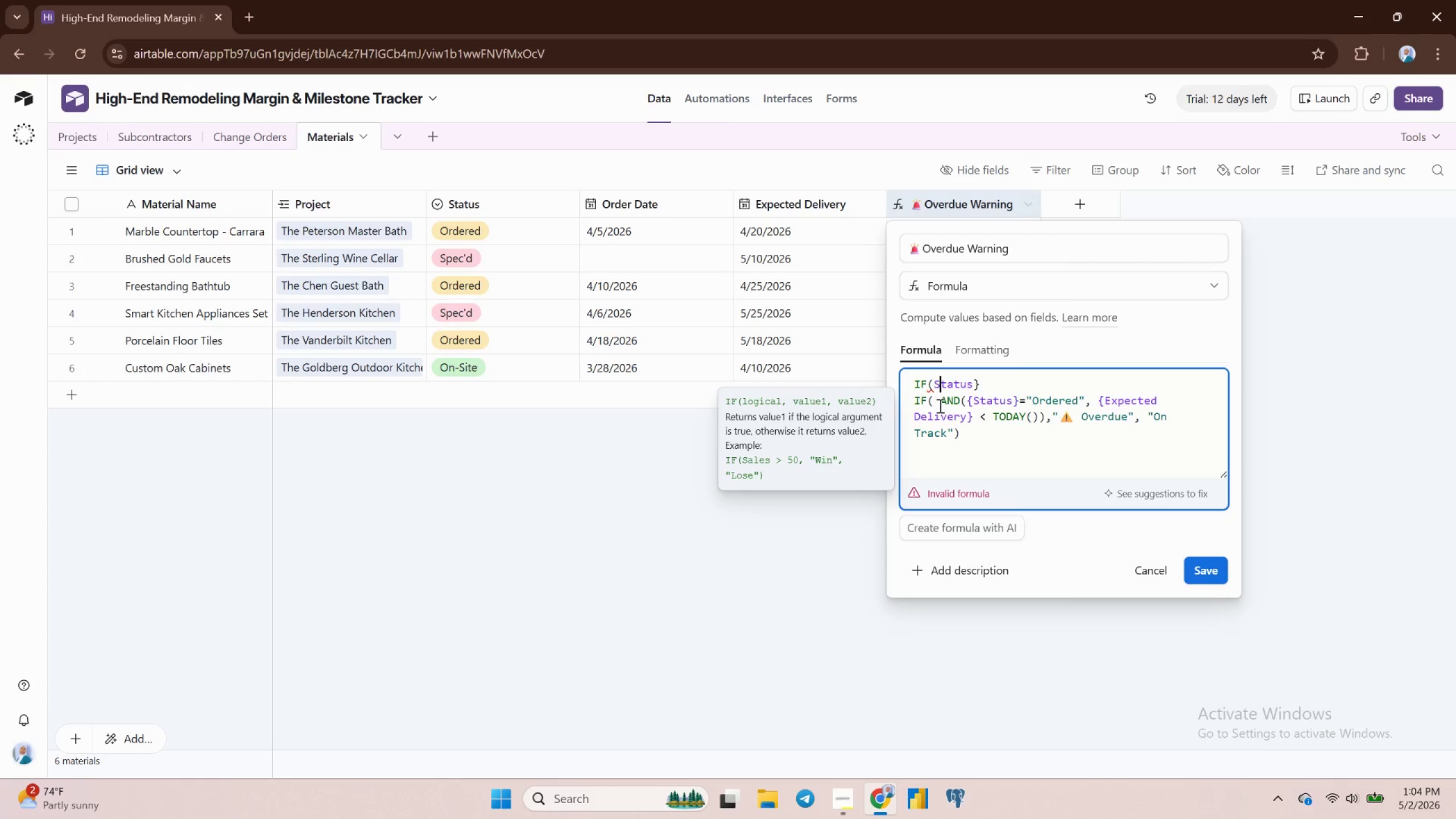 
key(ArrowLeft)
 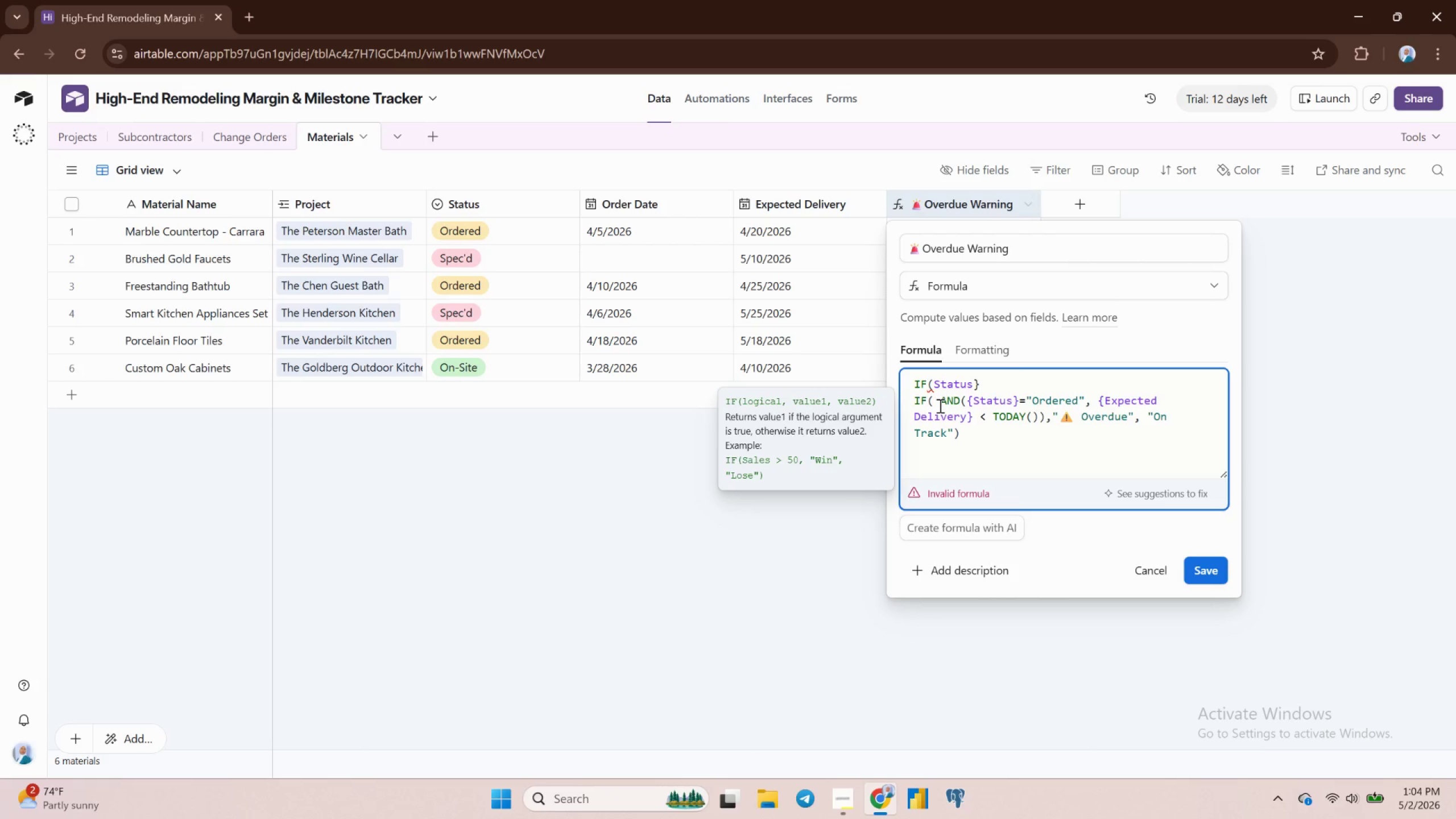 
key(Shift+BracketLeft)
 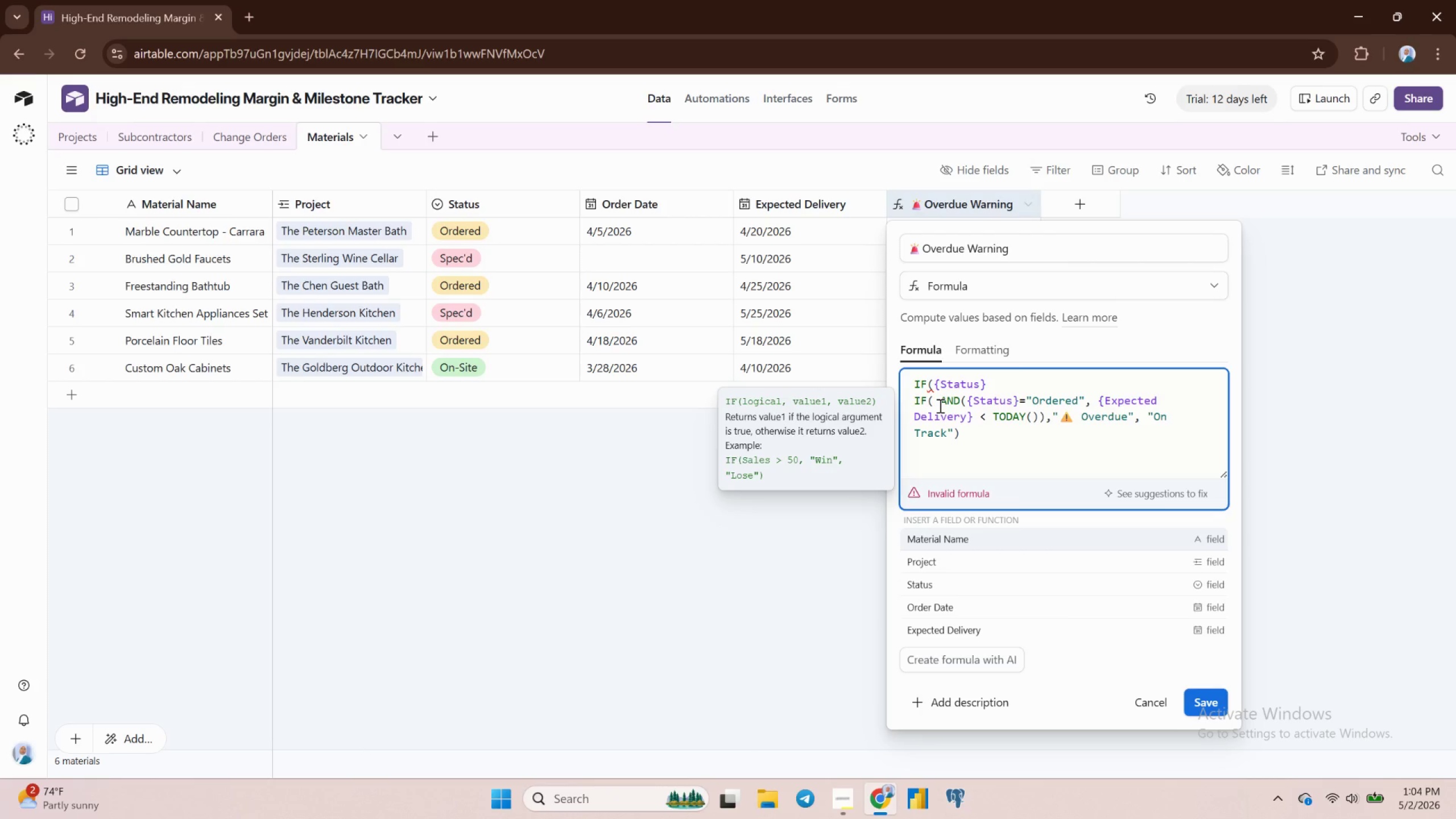 
key(ArrowRight)
 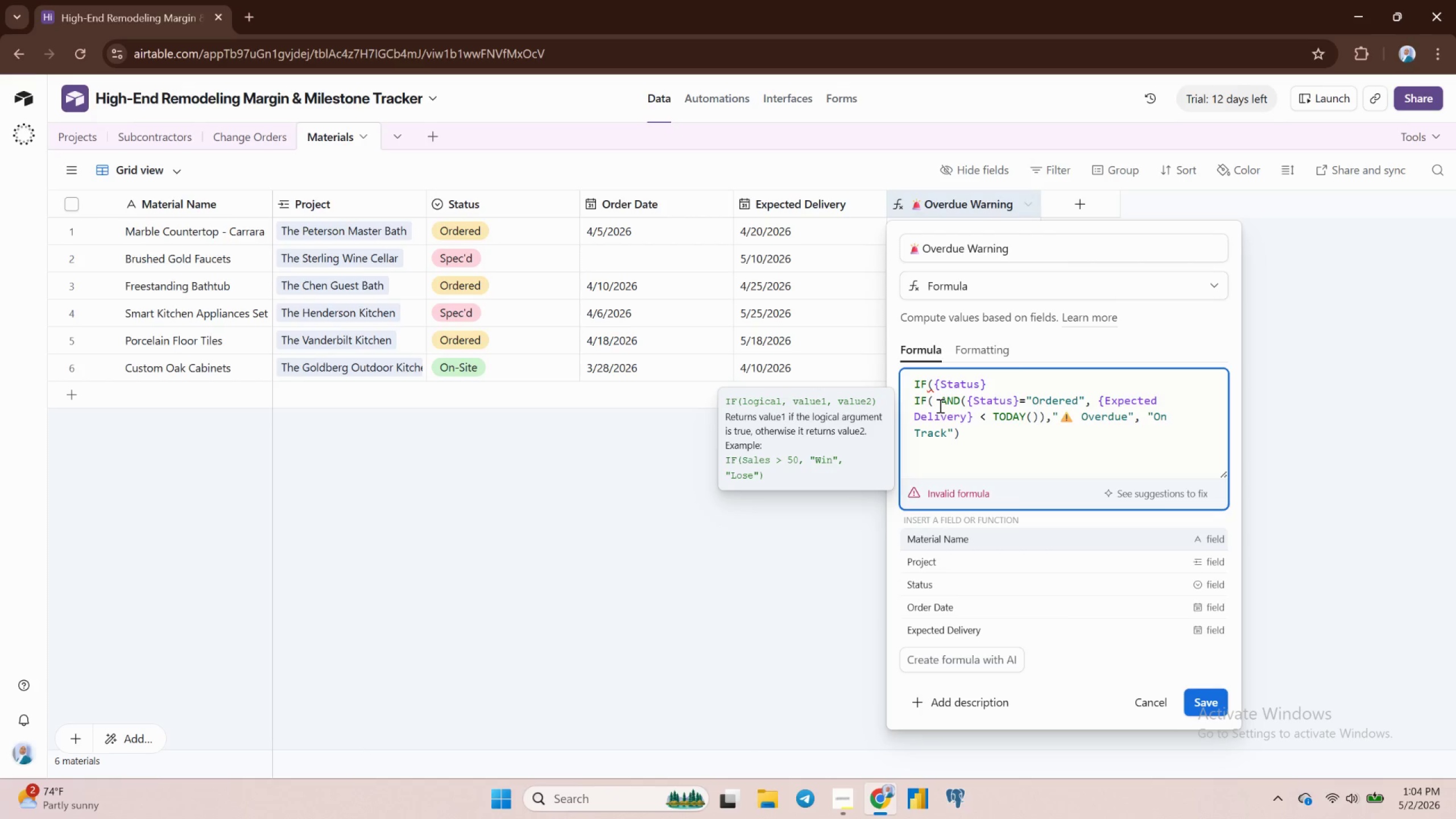 
key(ArrowRight)
 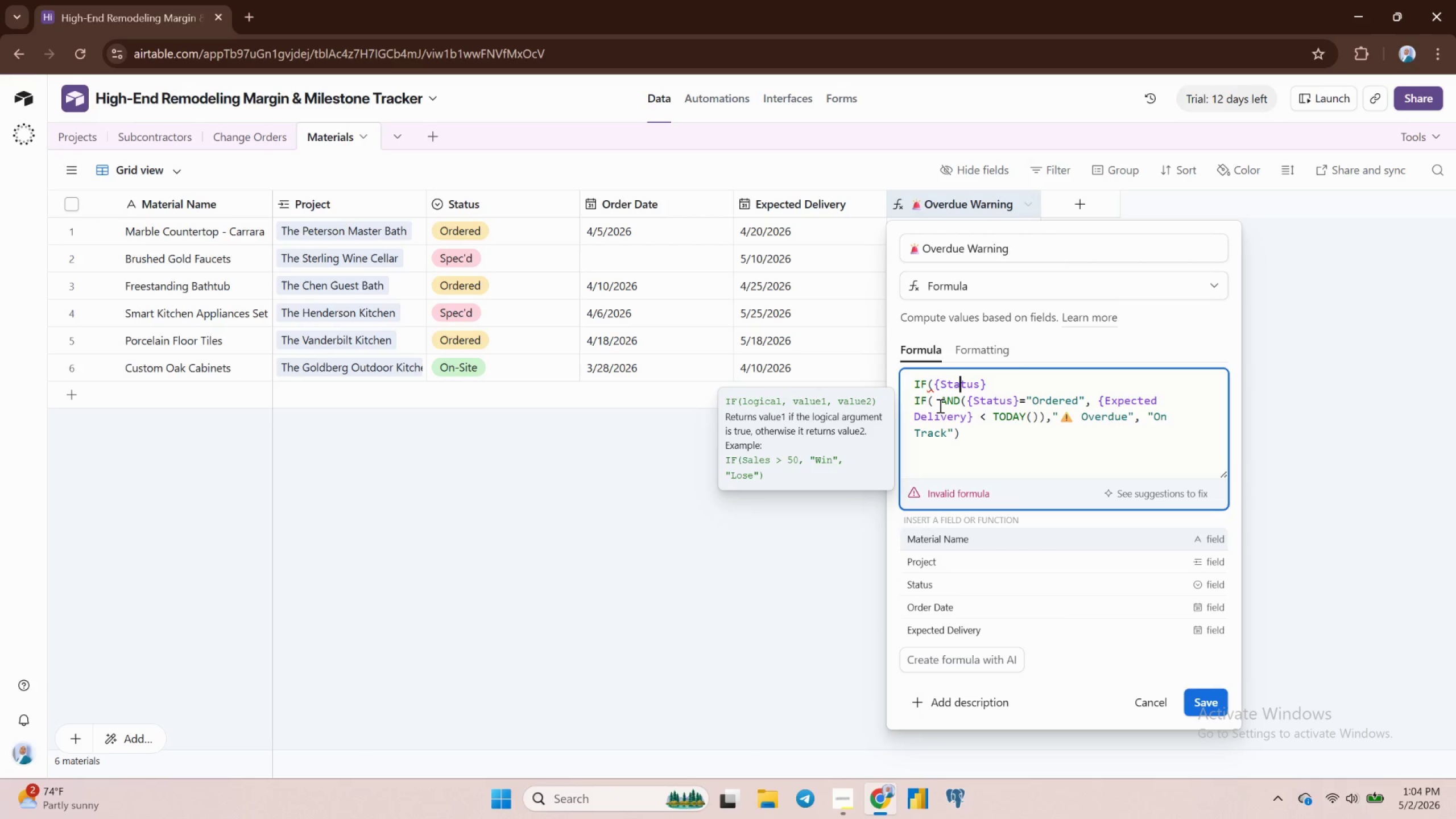 
key(ArrowRight)
 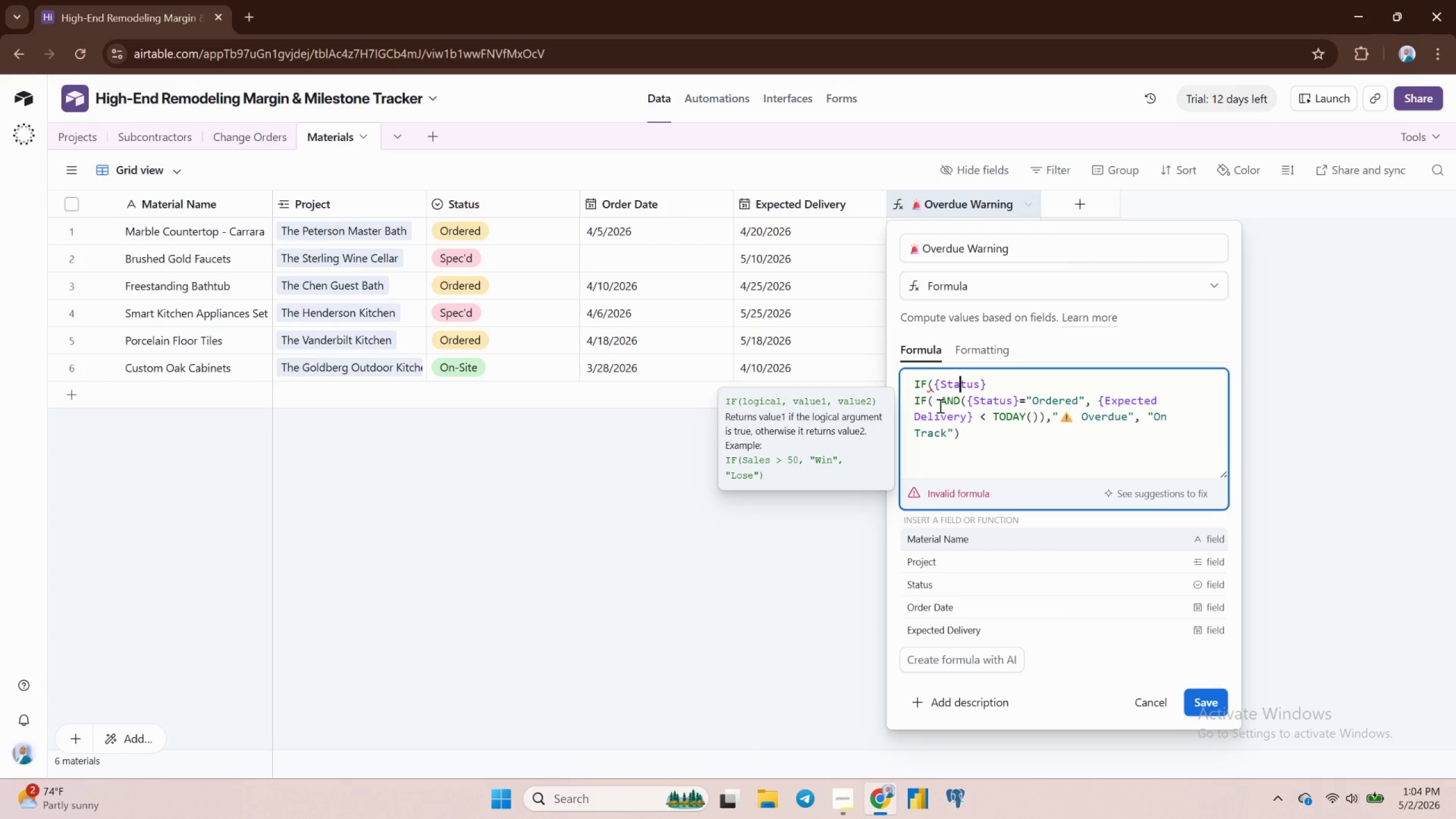 
key(ArrowRight)
 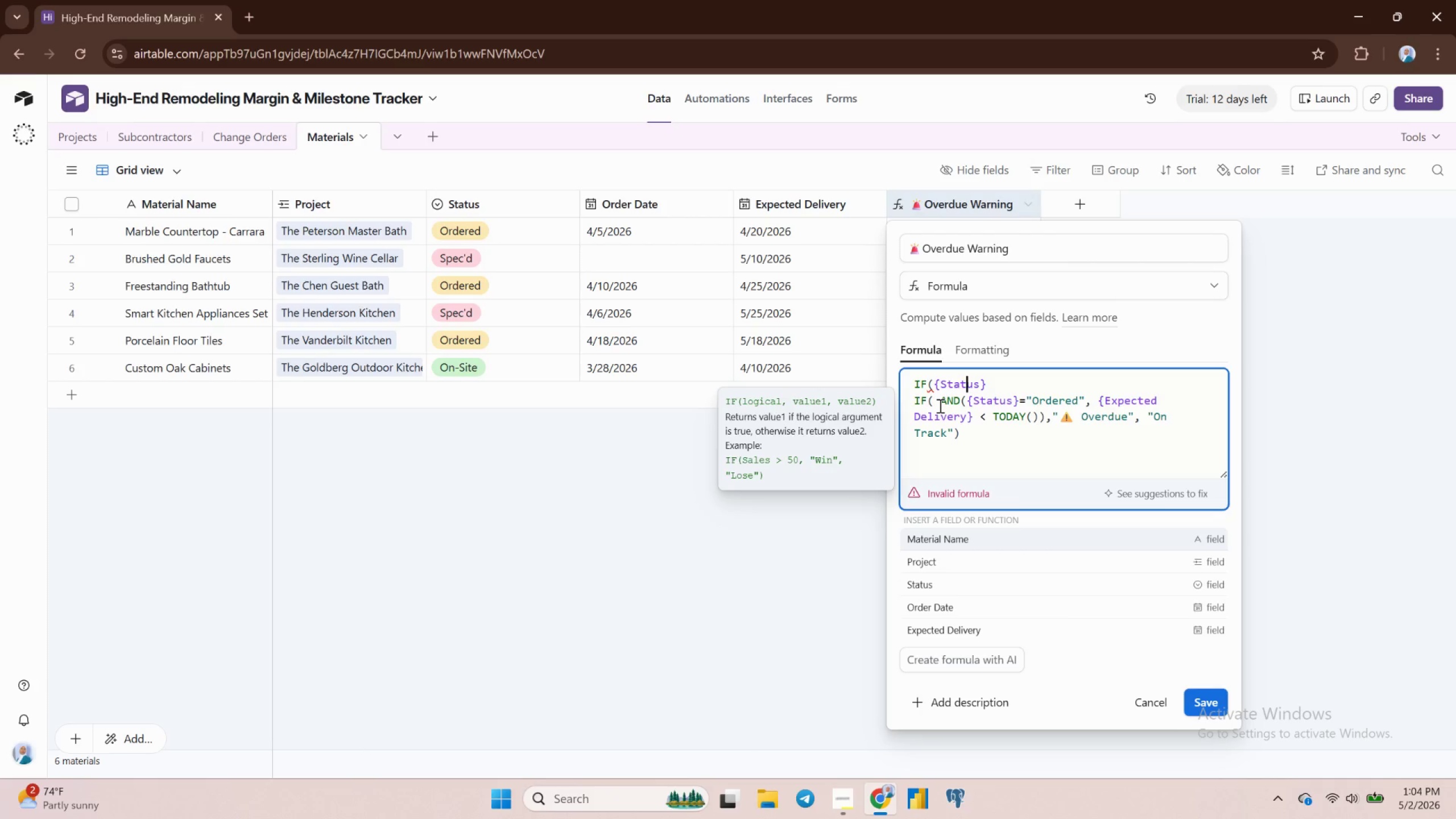 
key(ArrowRight)
 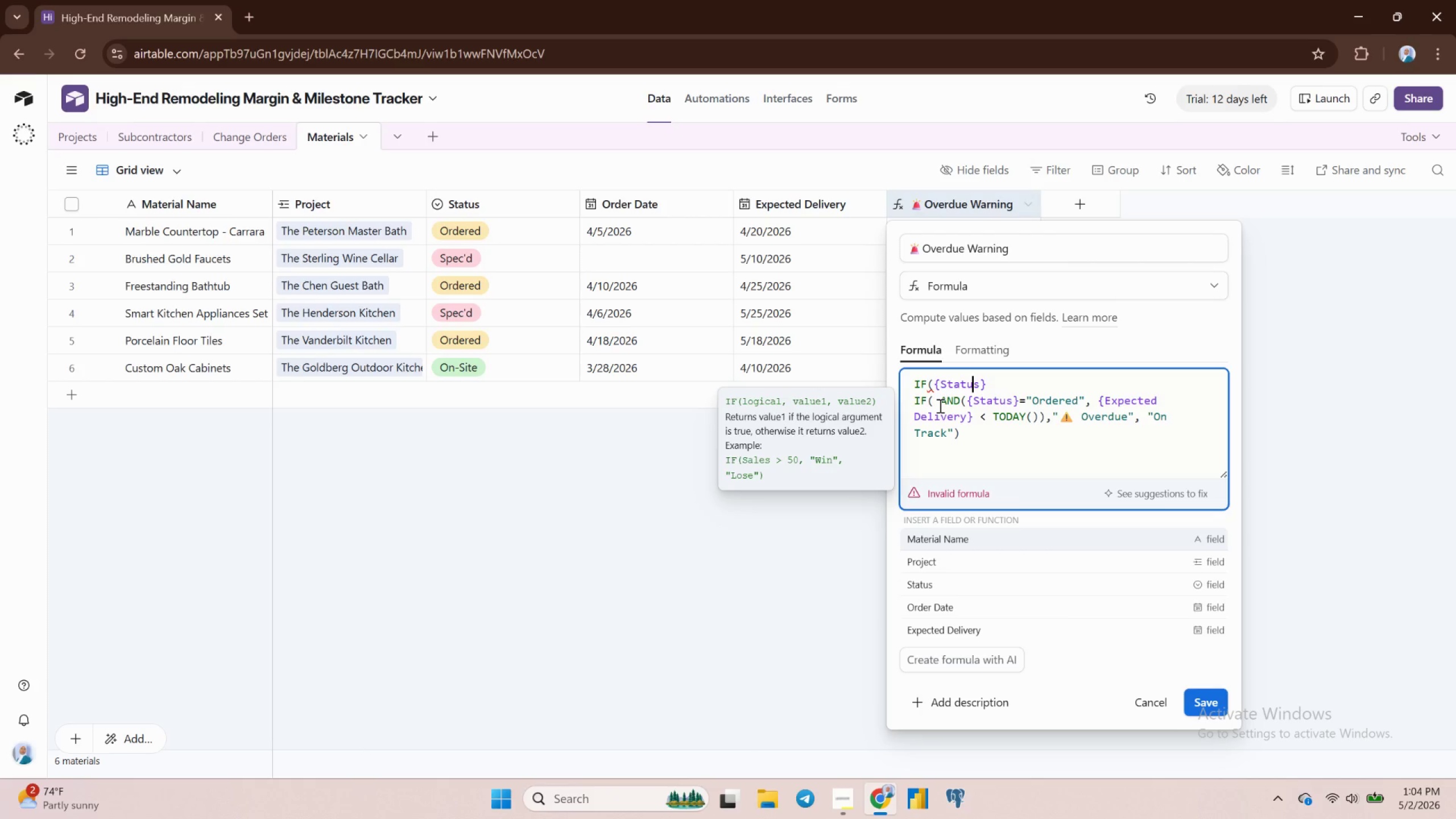 
key(ArrowRight)
 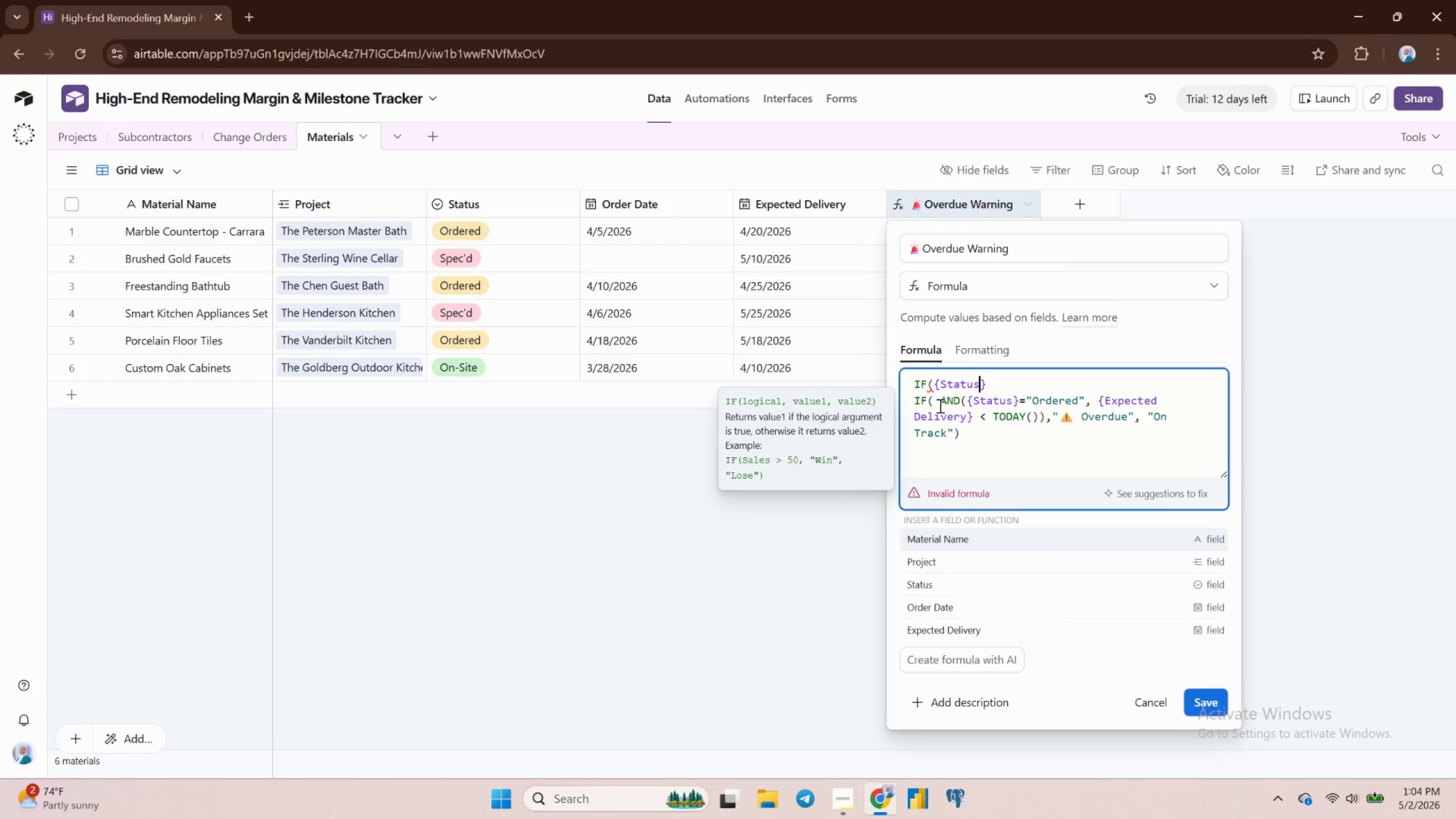 
key(ArrowRight)
 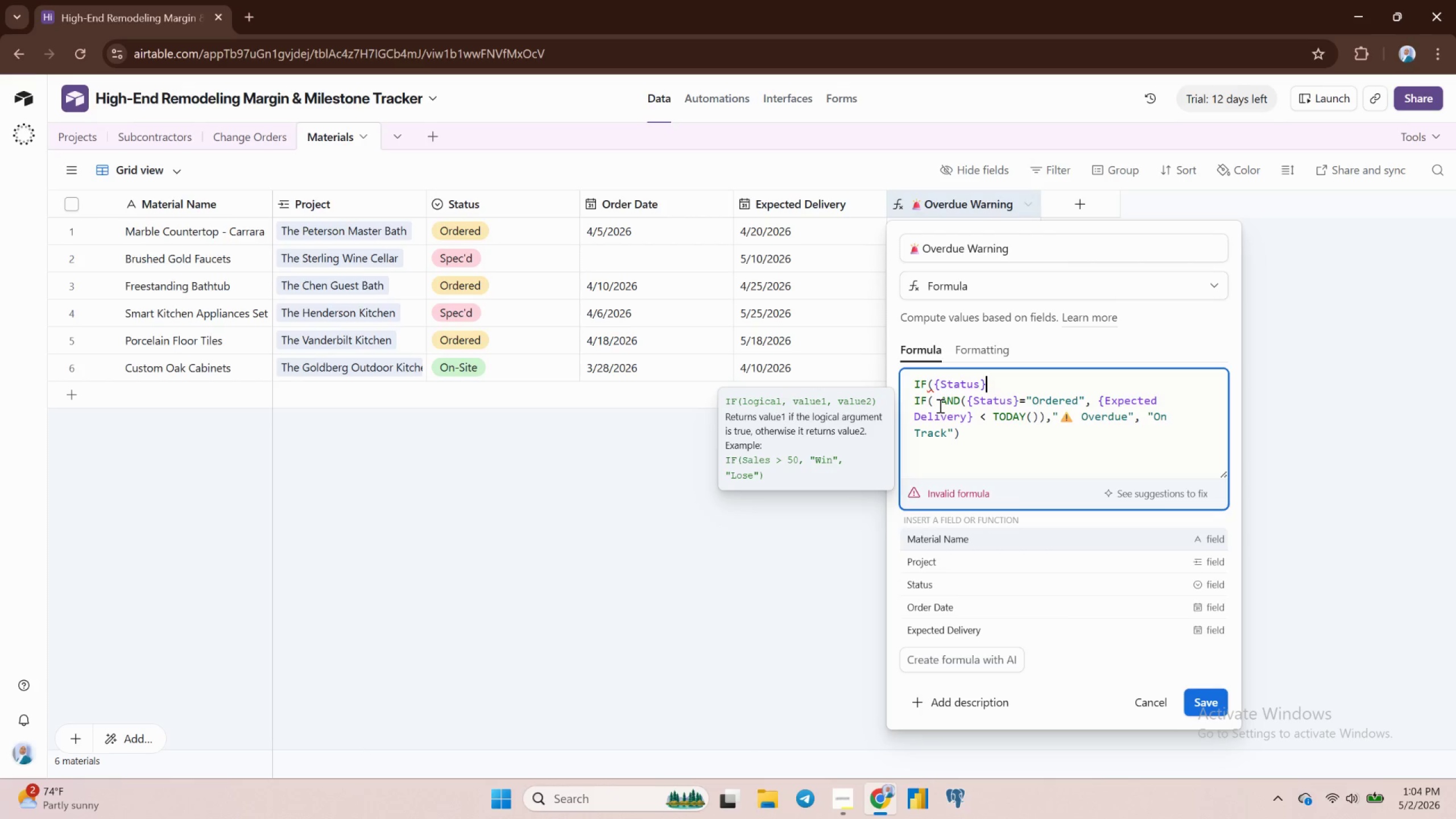 
key(ArrowRight)
 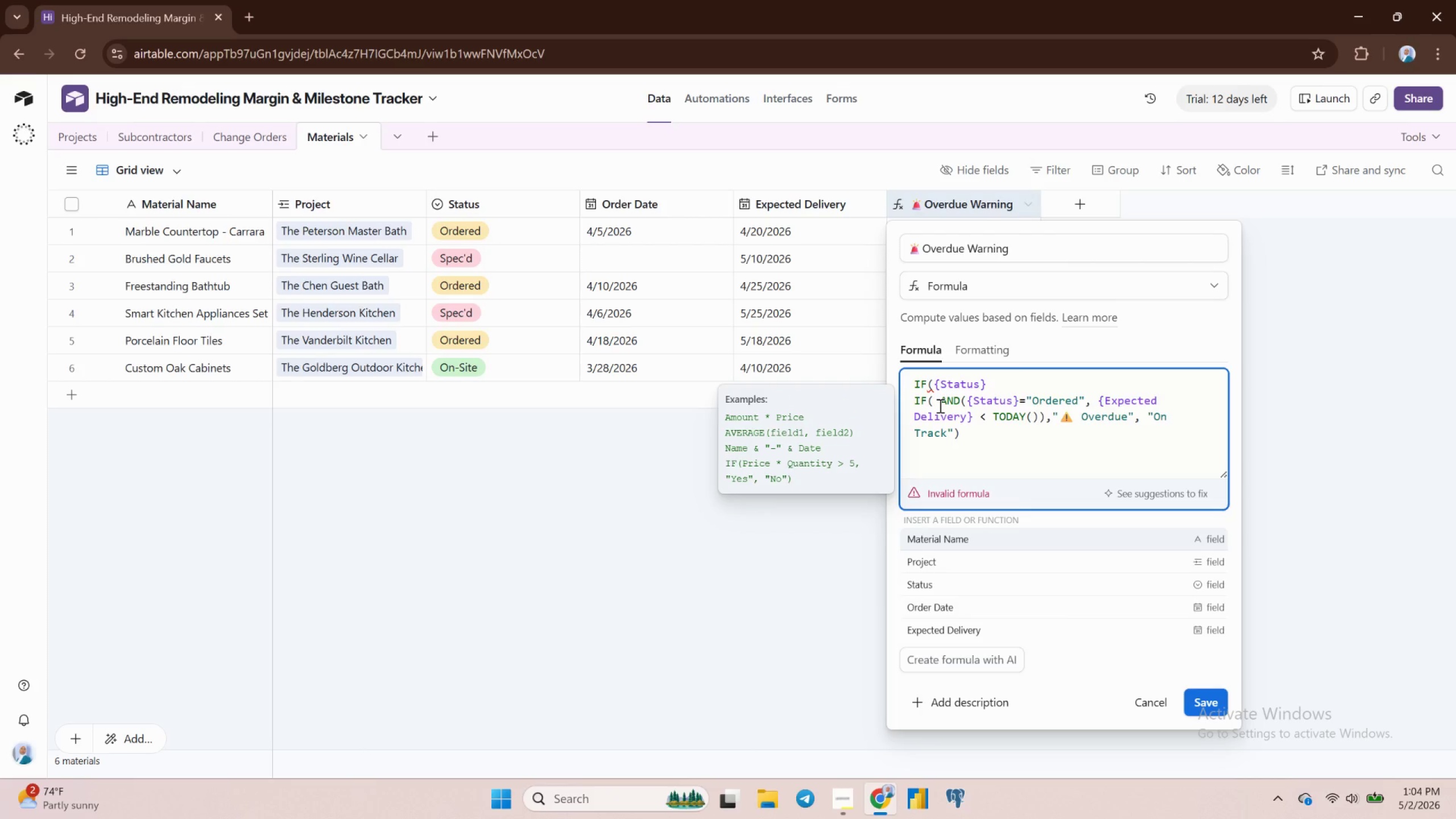 
key(ArrowLeft)
 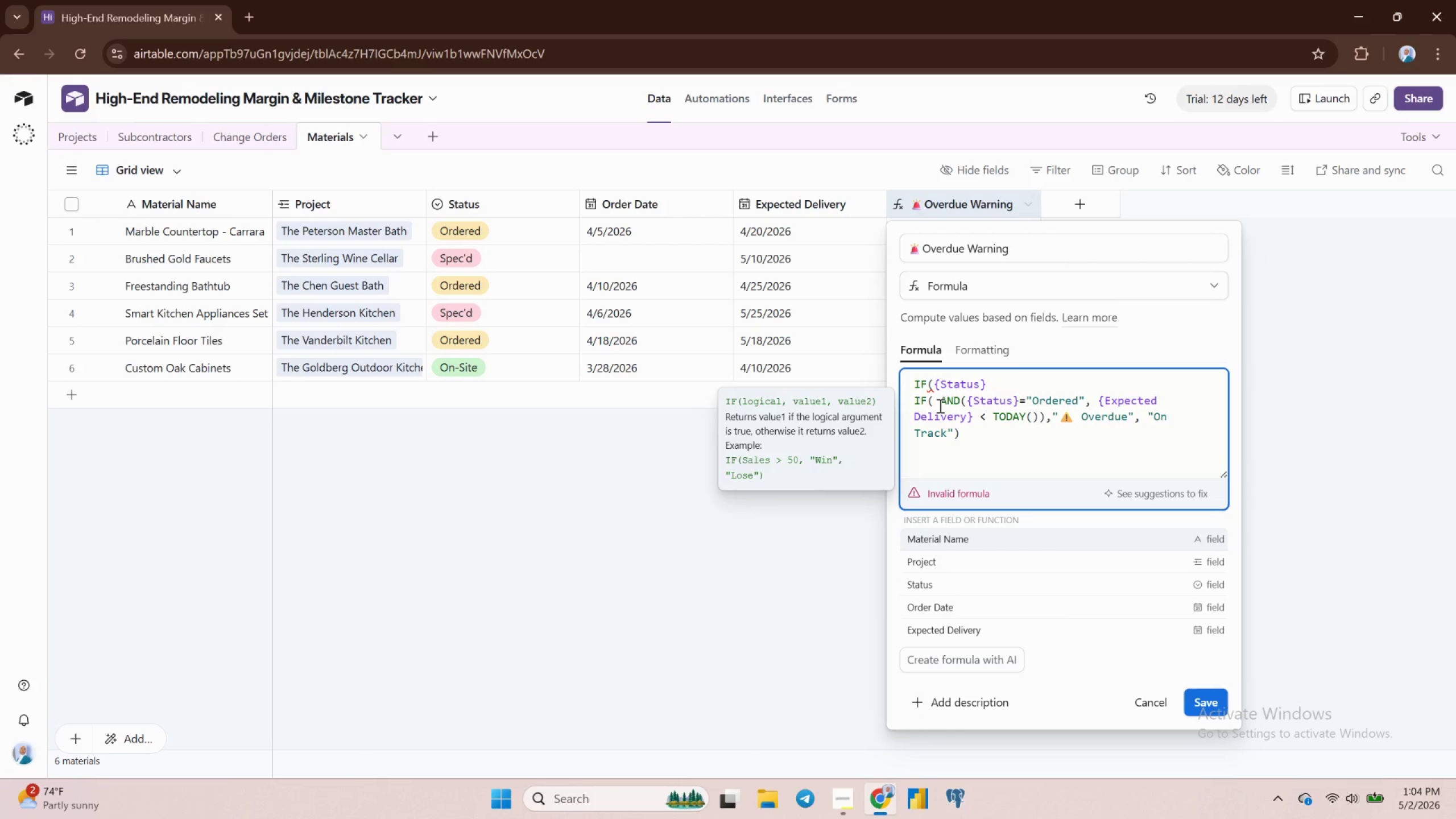 
type(="On-Site)
 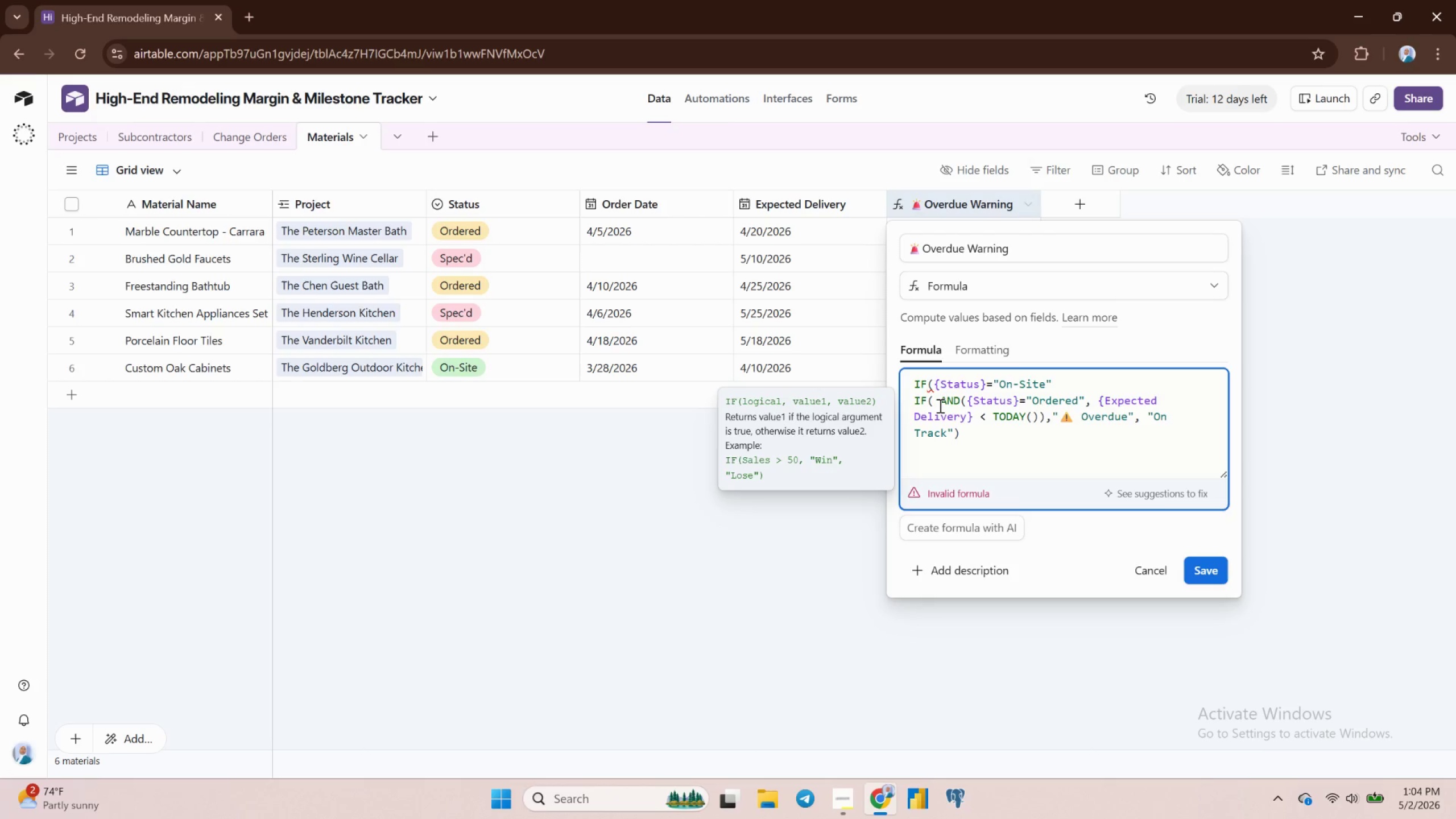 
key(ArrowRight)
 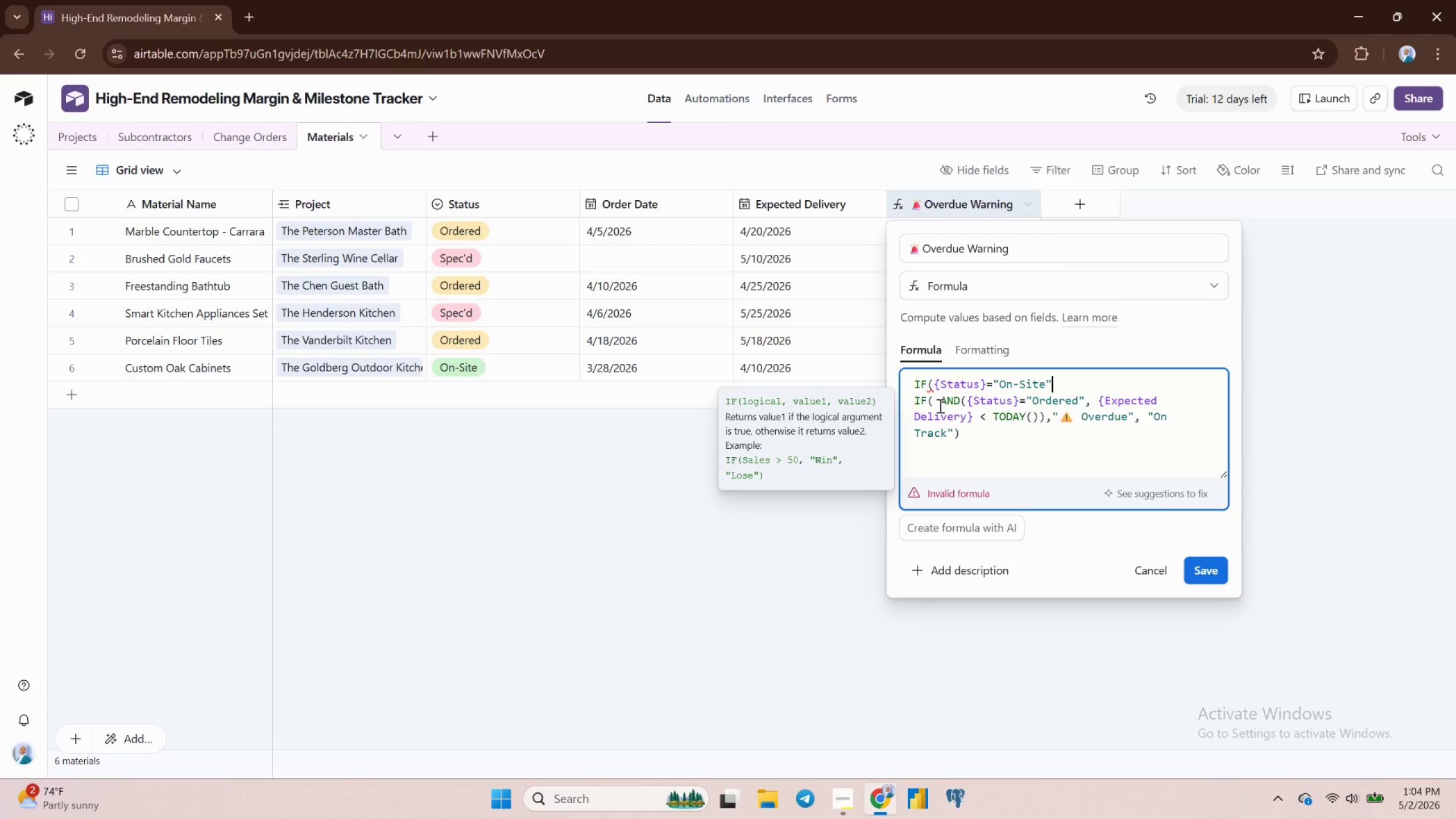 
key(Comma)
 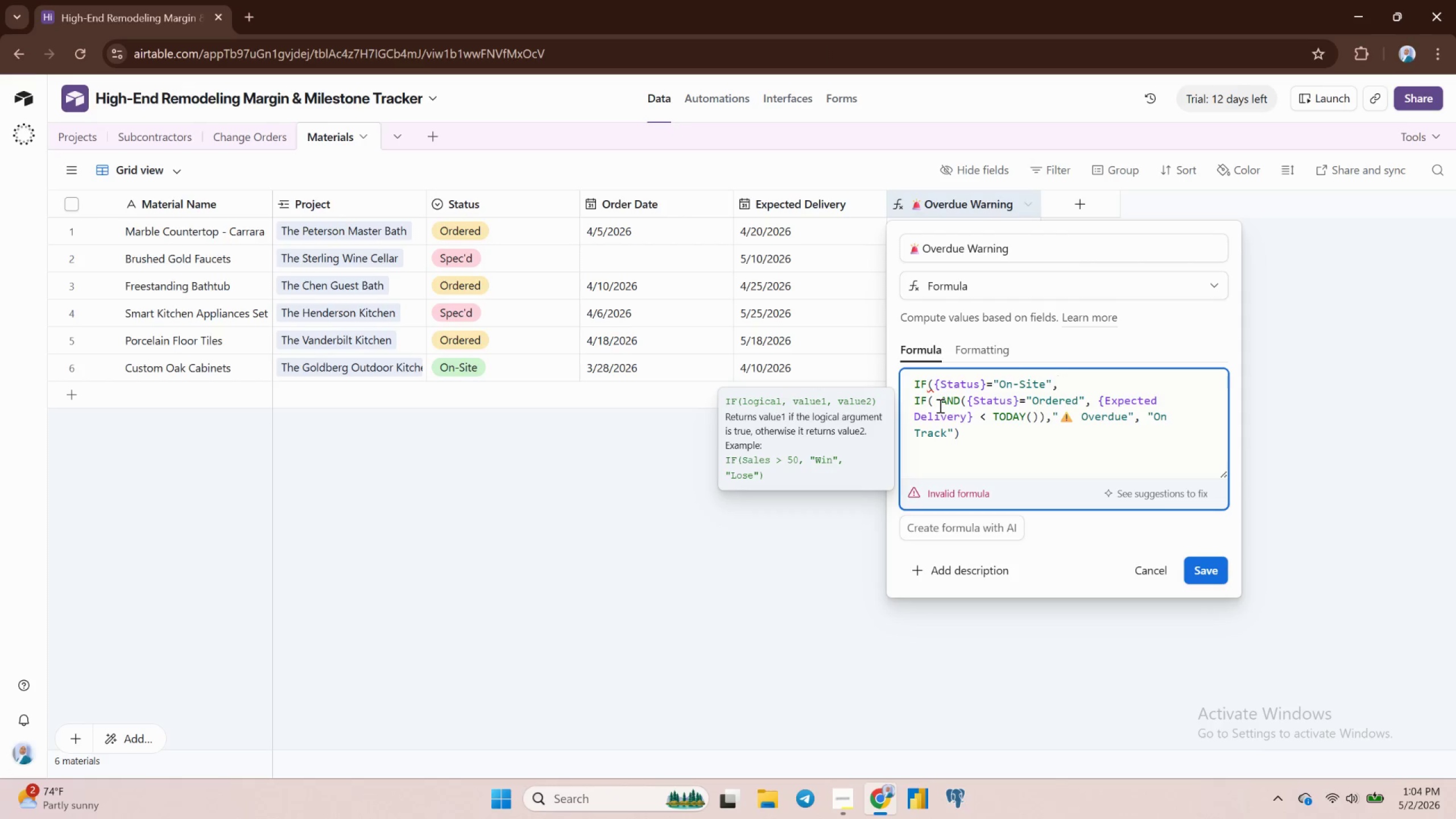 
key(Shift+Quote)
 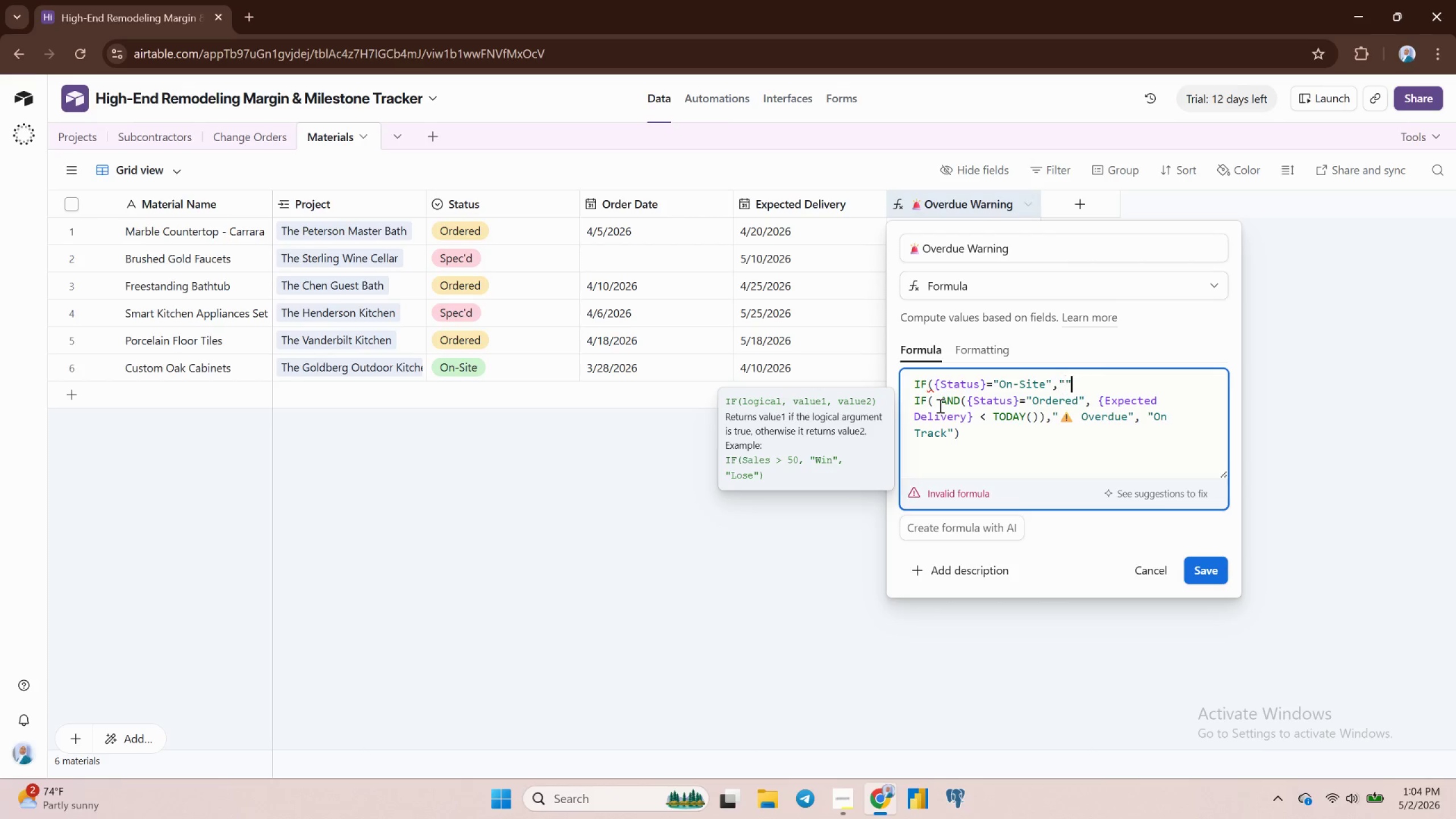 
key(Shift+Quote)
 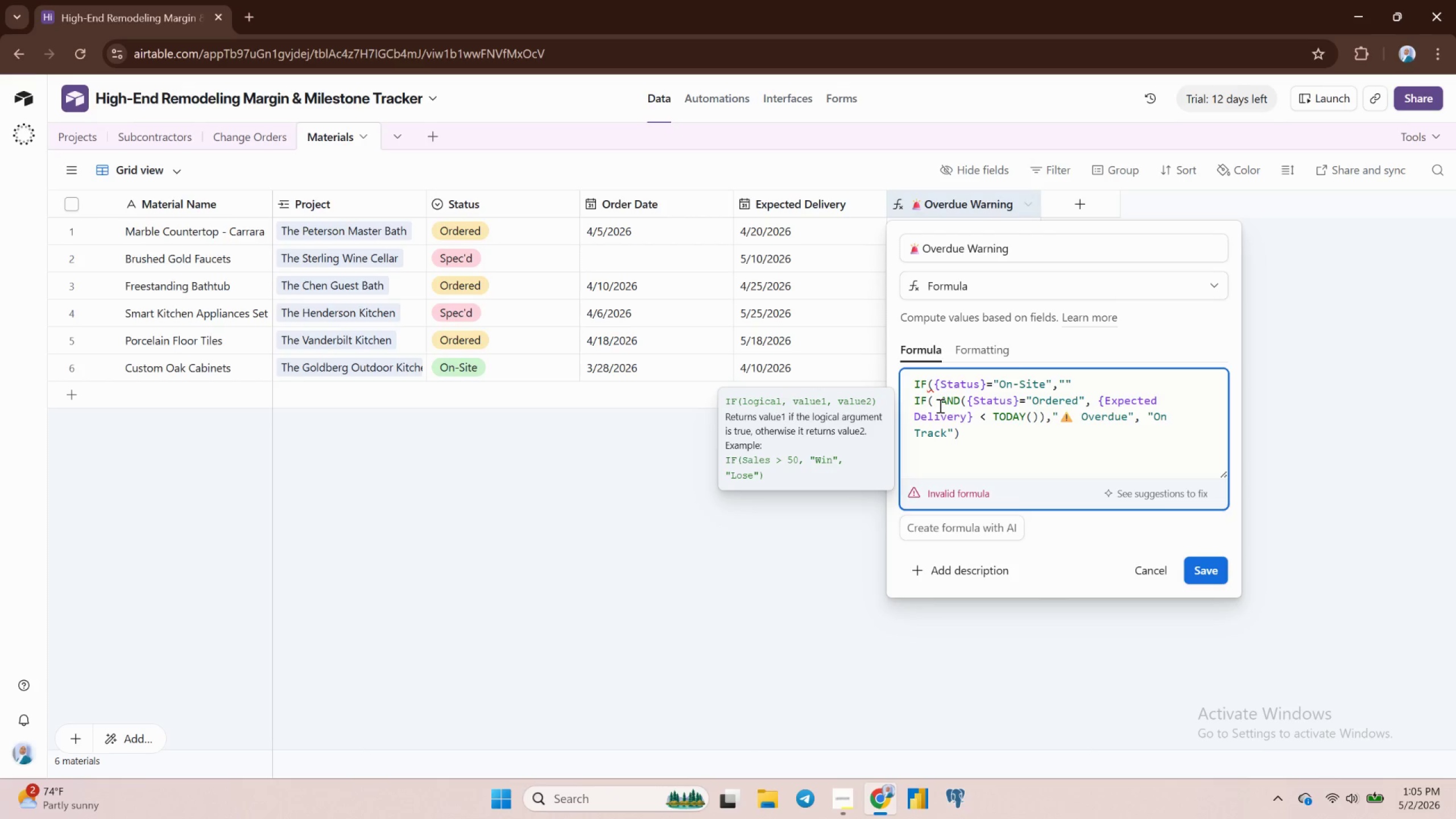 
key(Comma)
 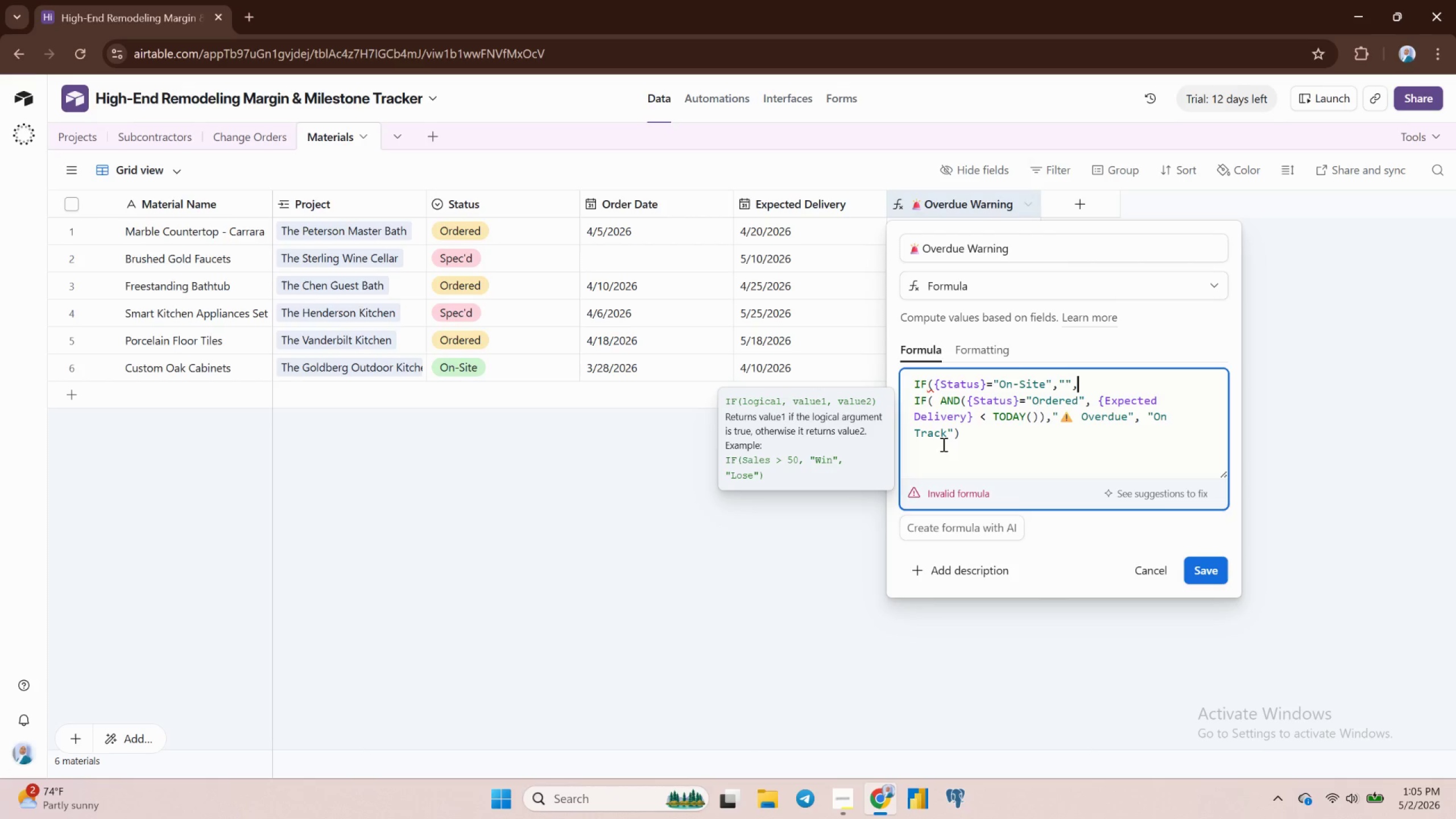 
wait(6.96)
 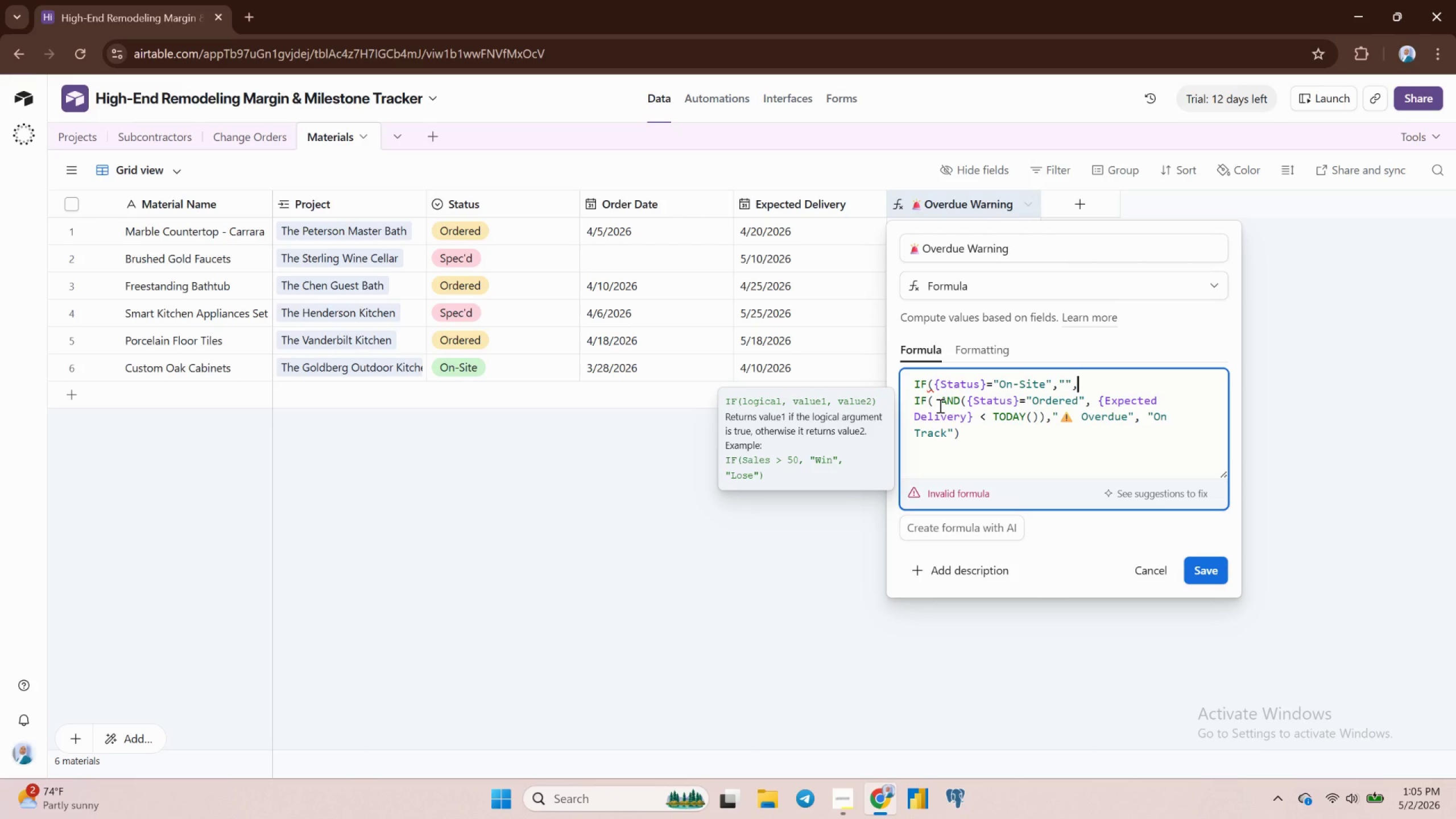 
left_click([962, 433])
 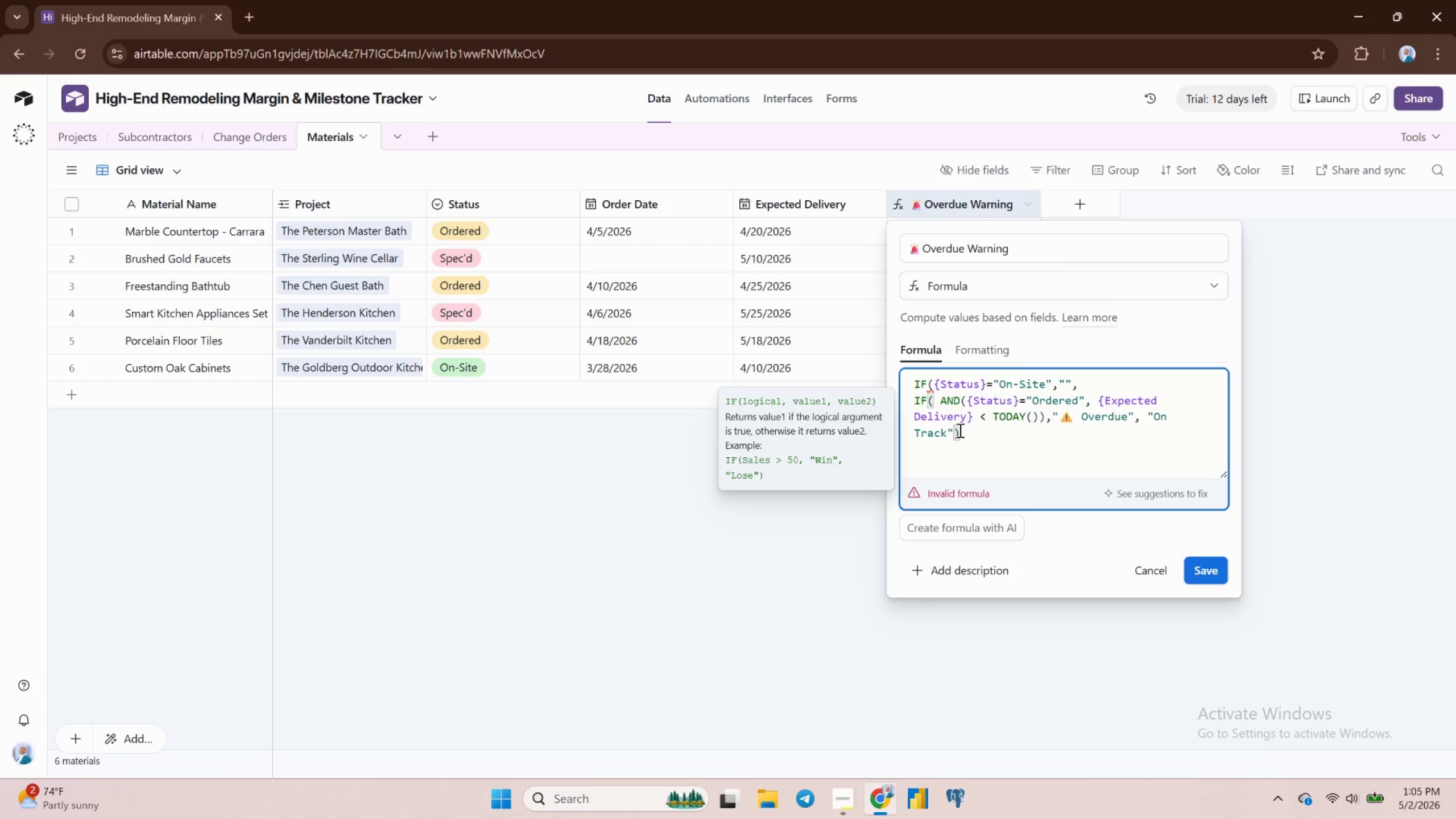 
key(Shift+0)
 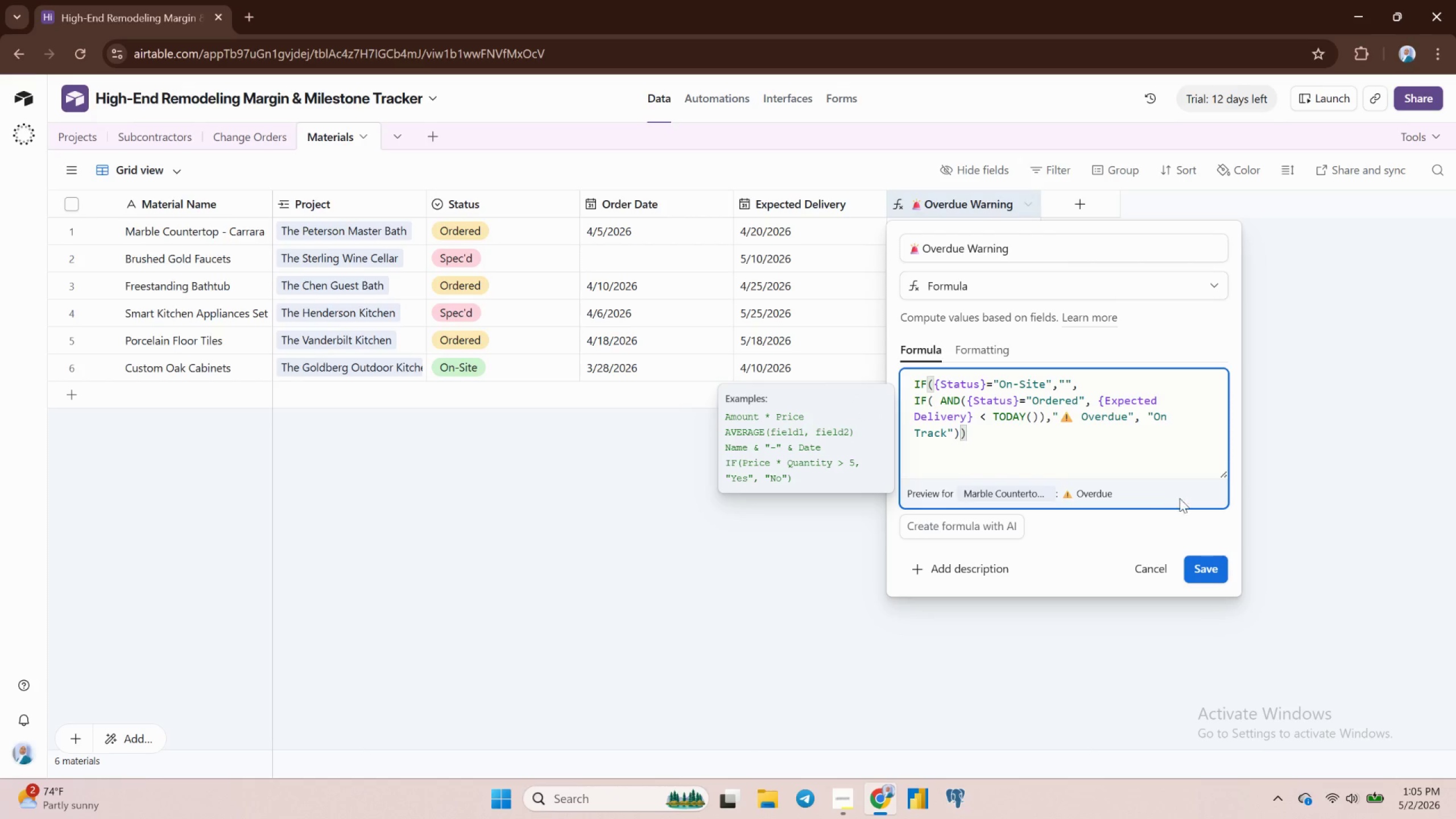 
left_click([1209, 570])
 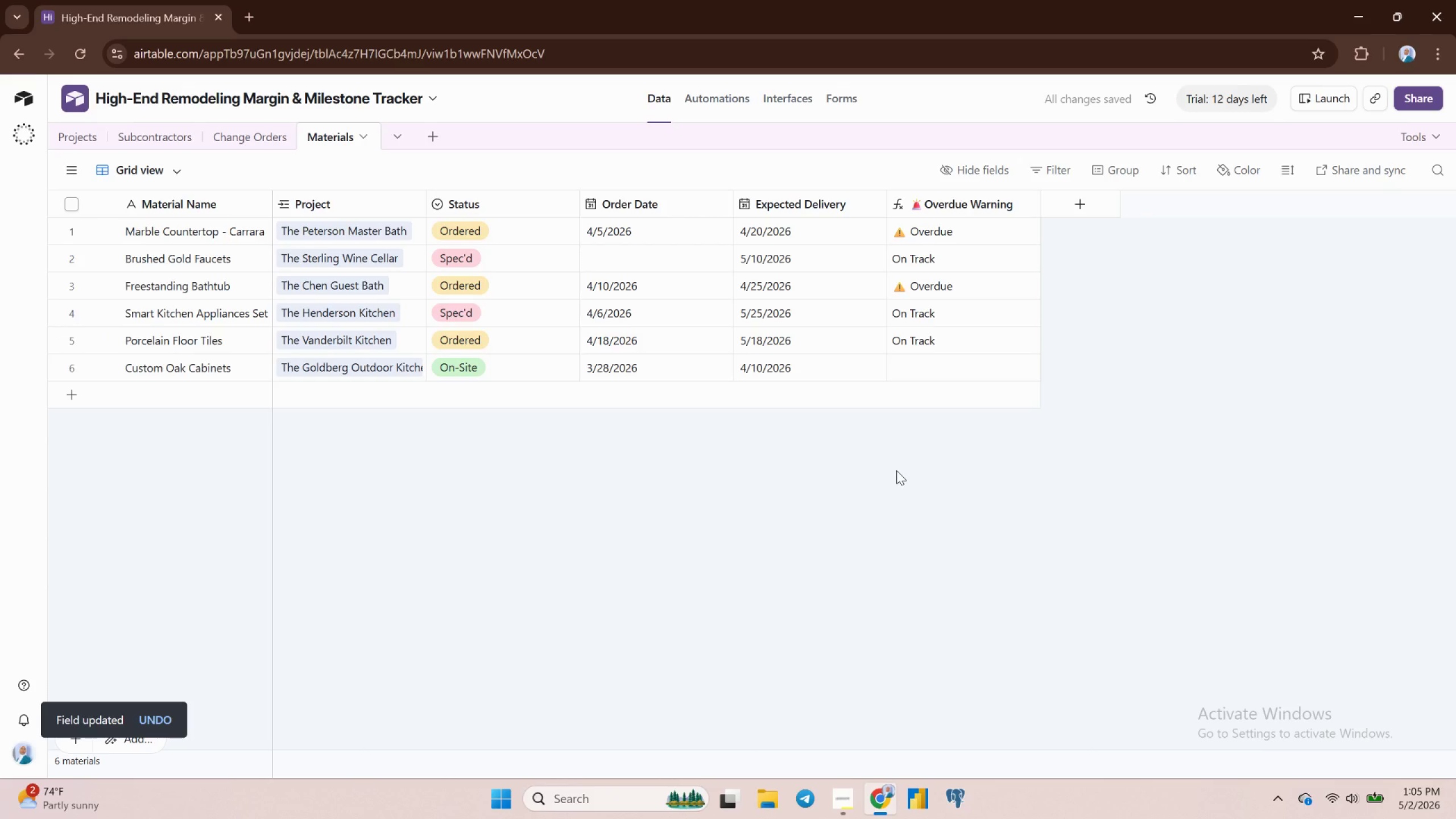 
wait(10.7)
 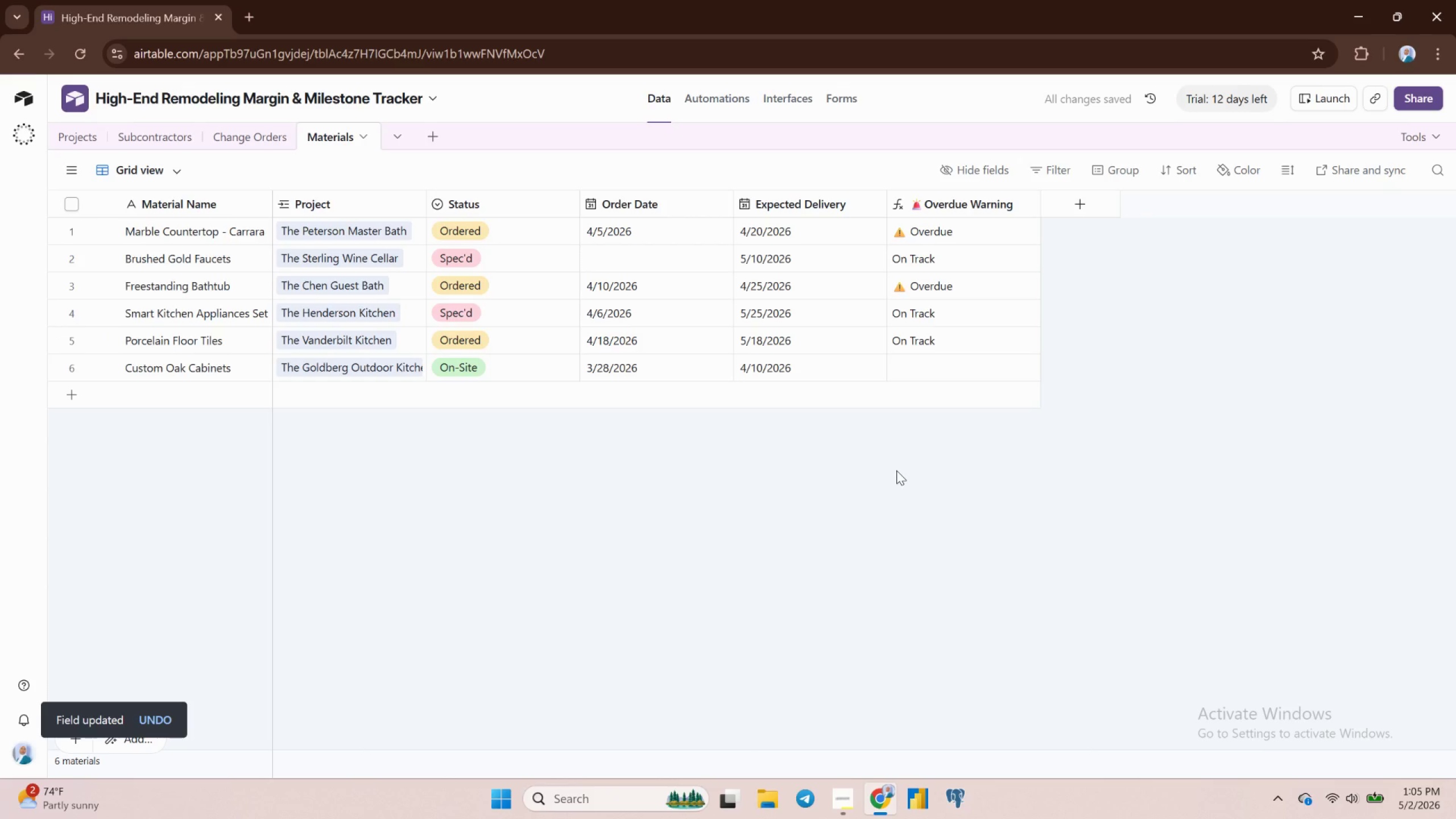 
left_click([95, 308])
 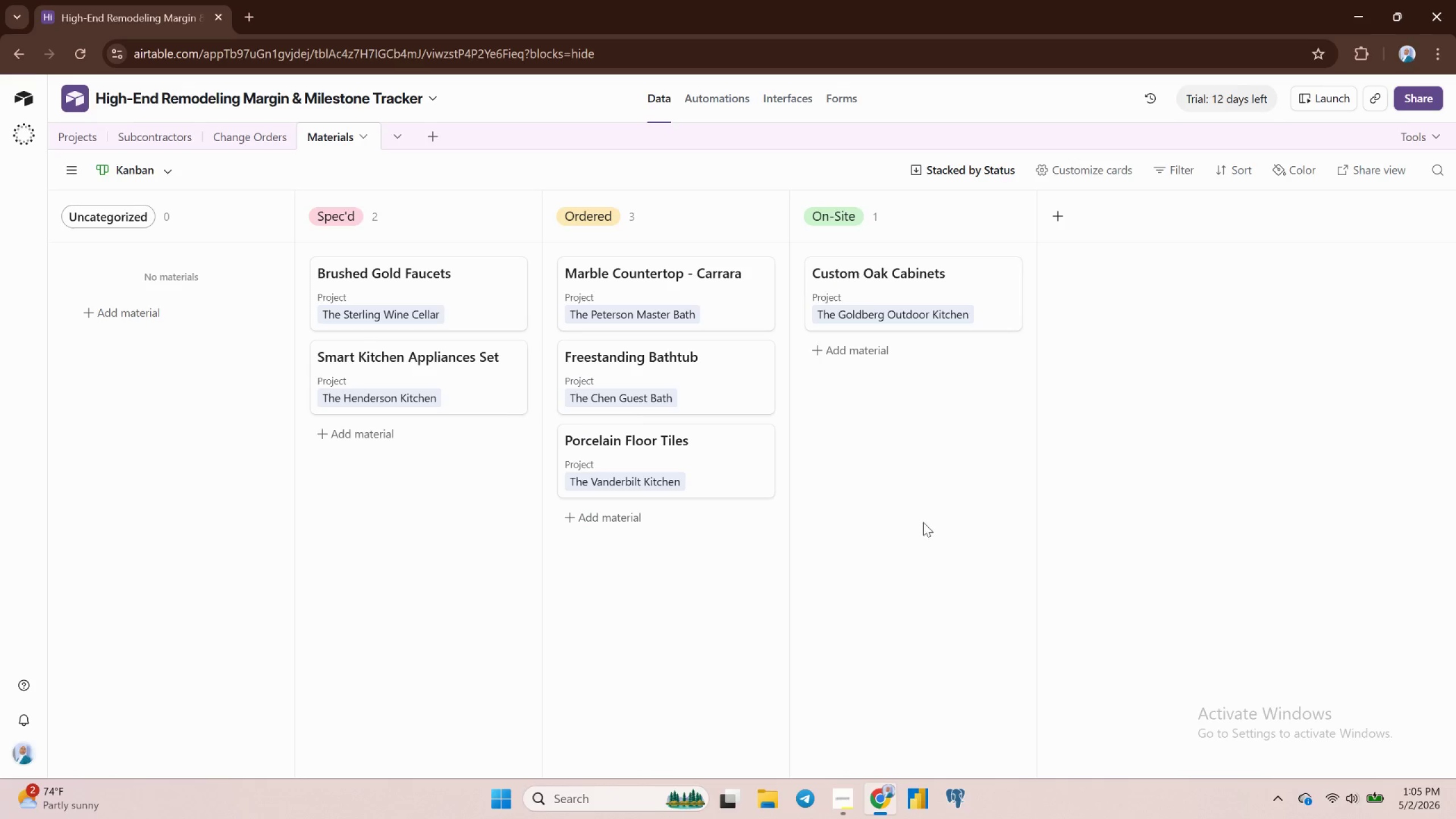 
wait(8.09)
 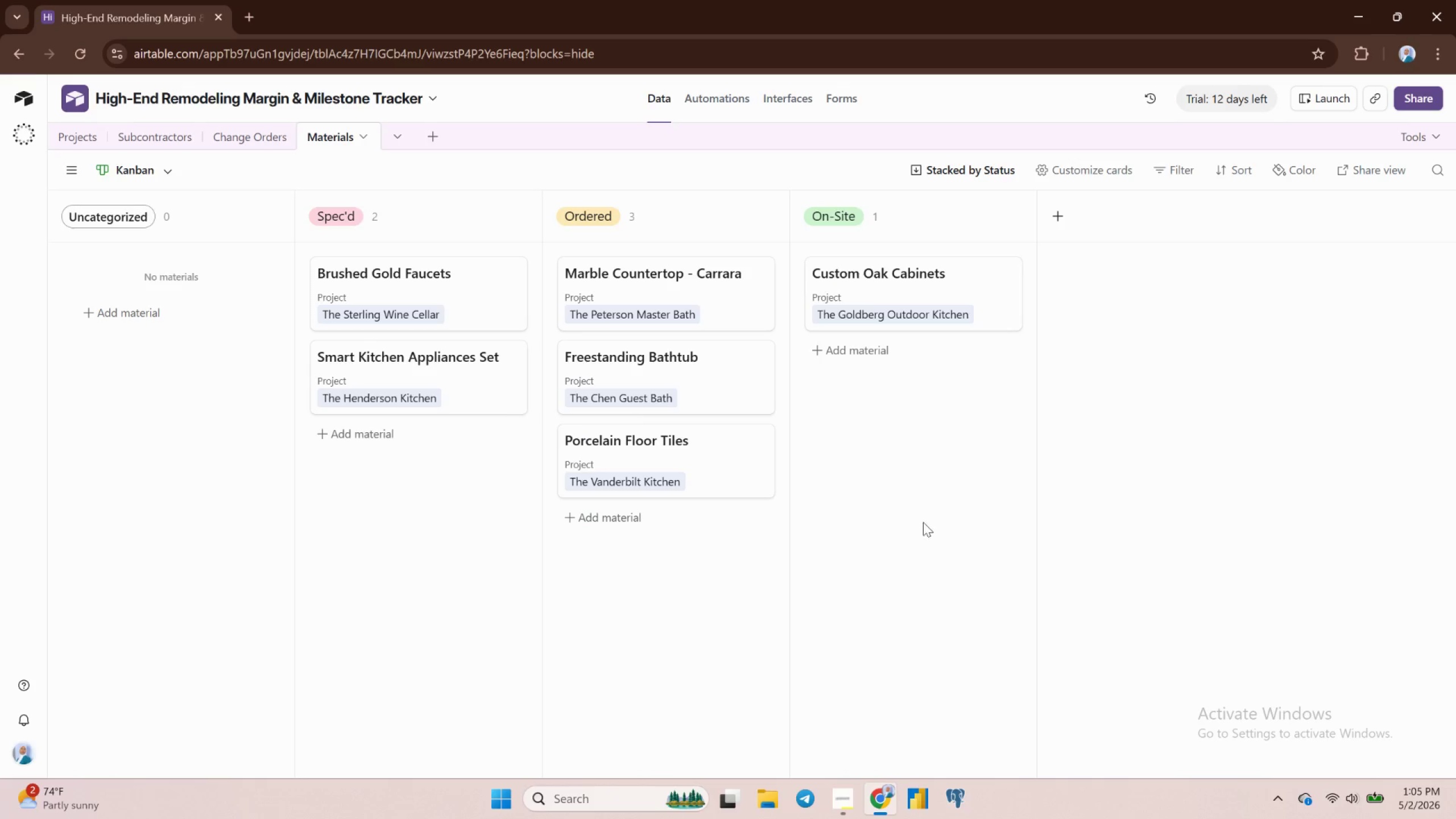 
left_click([799, 99])
 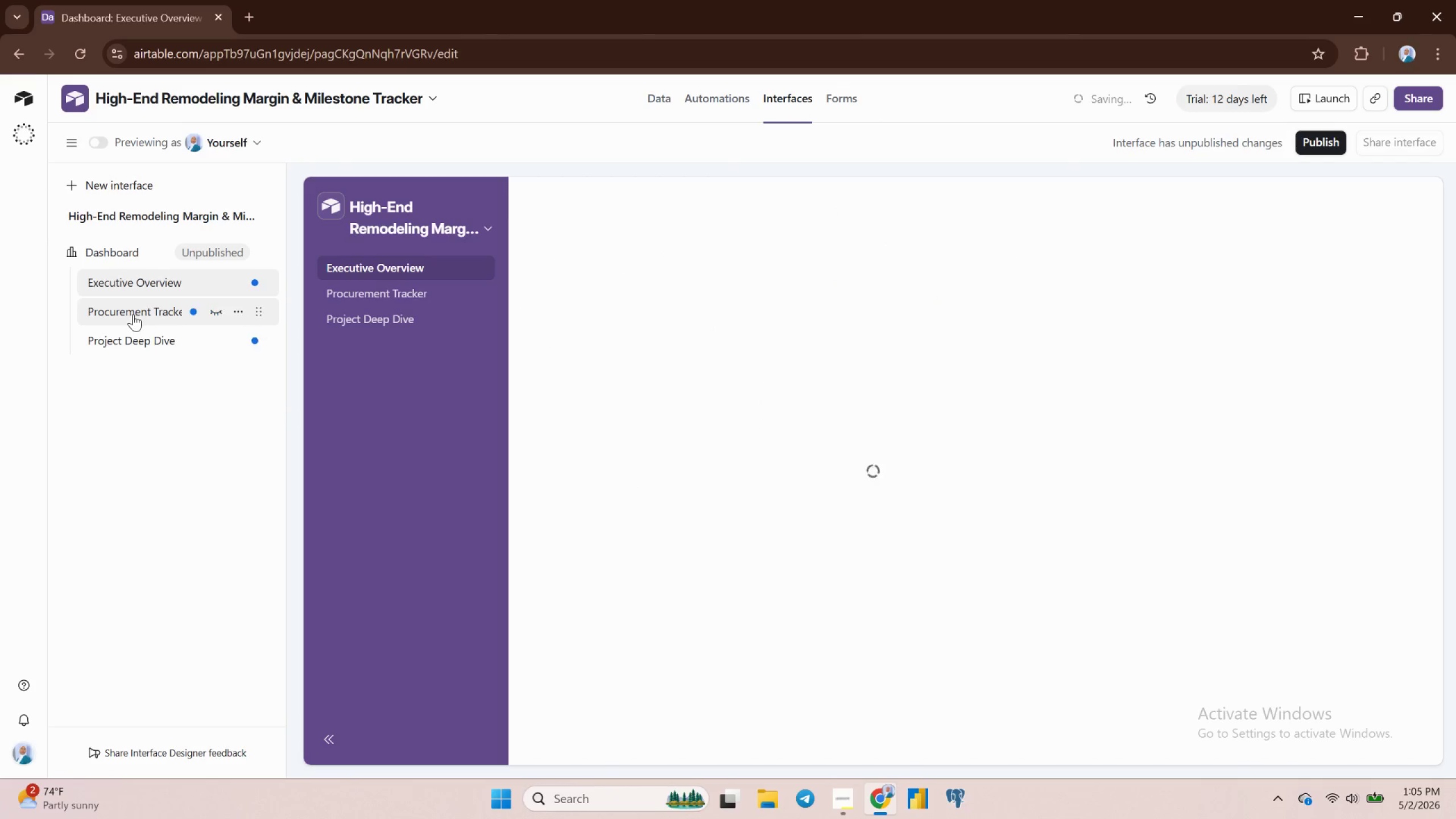 
left_click([134, 313])
 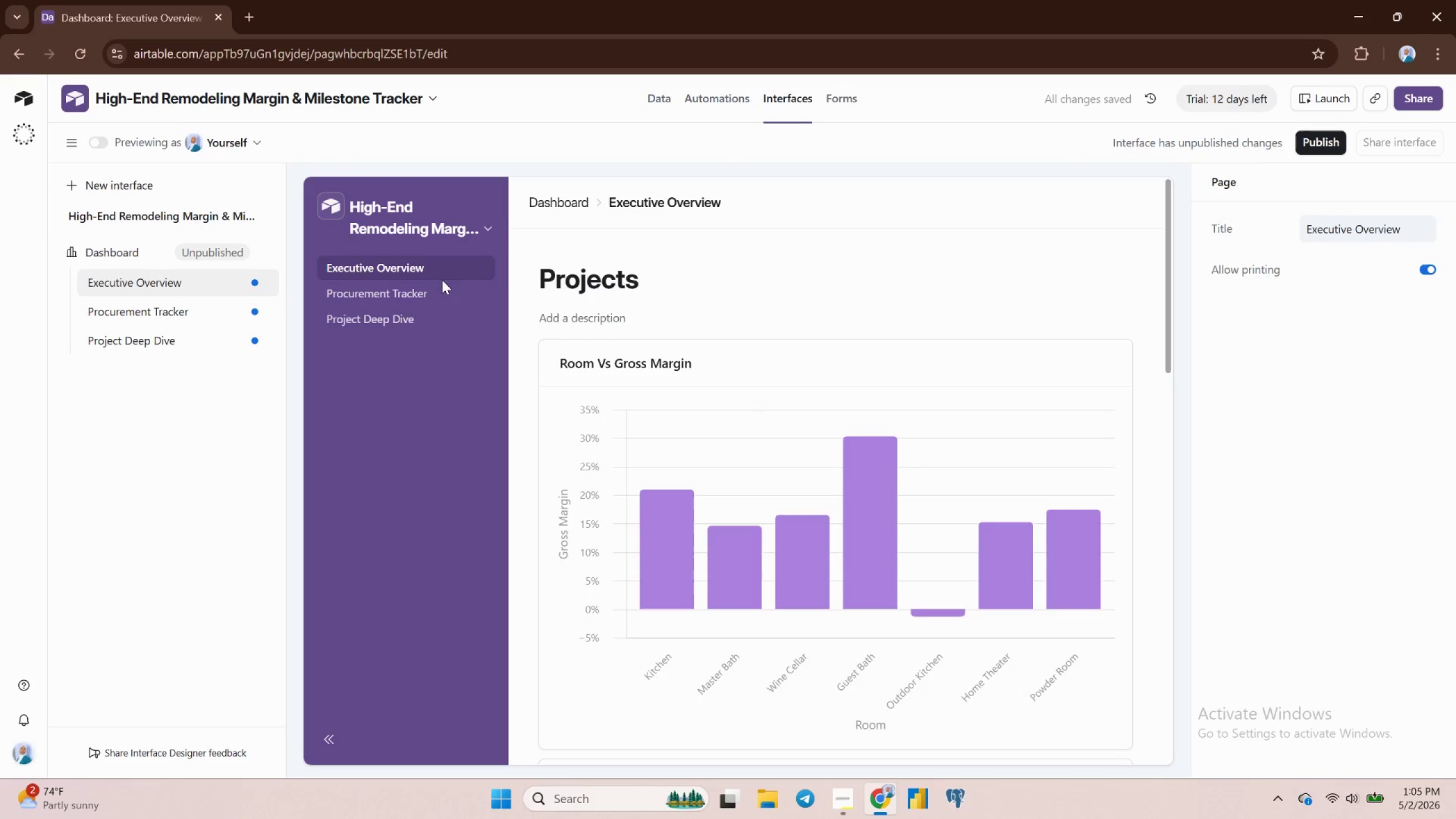 
left_click([424, 287])
 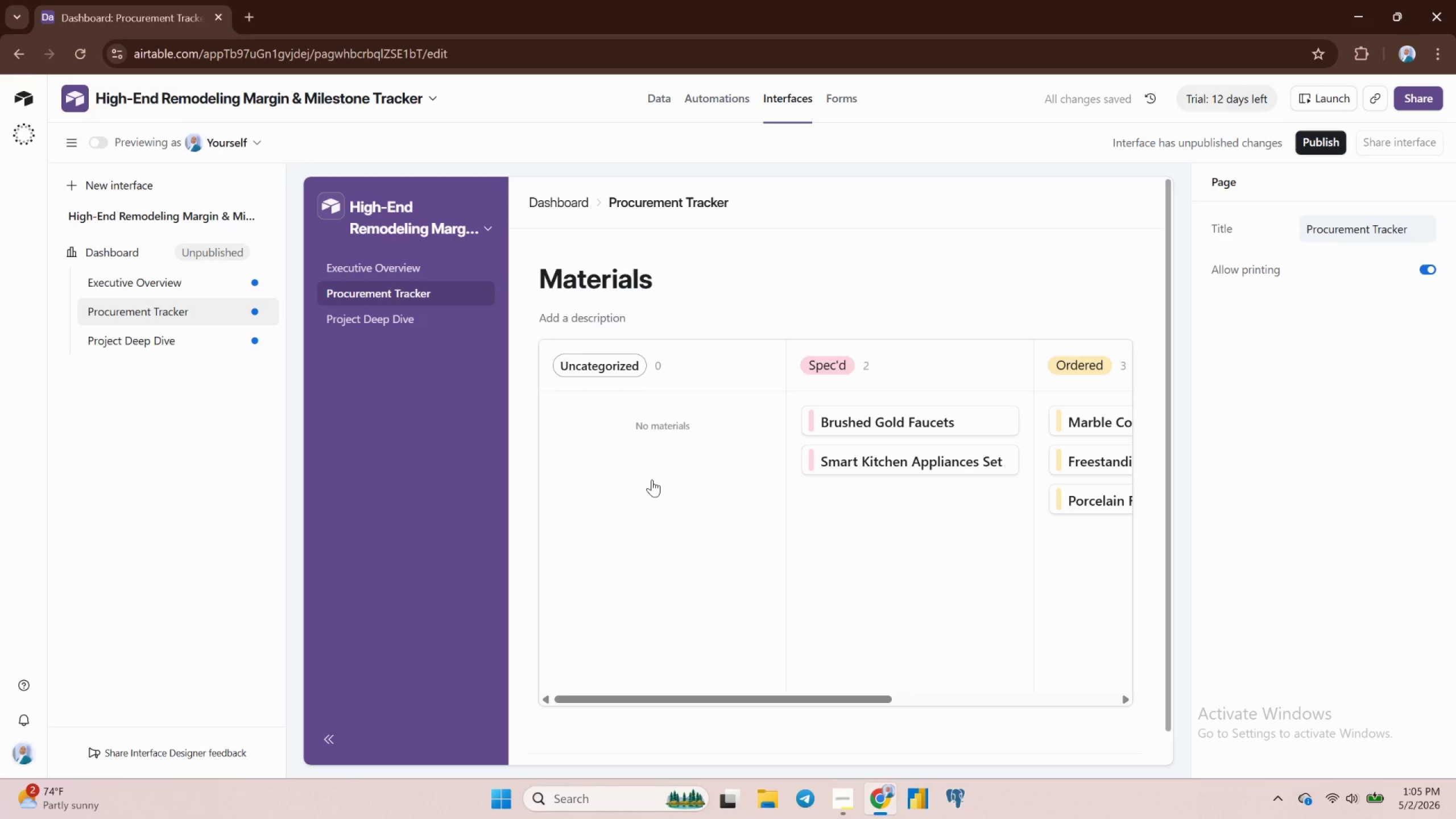 
wait(6.15)
 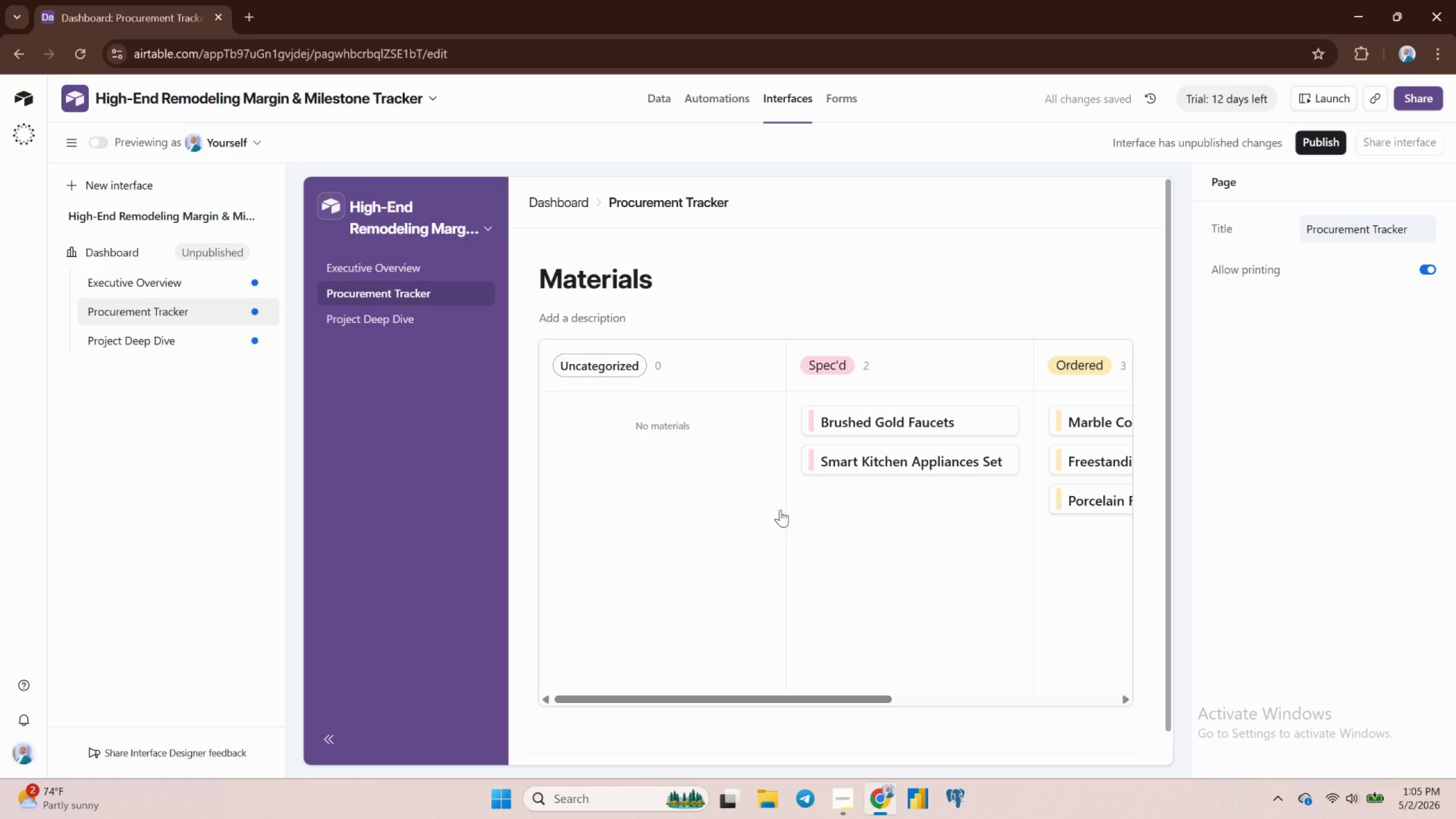 
mouse_move([866, 523])
 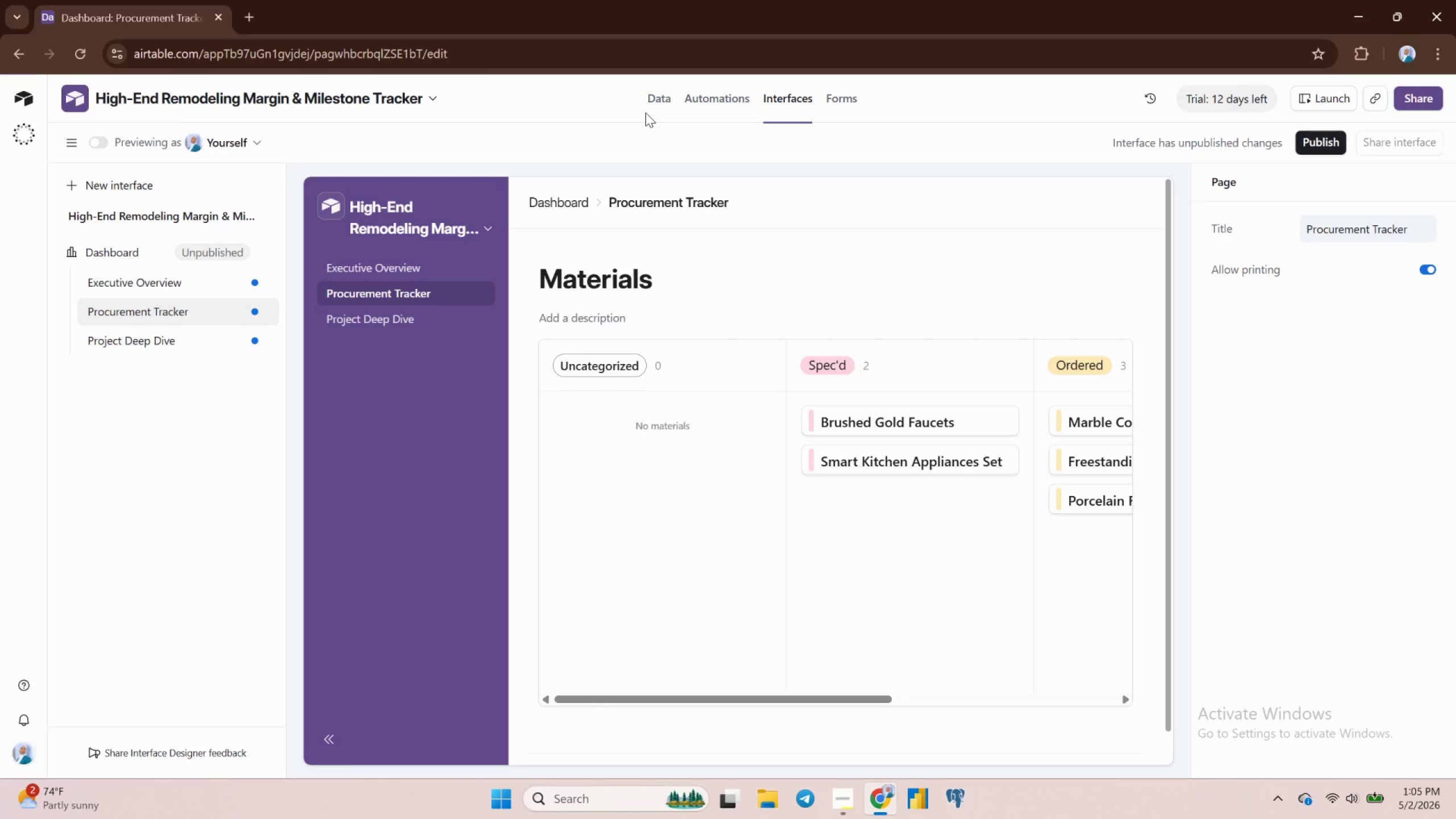 
left_click([651, 102])
 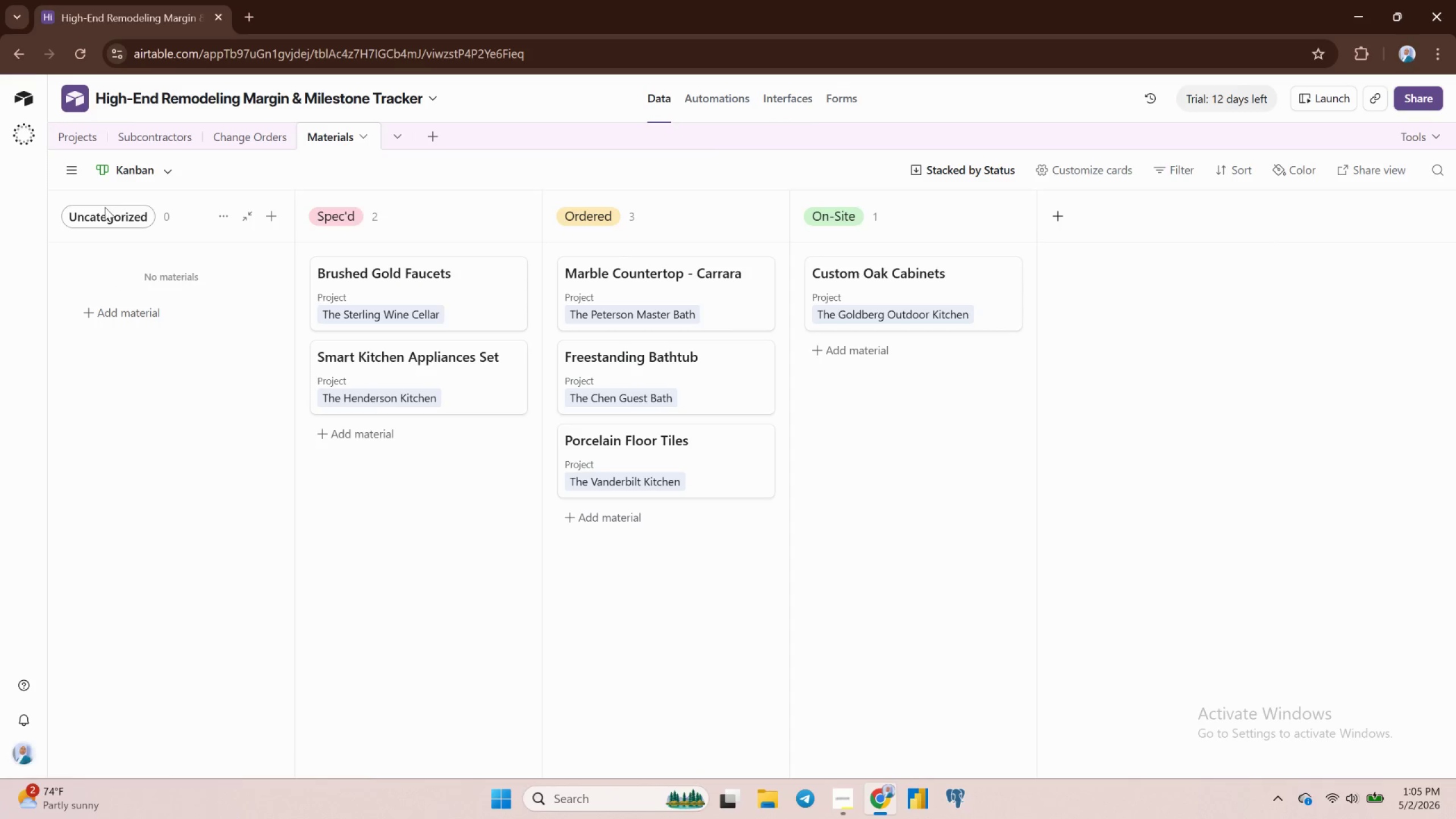 
left_click([124, 163])
 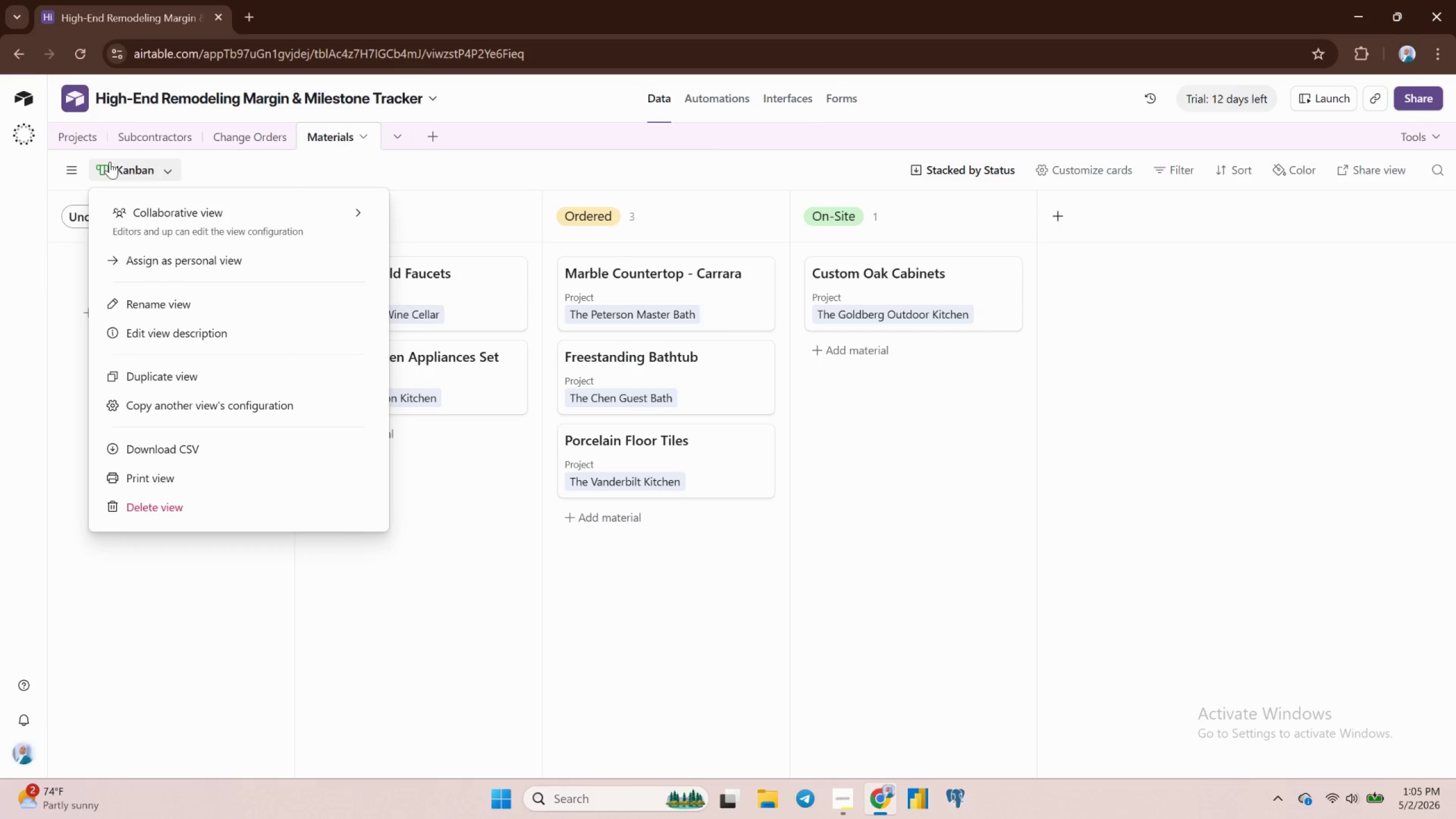 
left_click([110, 162])
 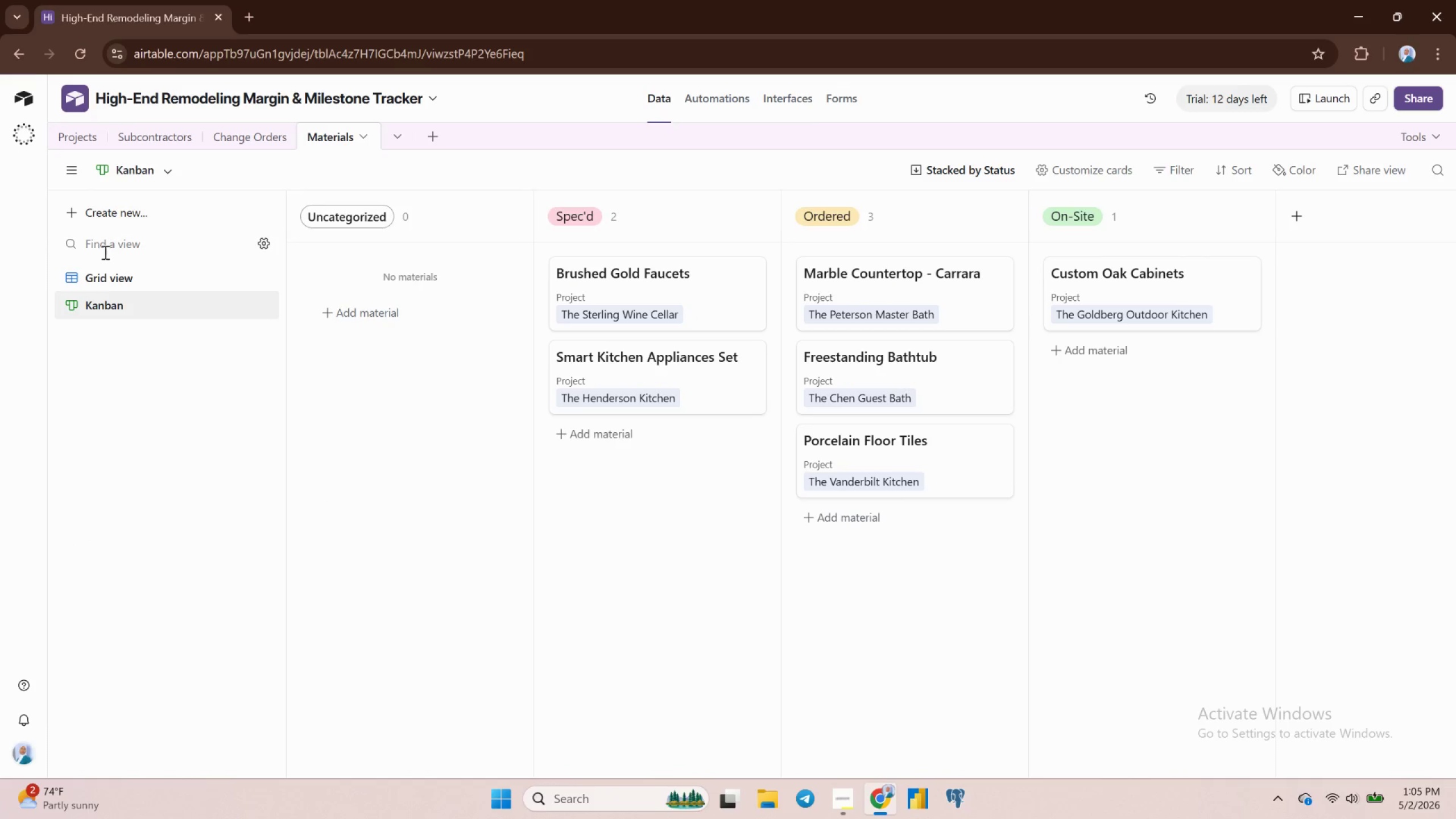 
left_click([106, 280])
 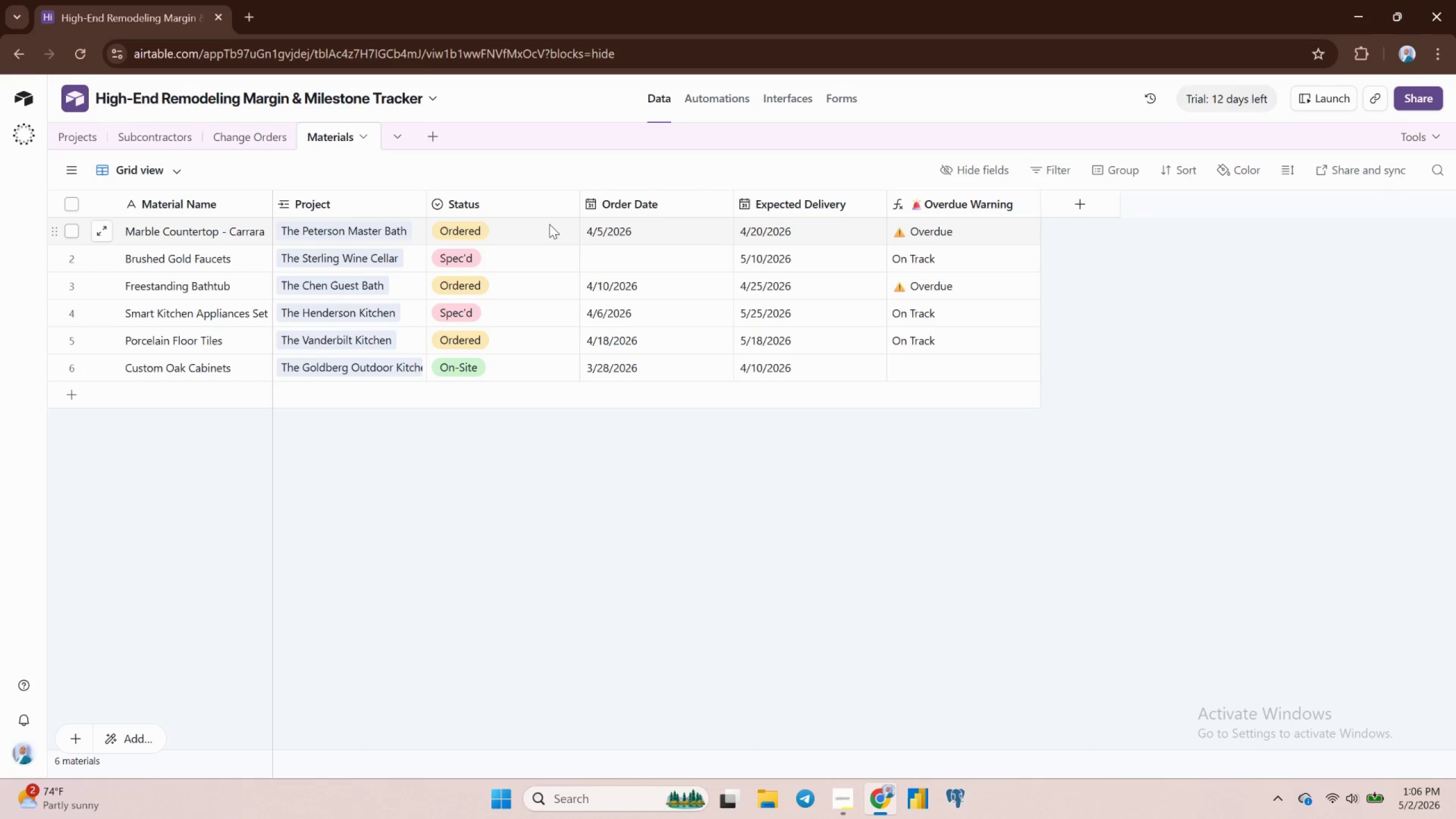 
left_click([566, 200])
 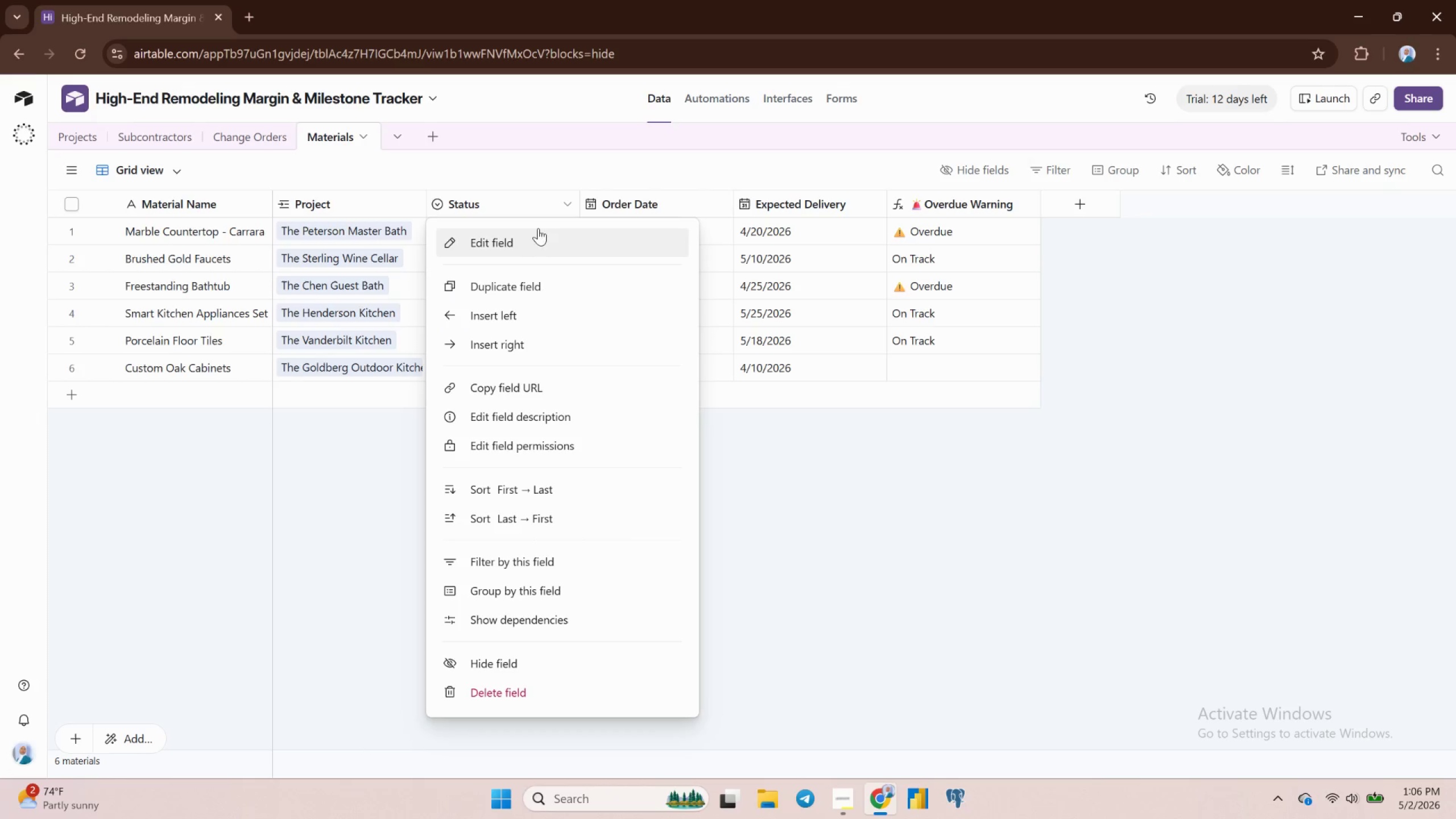 
left_click([517, 241])
 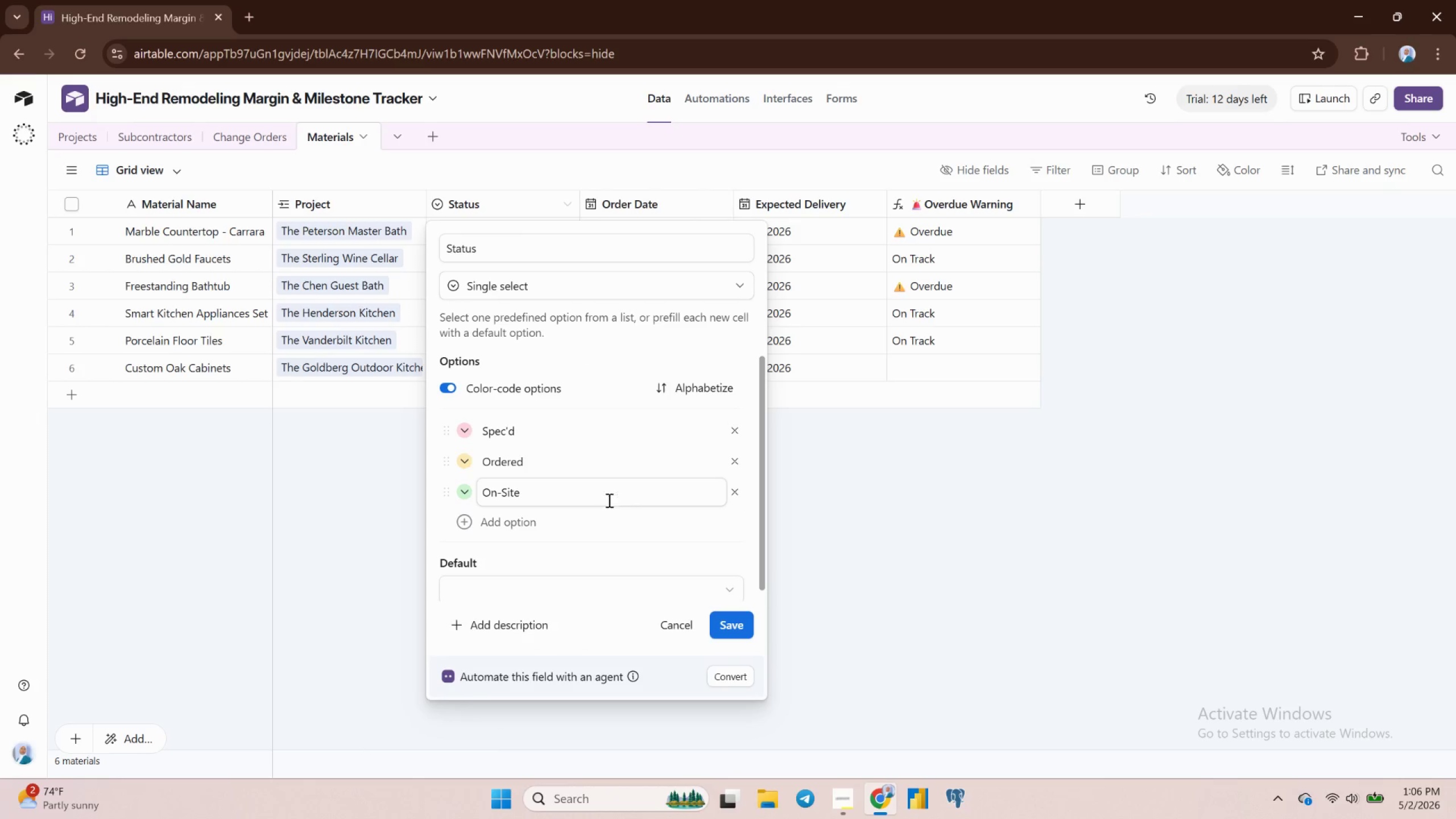 
scroll: coordinate [582, 440], scroll_direction: up, amount: 4.0
 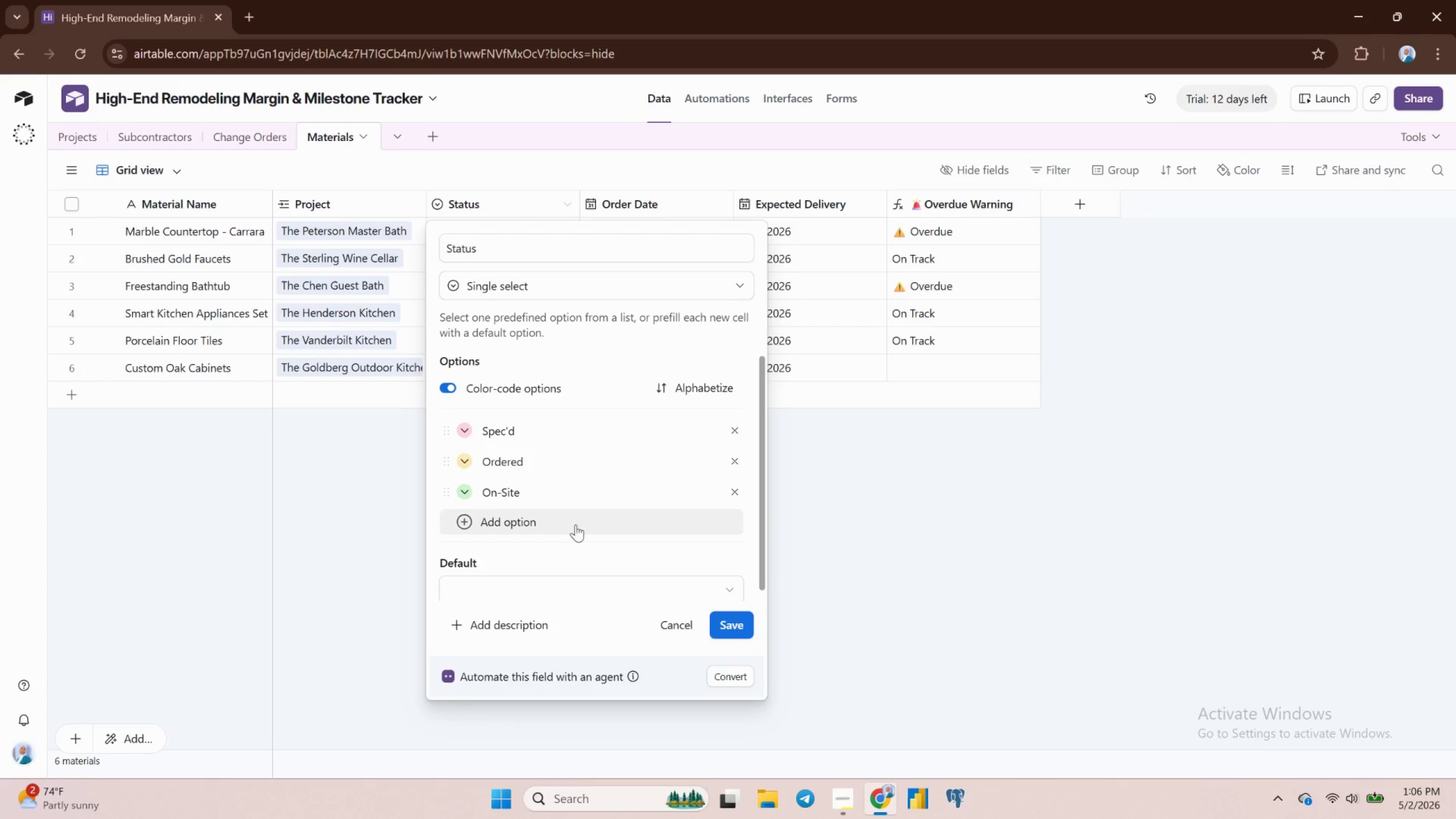 
scroll: coordinate [575, 526], scroll_direction: down, amount: 3.0
 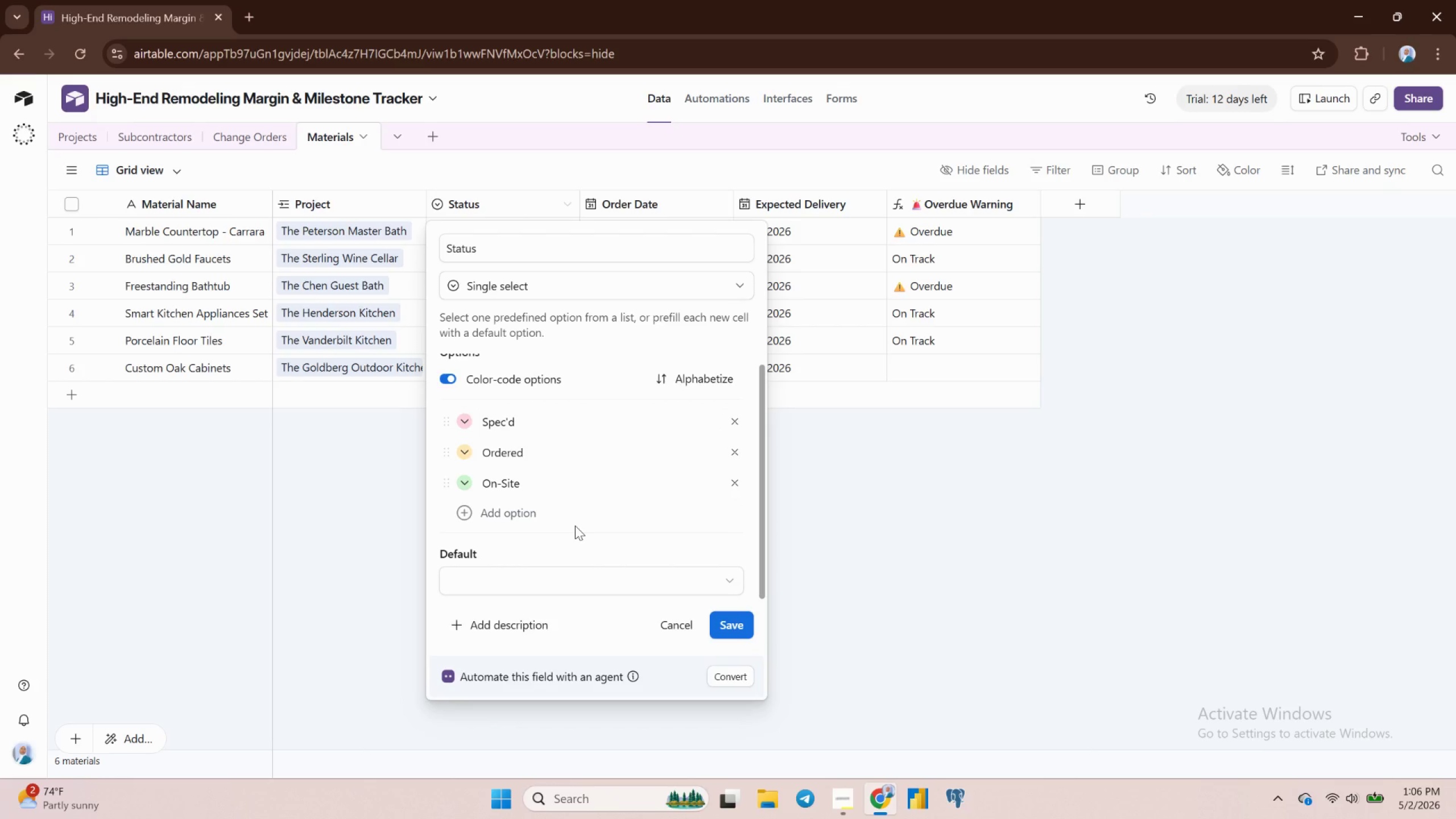 
scroll: coordinate [575, 526], scroll_direction: up, amount: 3.0
 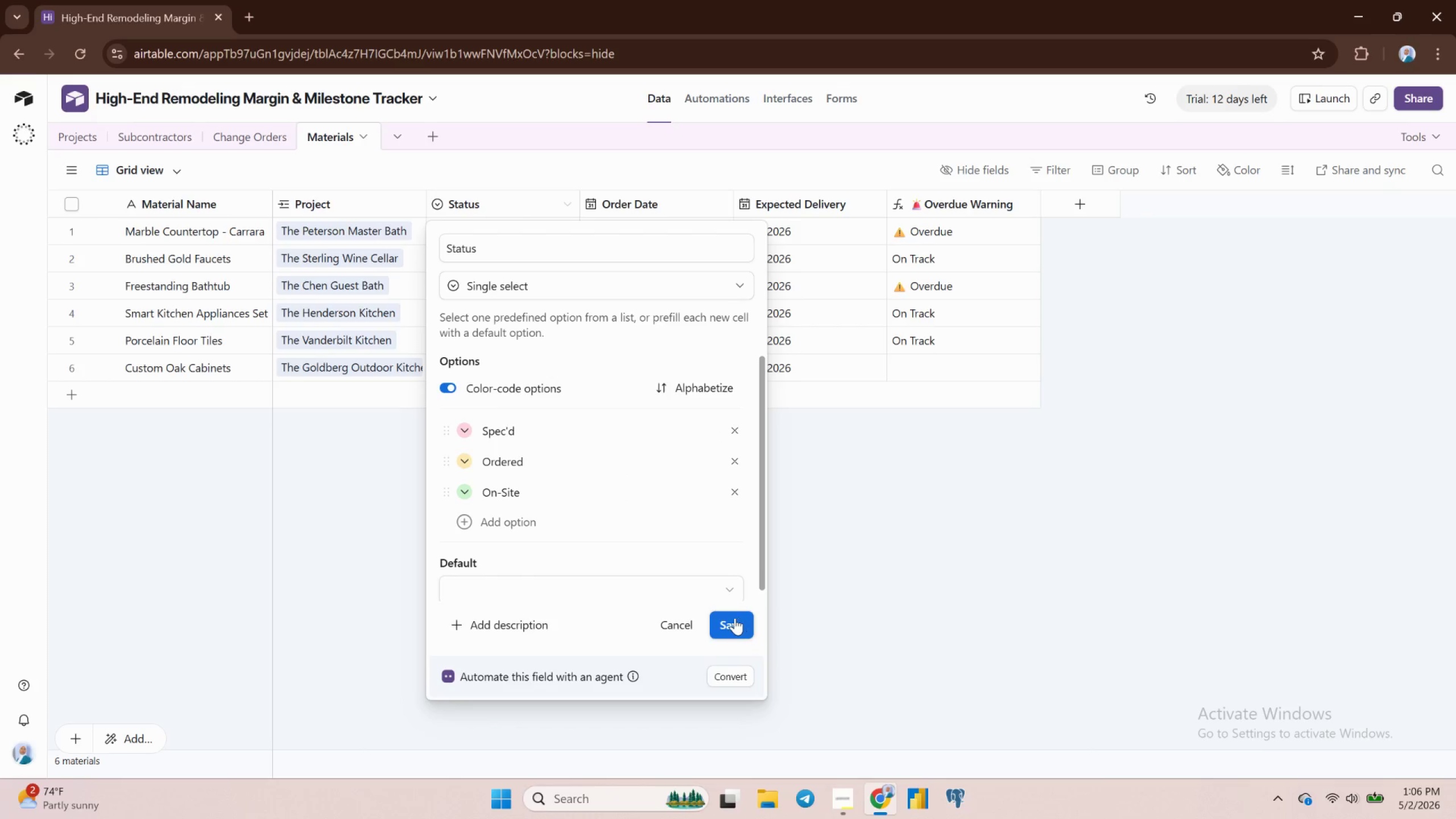 
left_click([727, 622])
 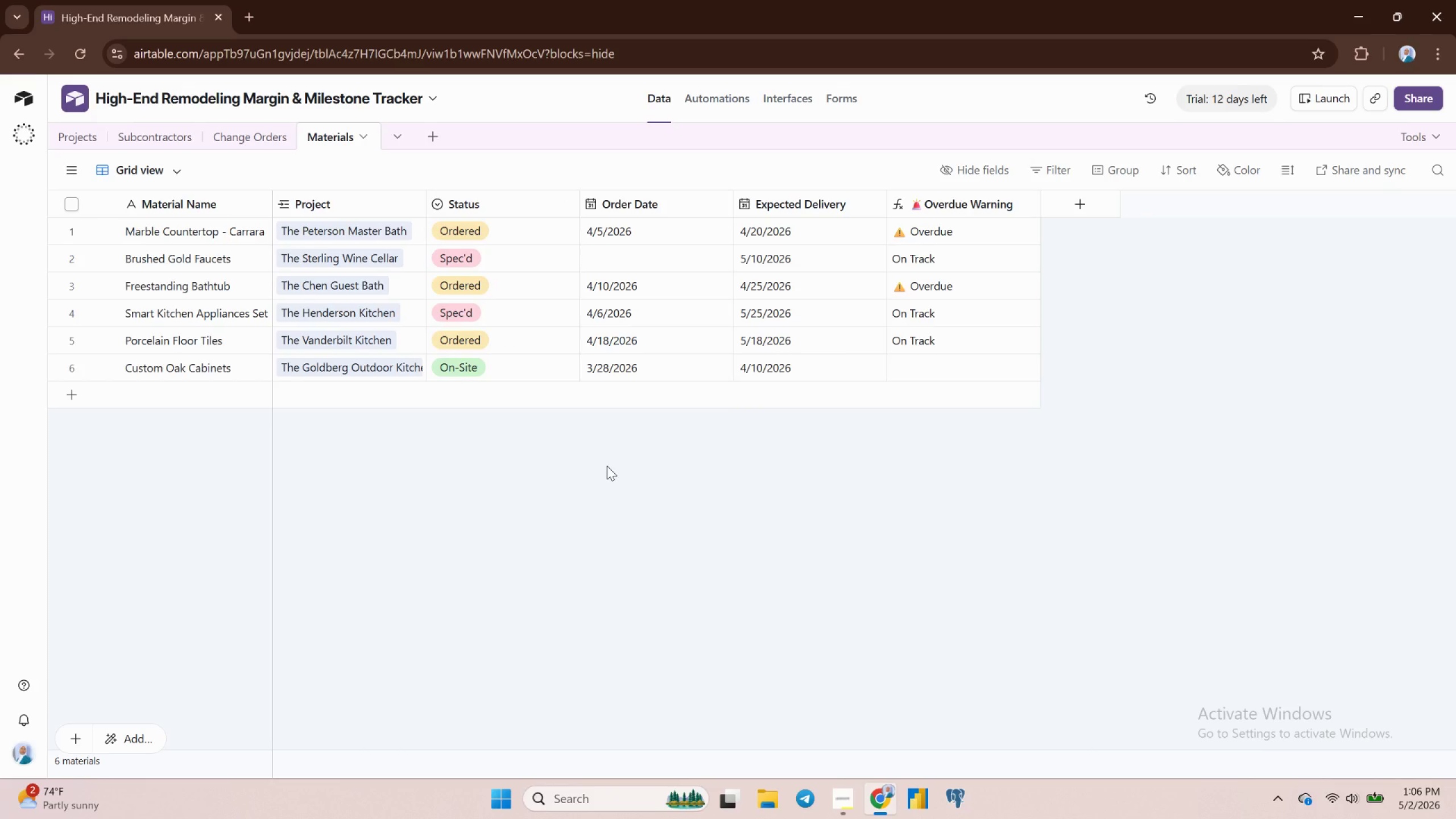 
scroll: coordinate [607, 466], scroll_direction: up, amount: 1.0
 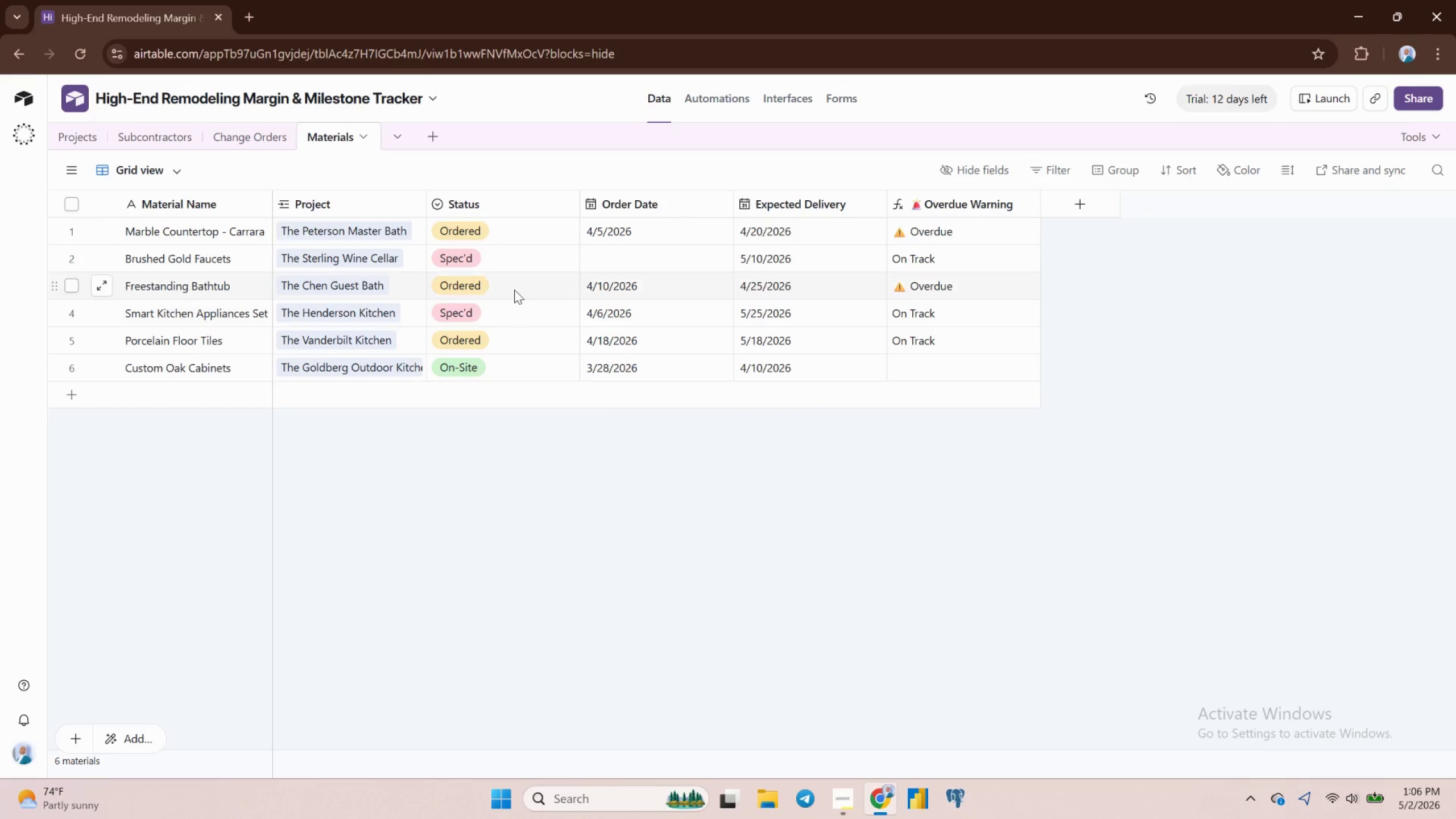 
wait(5.13)
 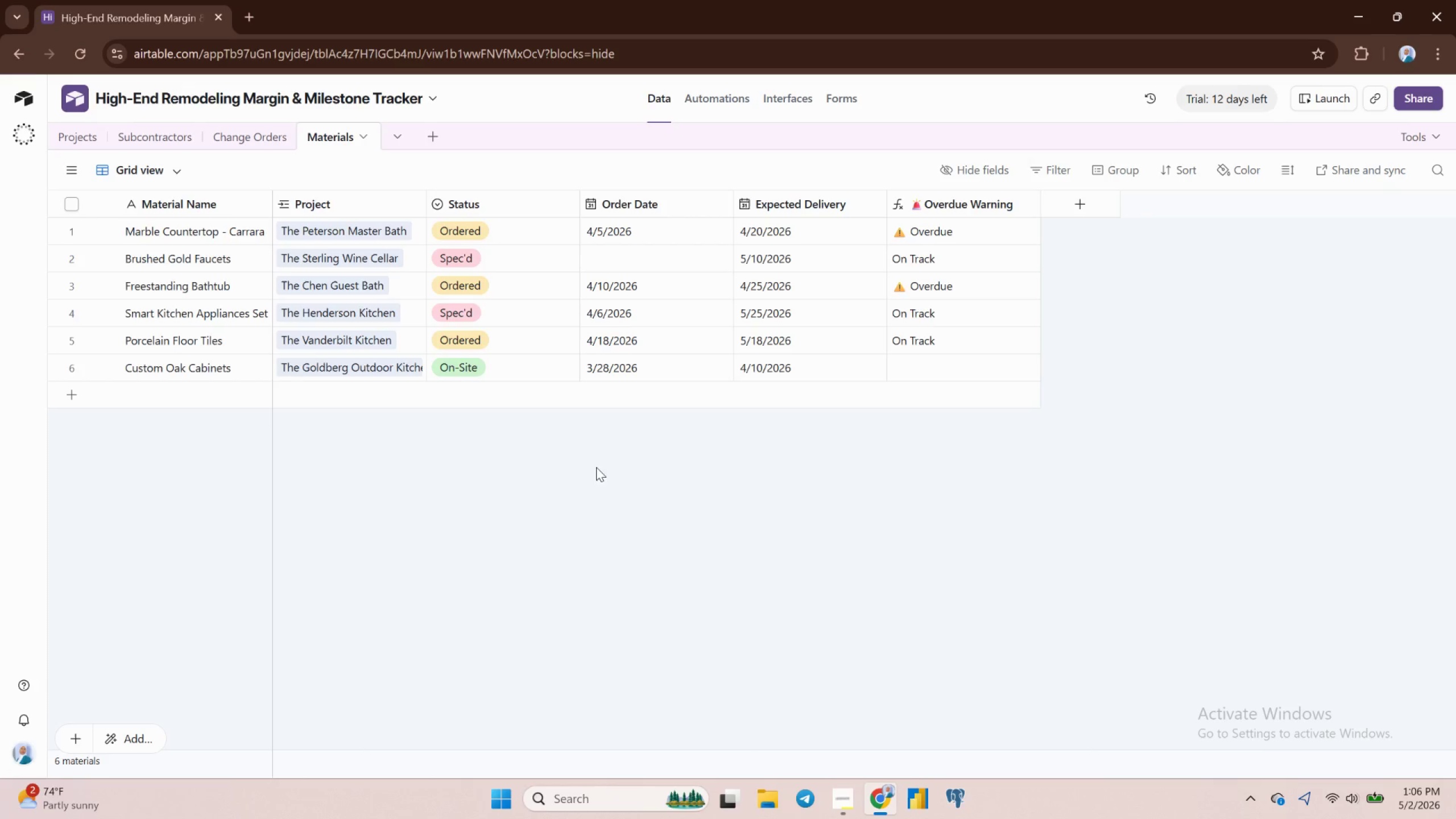 
left_click([797, 92])
 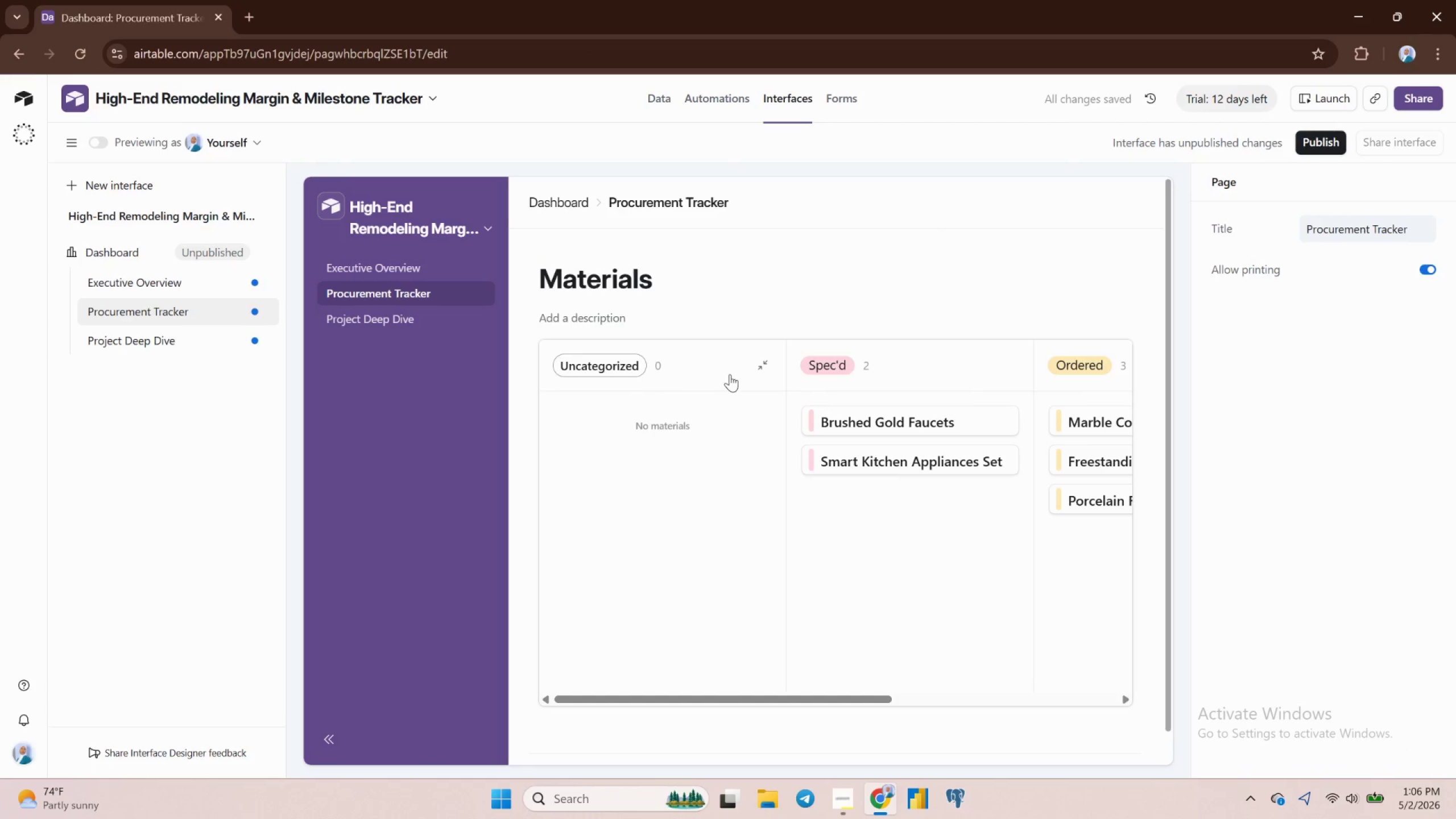 
left_click([725, 349])
 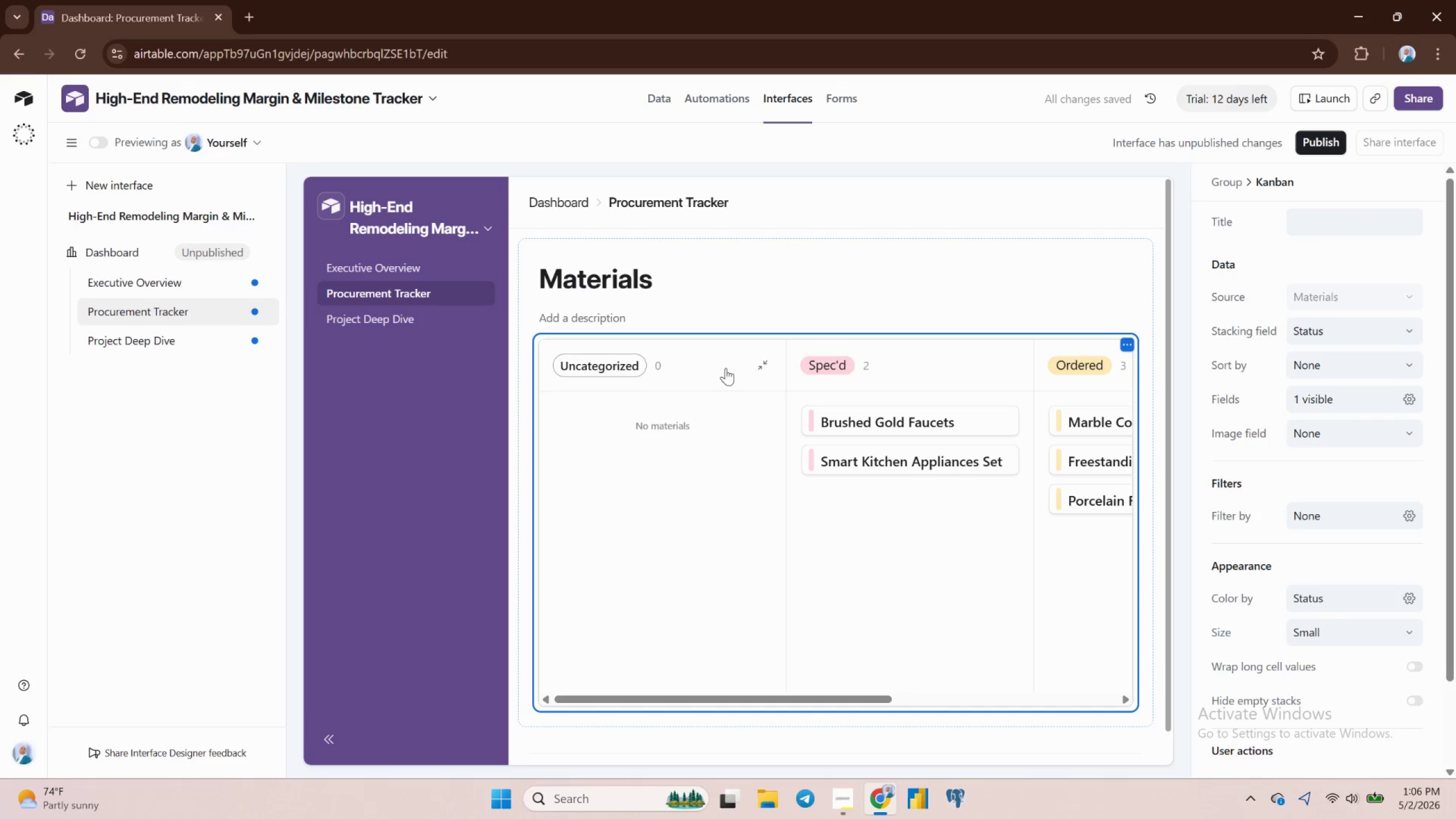 
left_click([739, 368])
 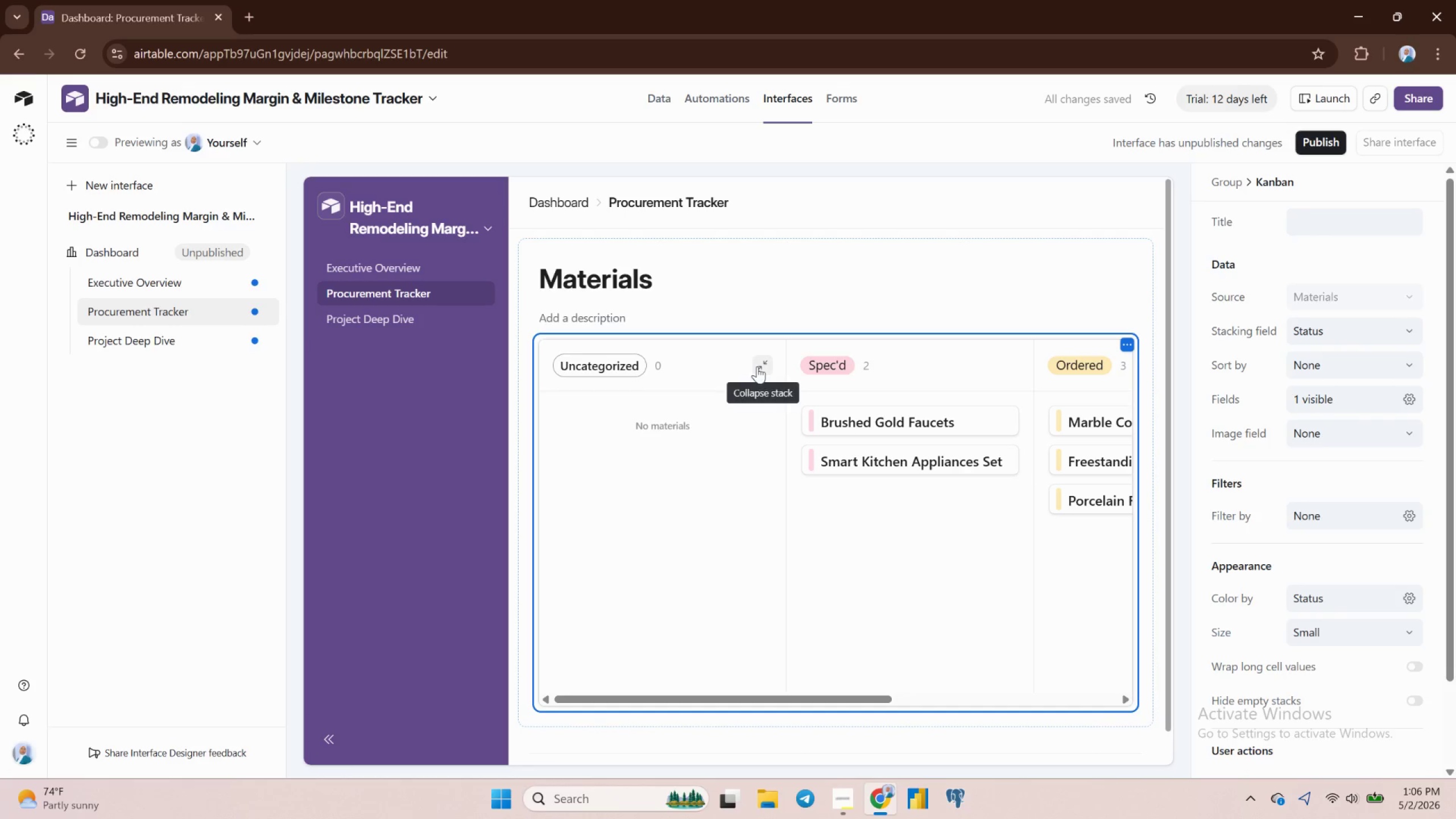 
left_click([757, 366])
 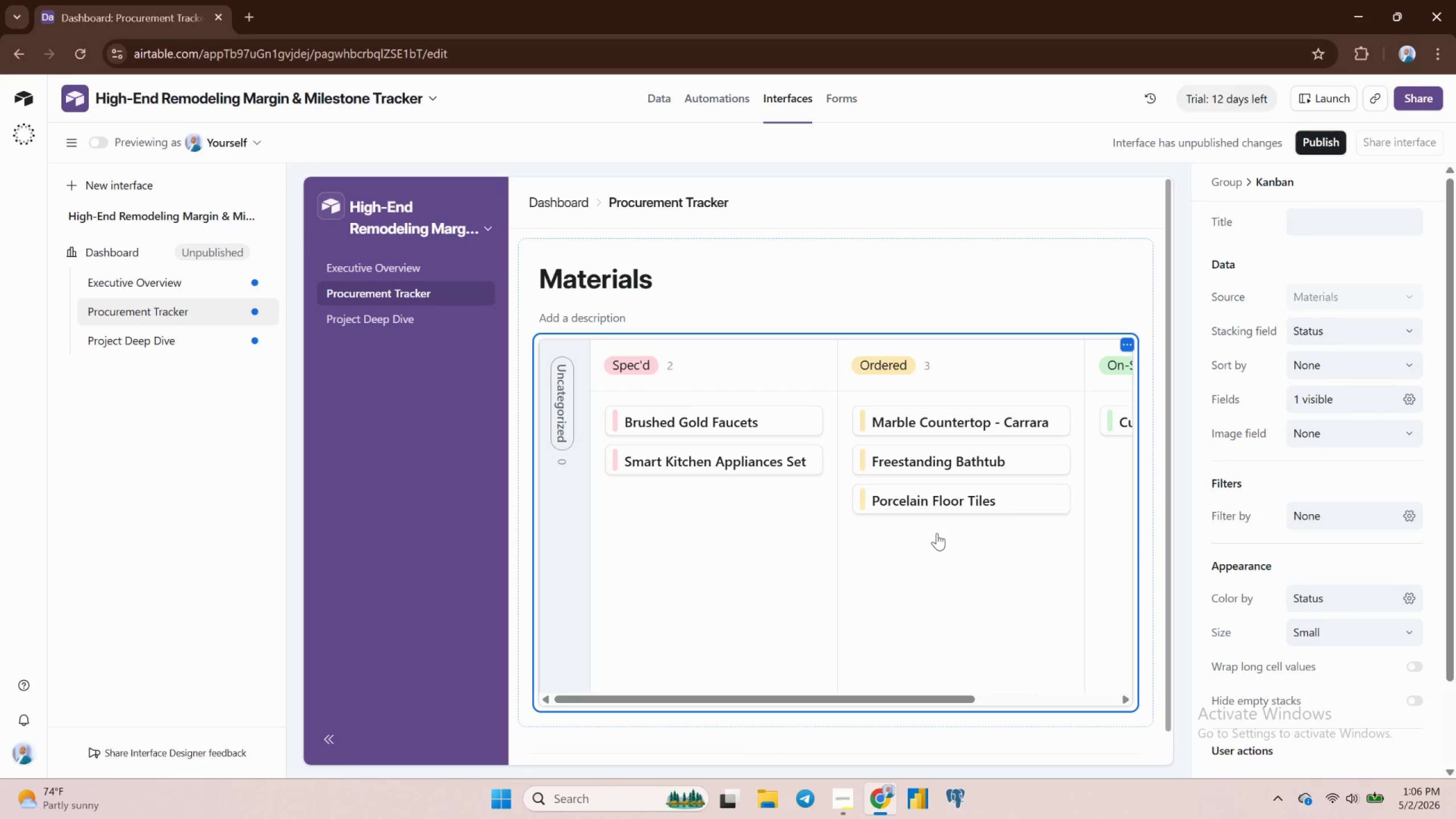 
wait(8.52)
 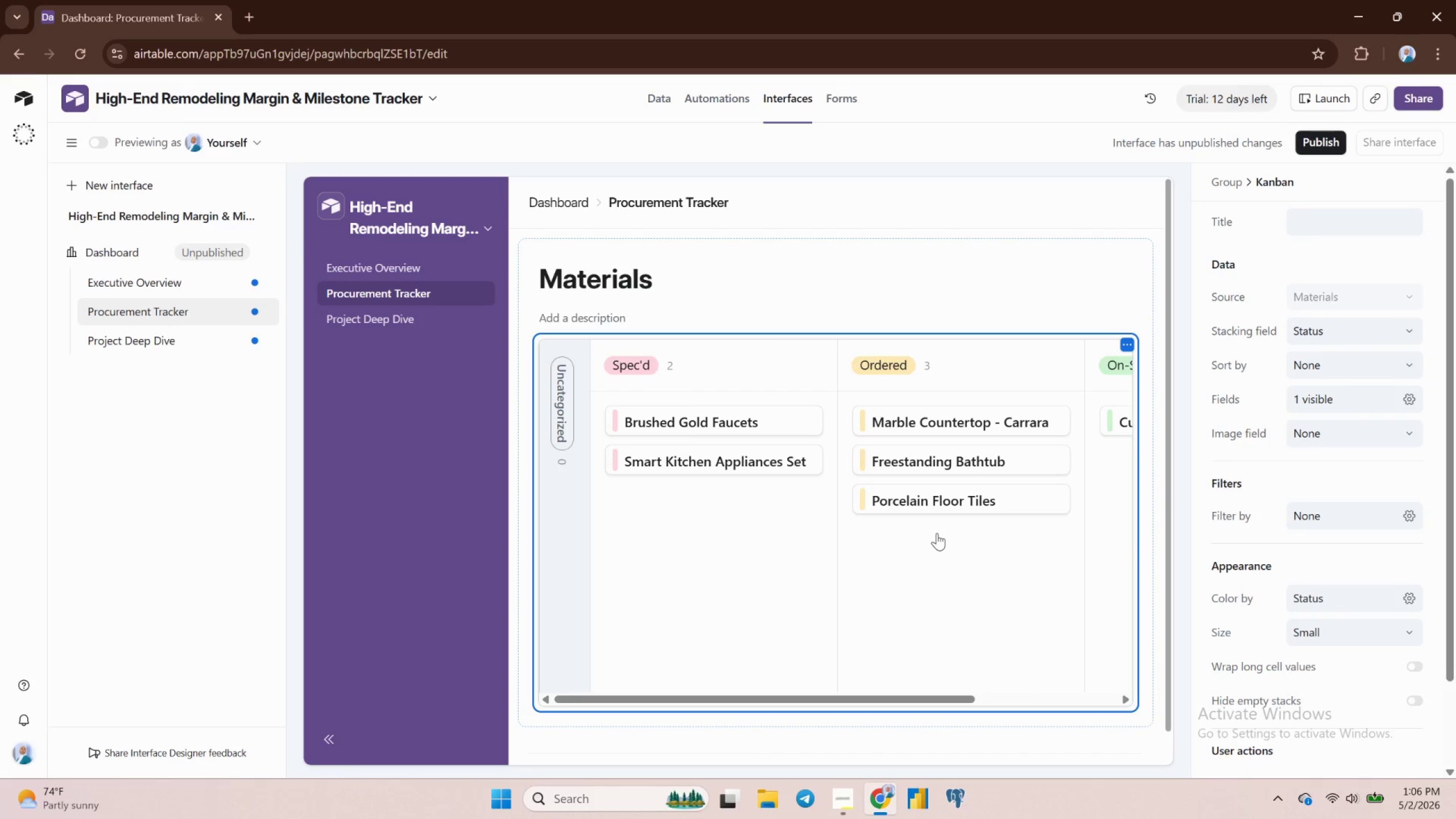 
left_click([901, 581])
 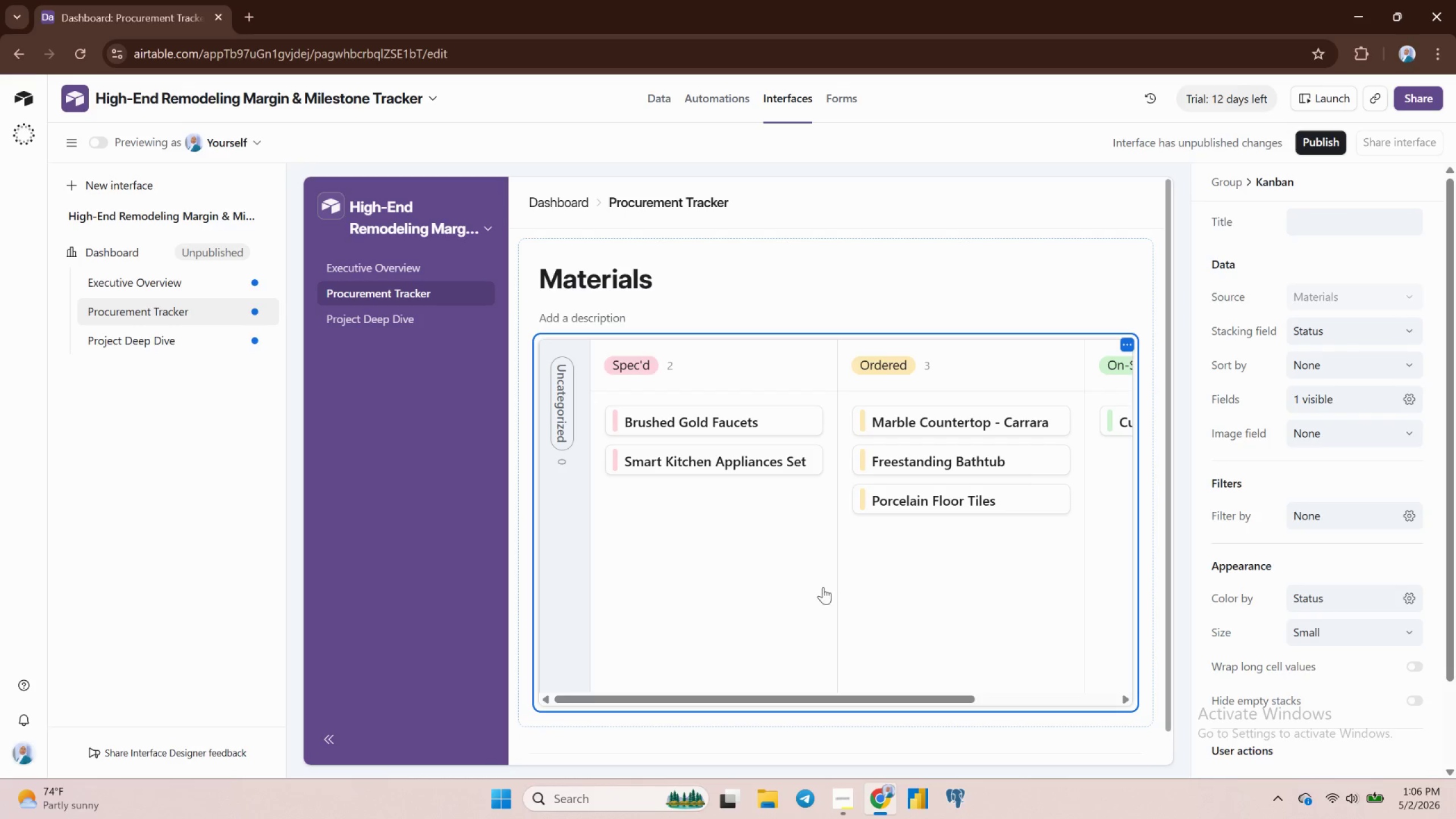 
left_click([817, 592])
 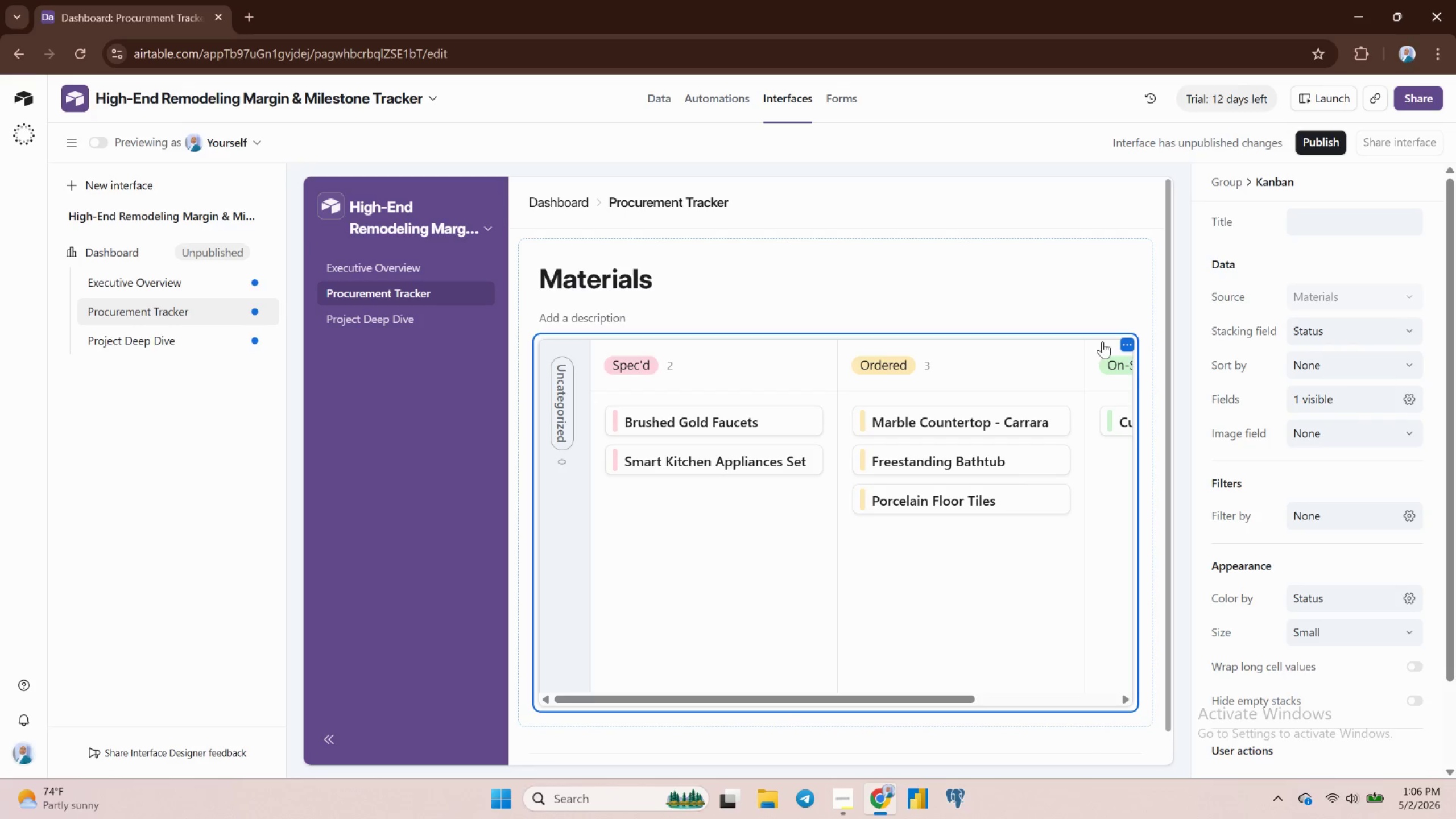 
left_click([1126, 345])
 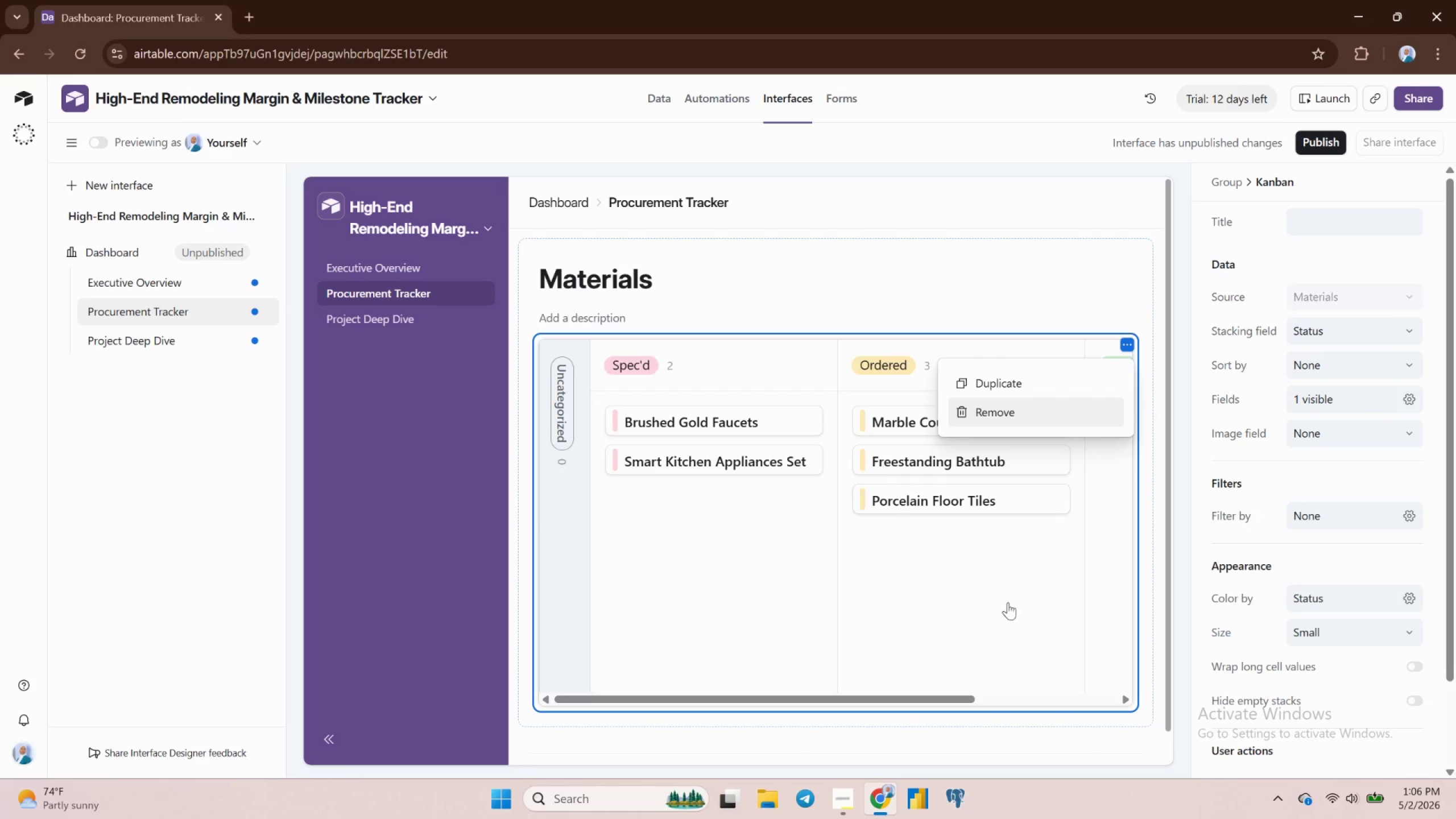 
left_click([999, 641])
 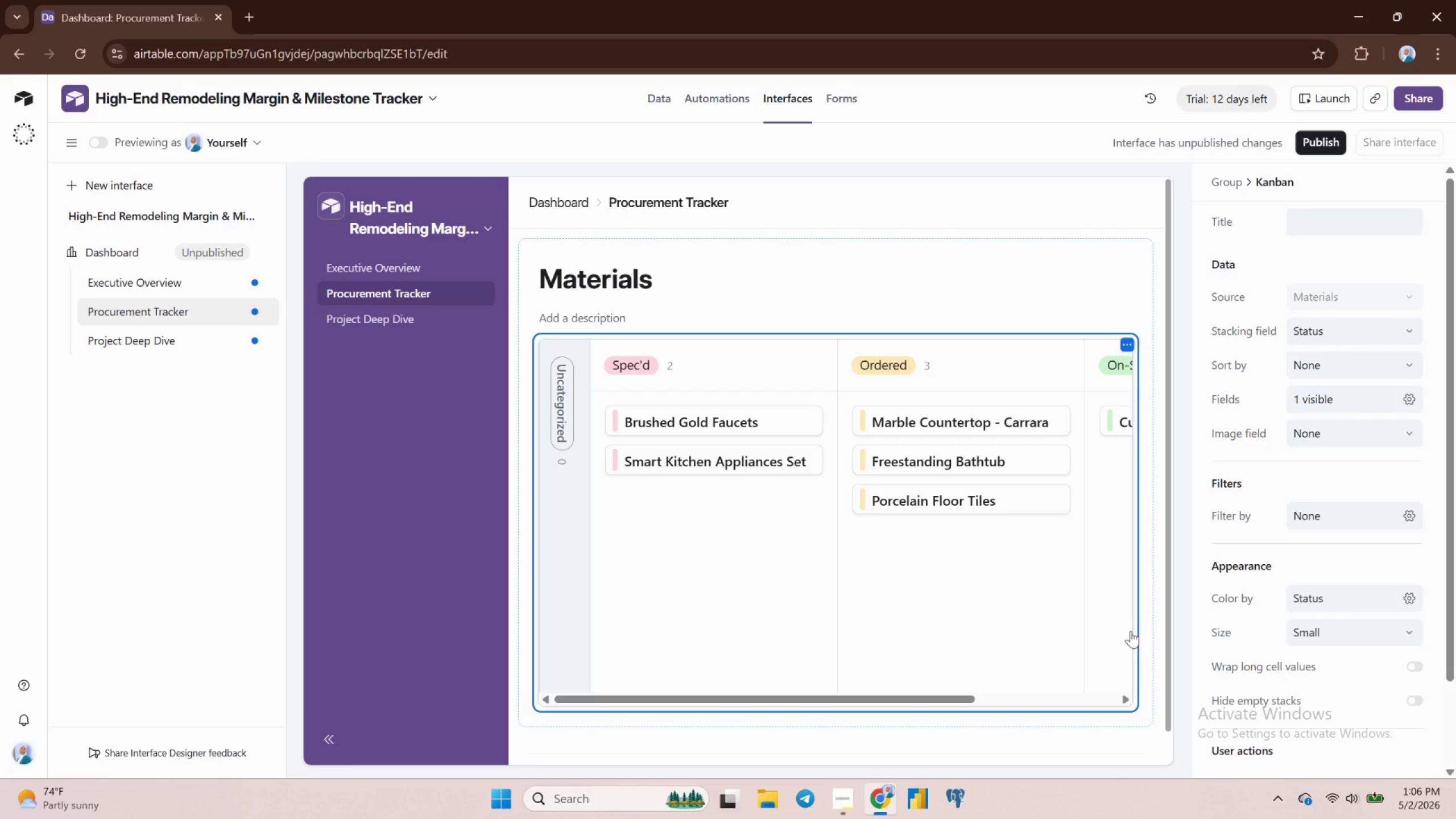 
left_click([1131, 632])
 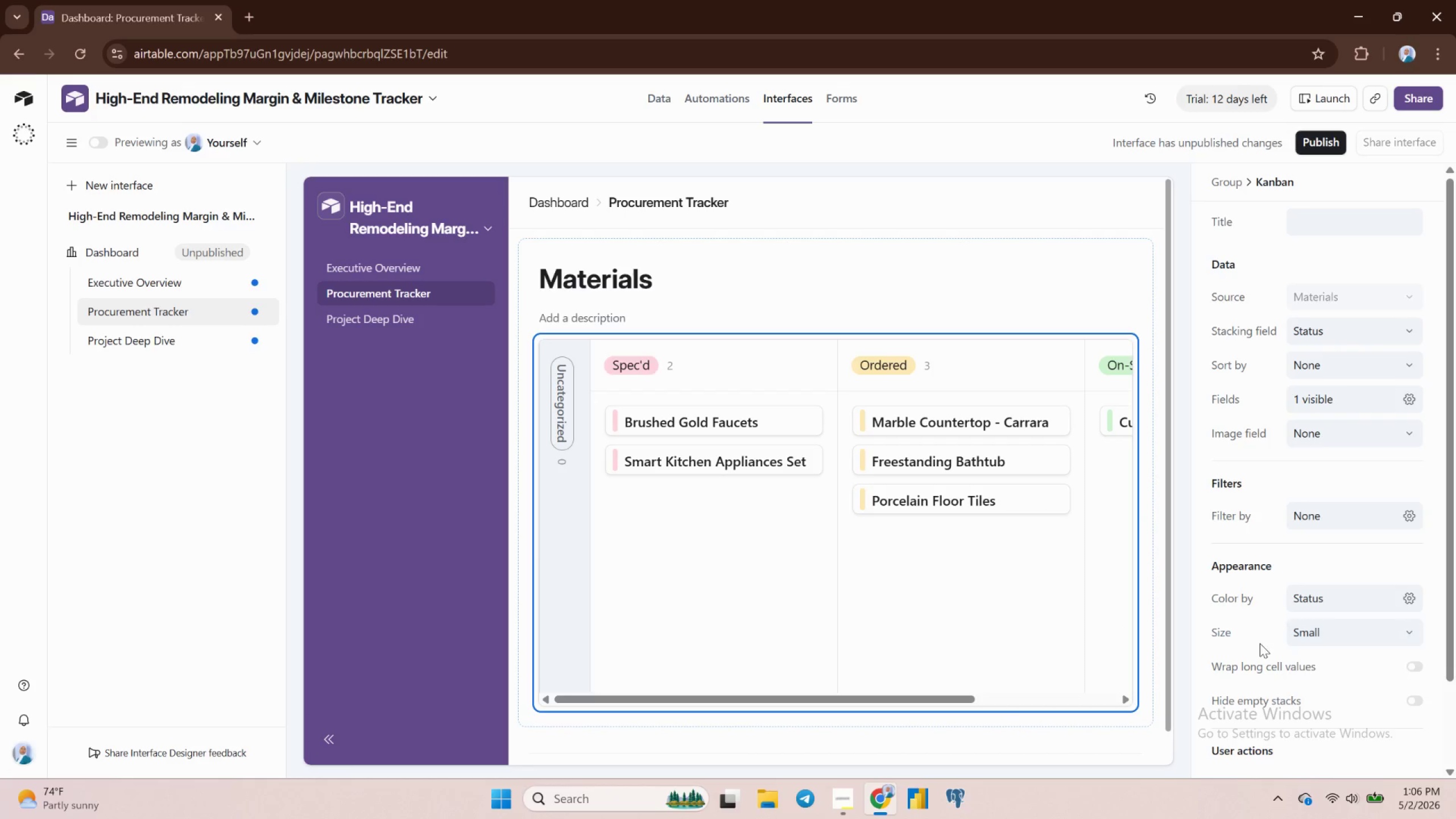 
scroll: coordinate [1261, 635], scroll_direction: down, amount: 4.0
 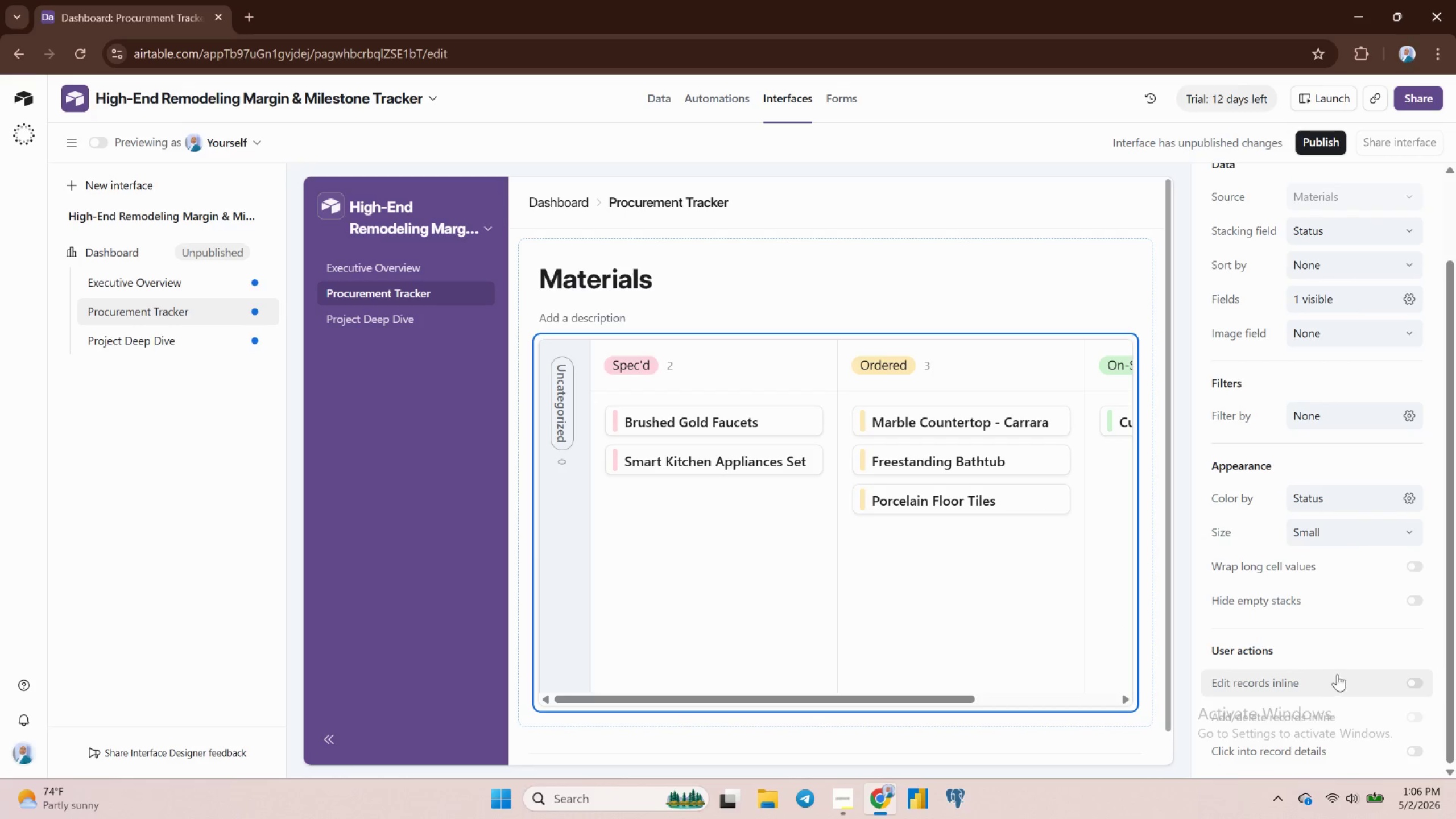 
scroll: coordinate [1288, 585], scroll_direction: up, amount: 3.0
 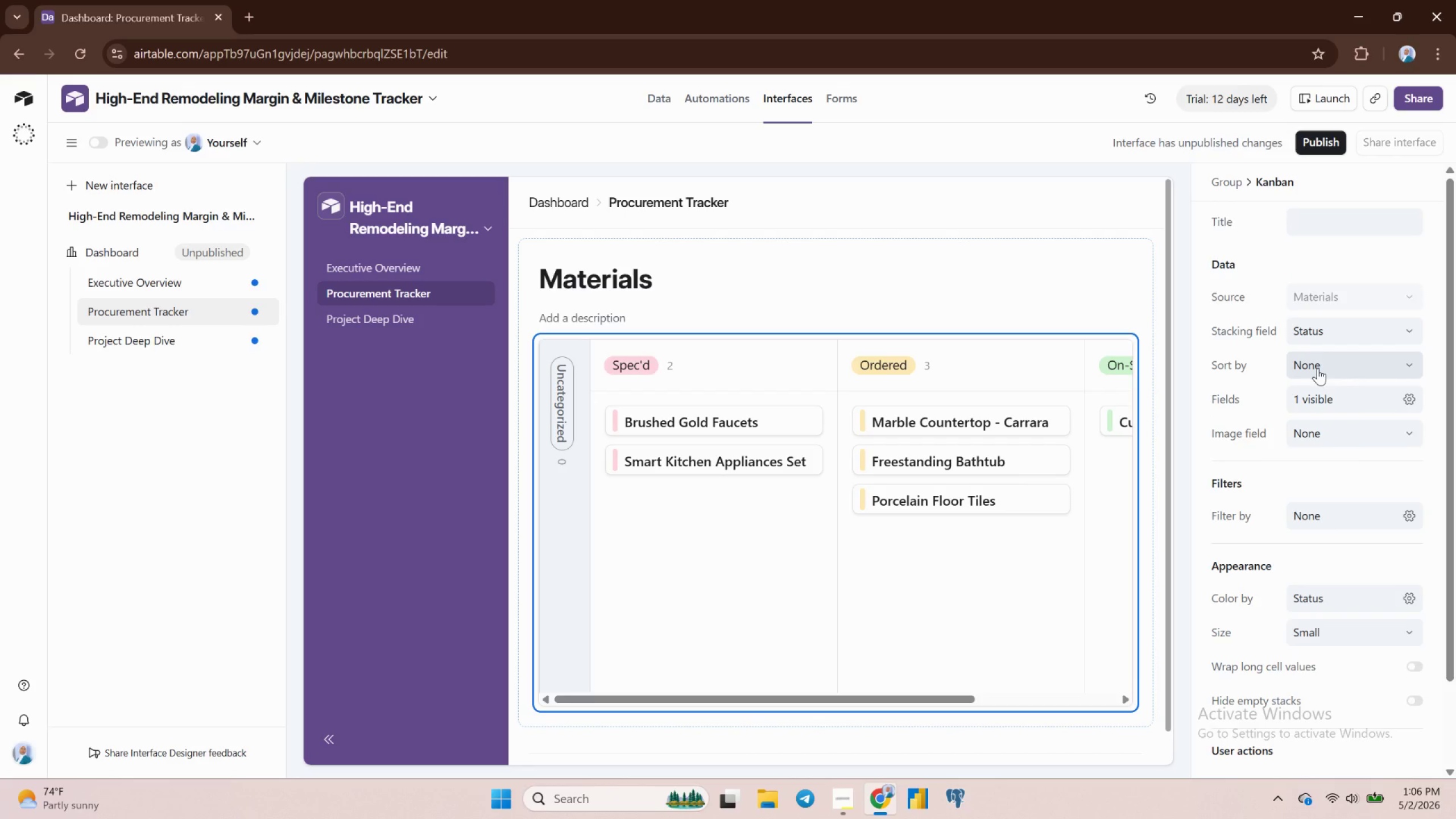 
left_click([1318, 368])
 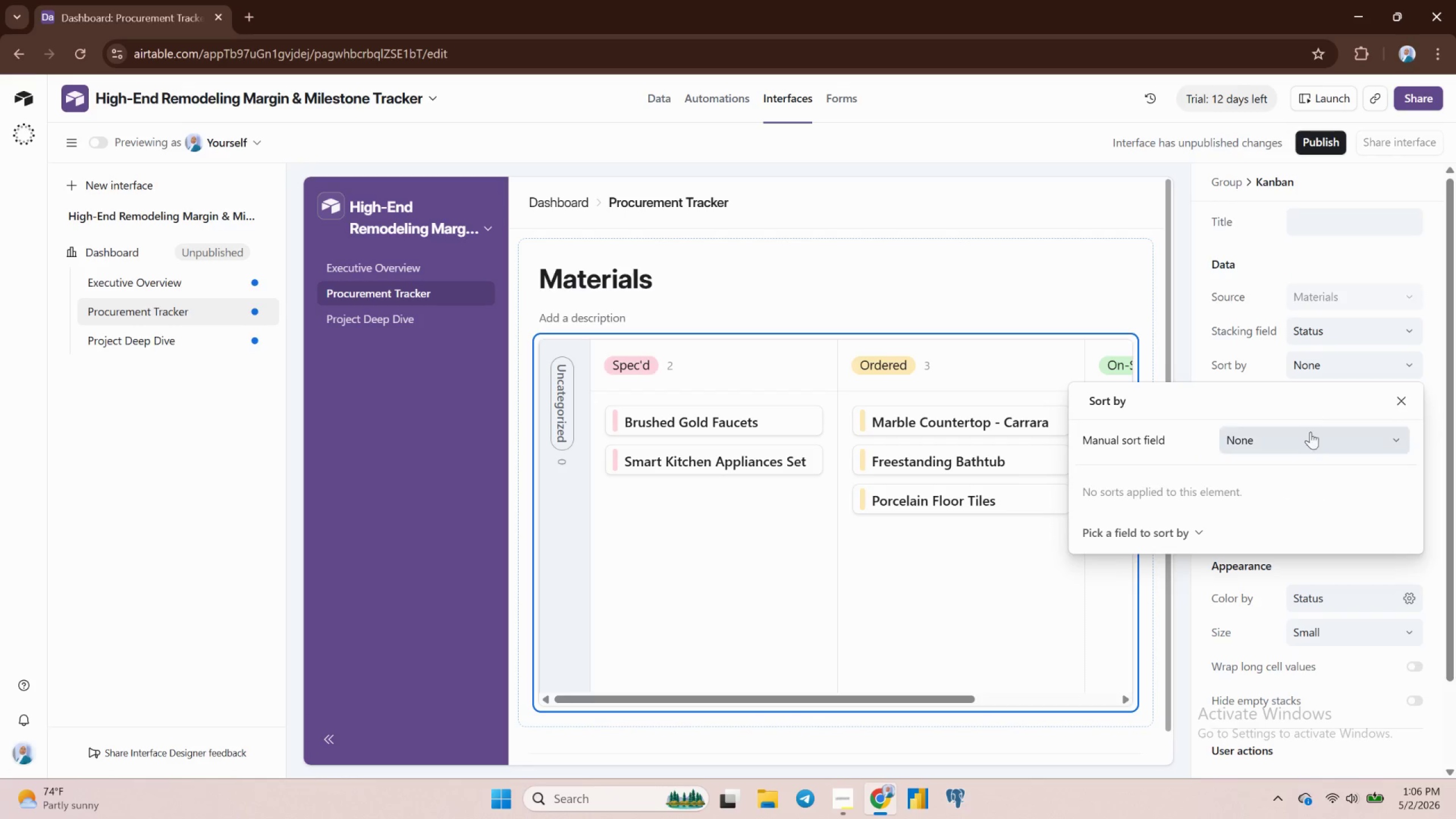 
left_click([1310, 445])
 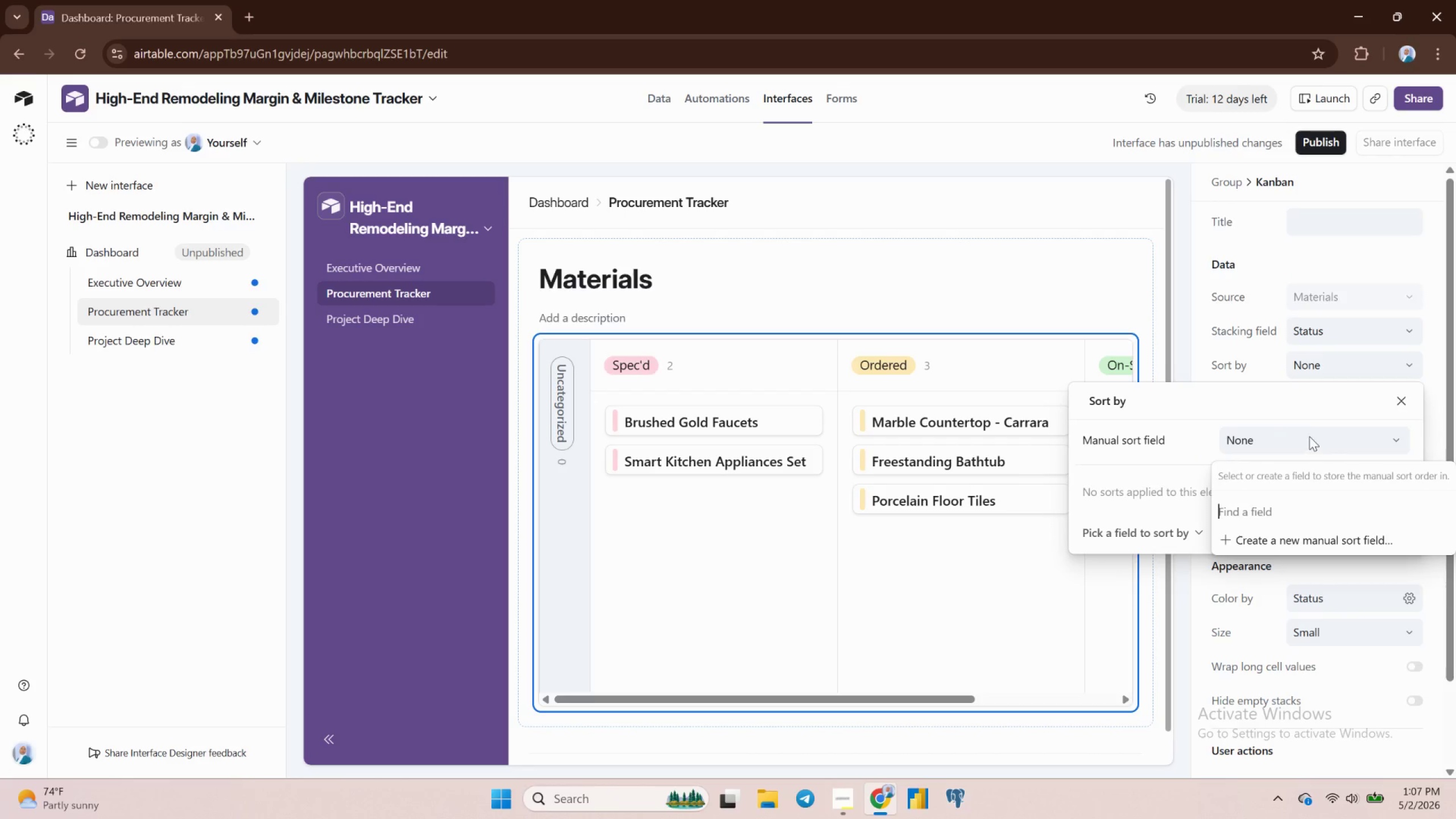 
left_click([1308, 436])
 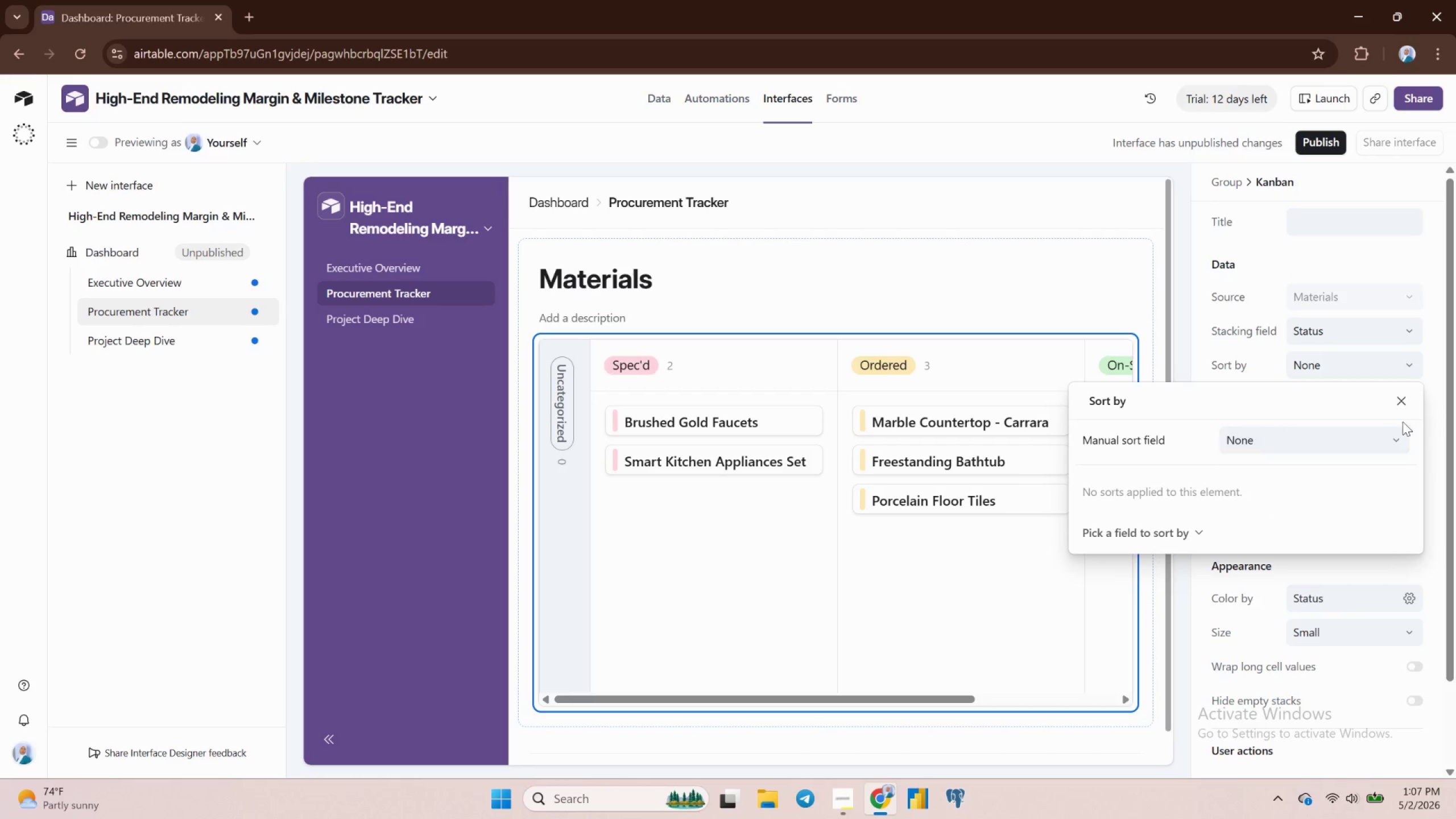 
left_click([1405, 395])
 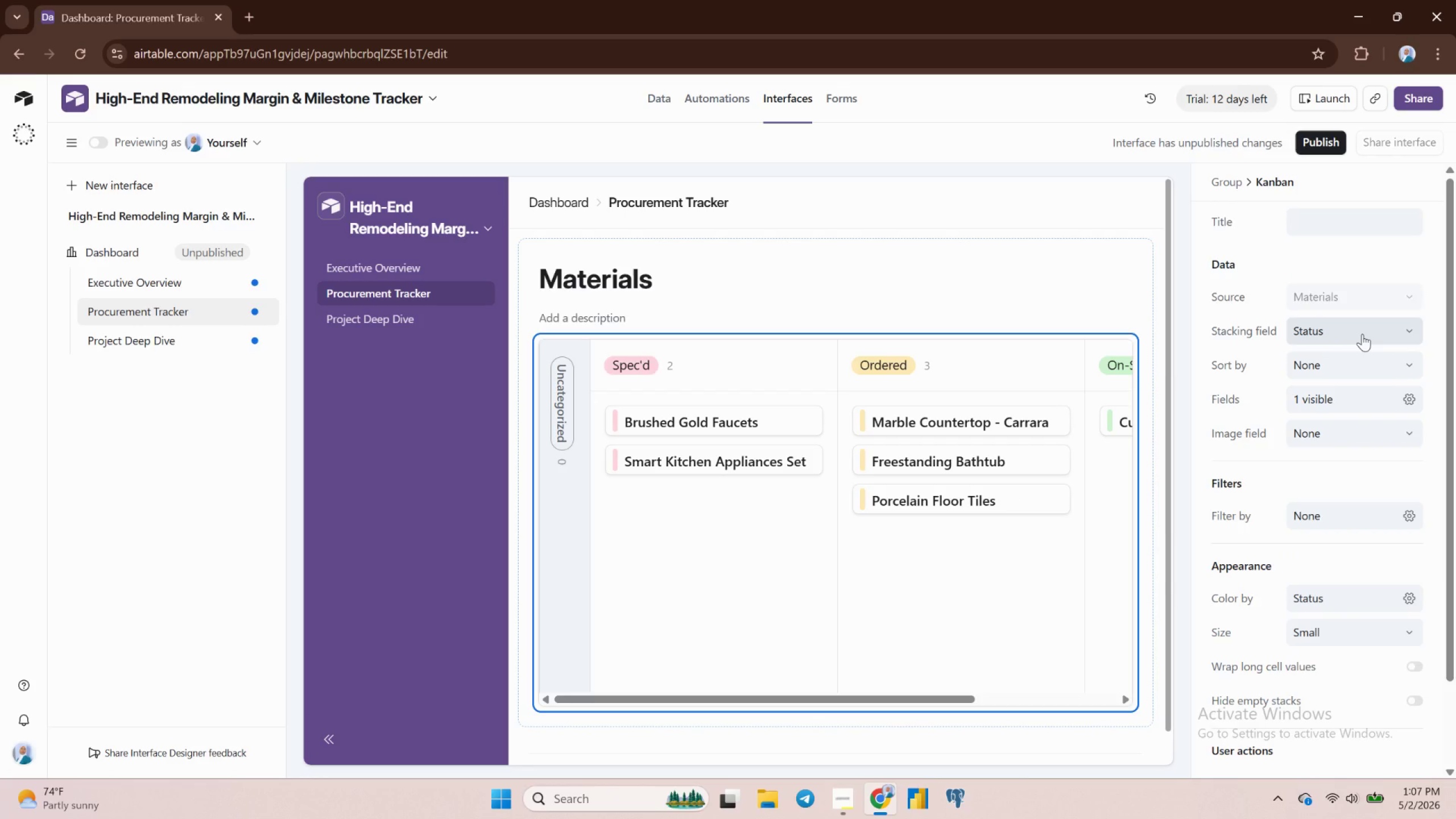 
left_click([1362, 334])
 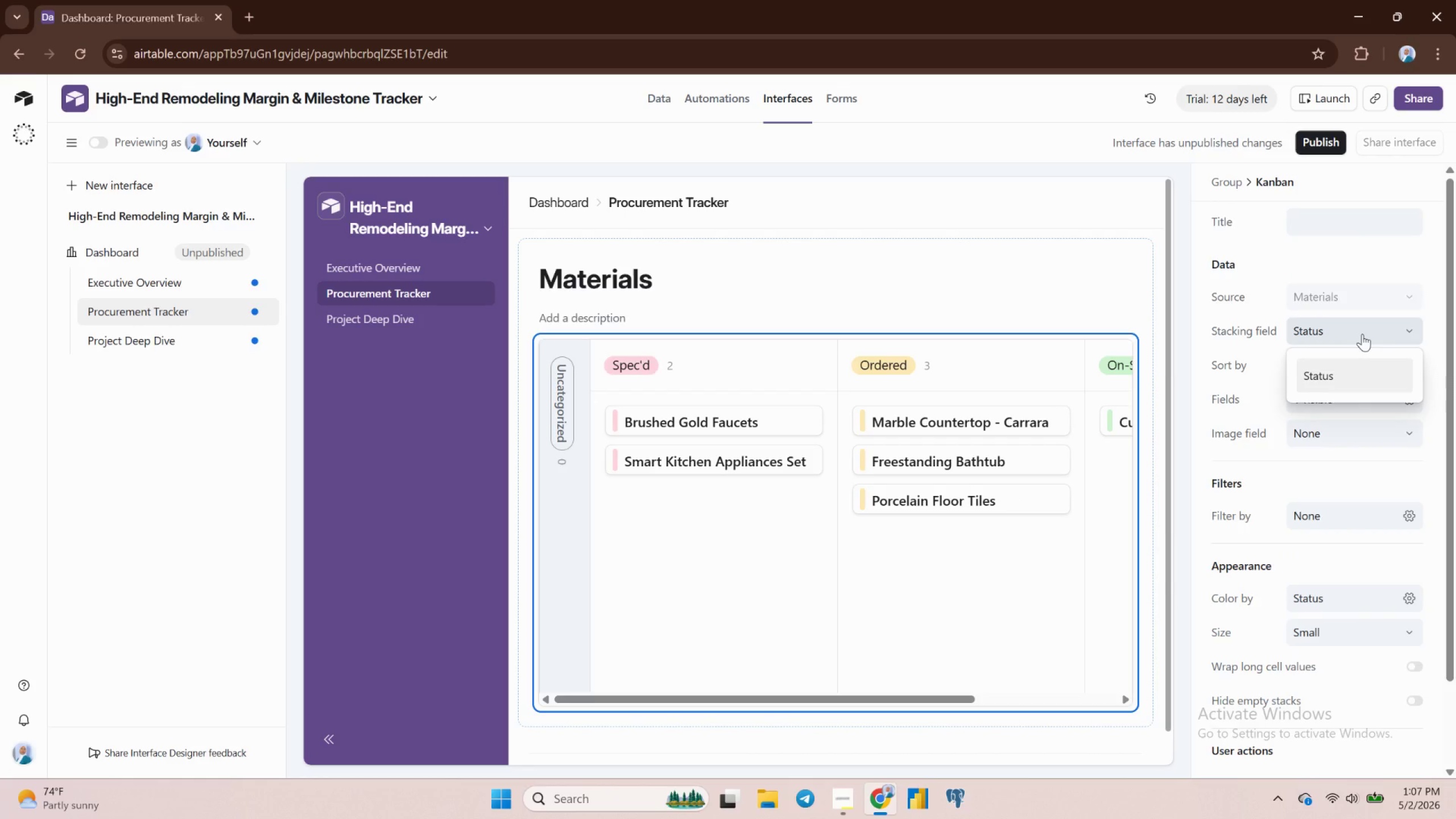 
left_click([1362, 334])
 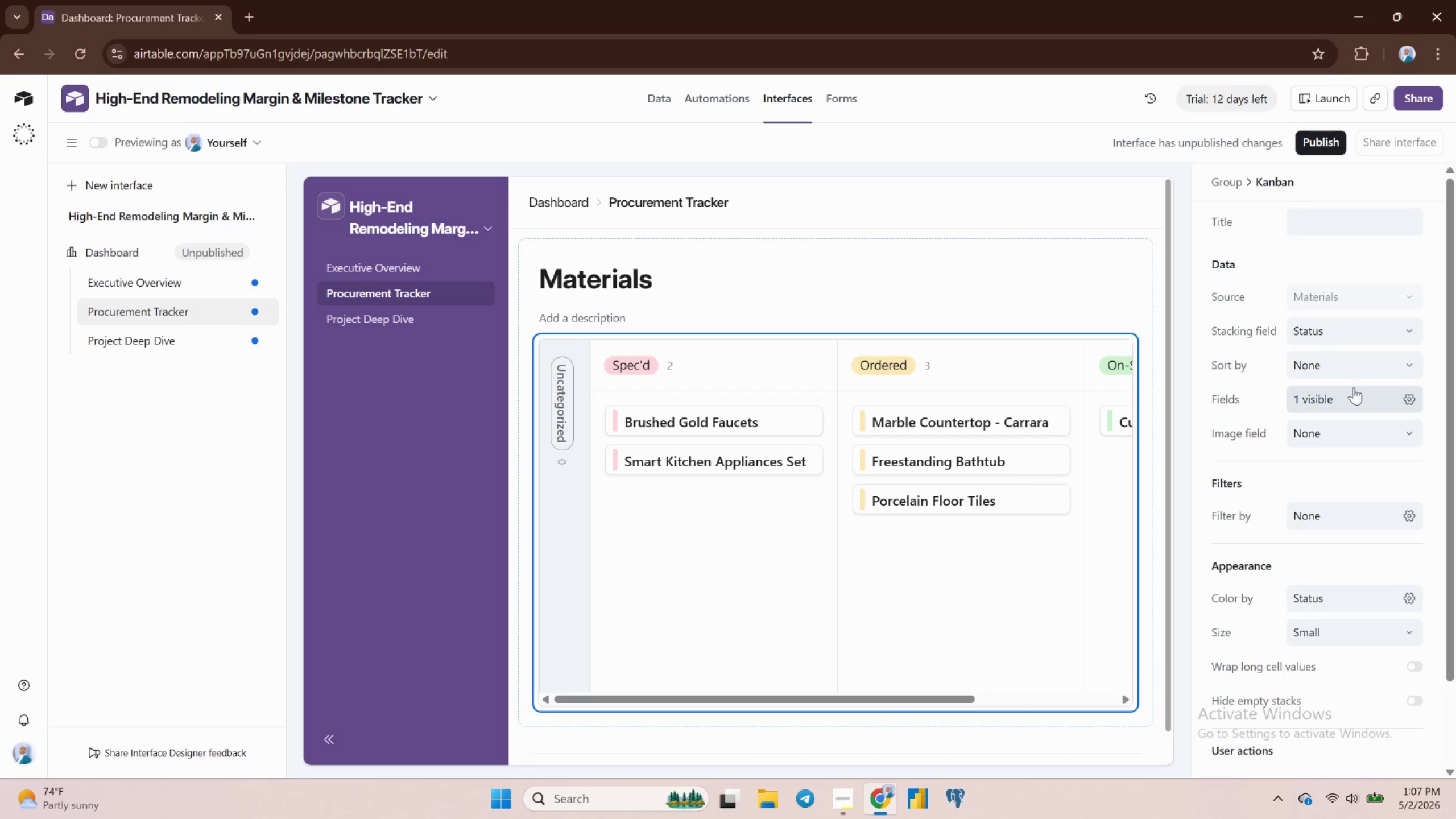 
left_click([1353, 391])
 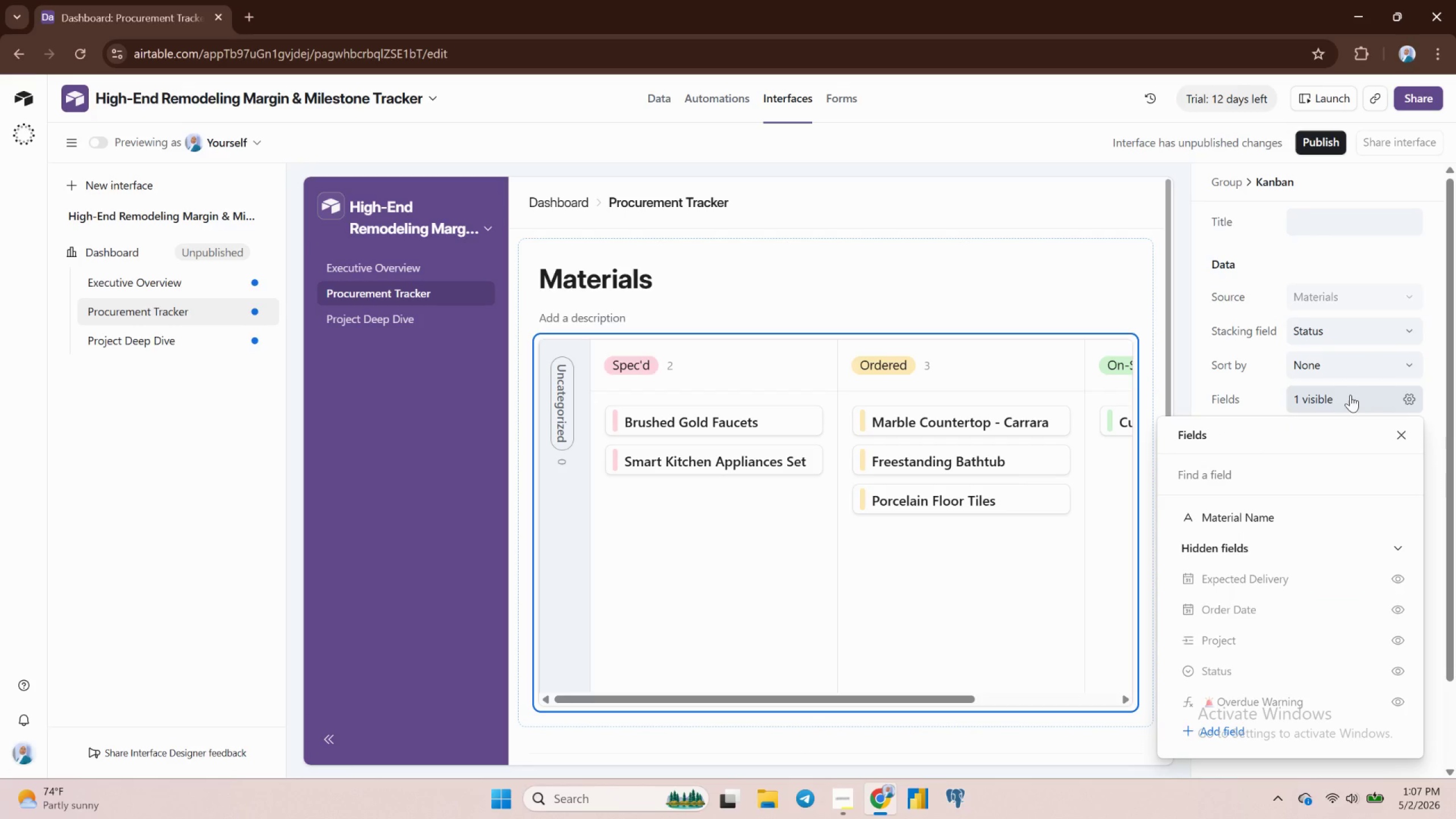 
scroll: coordinate [1298, 624], scroll_direction: none, amount: 0.0
 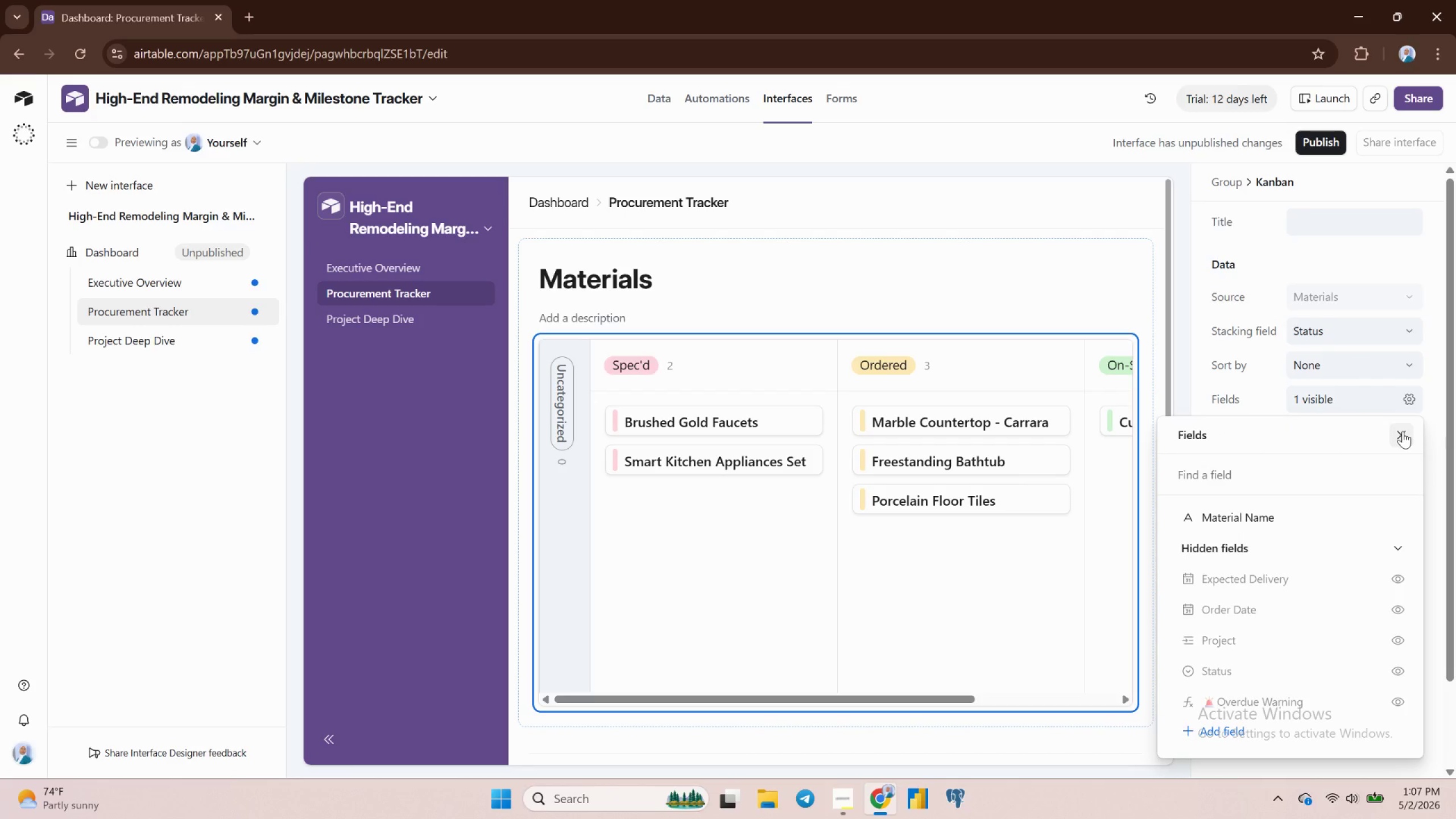 
left_click([1403, 431])
 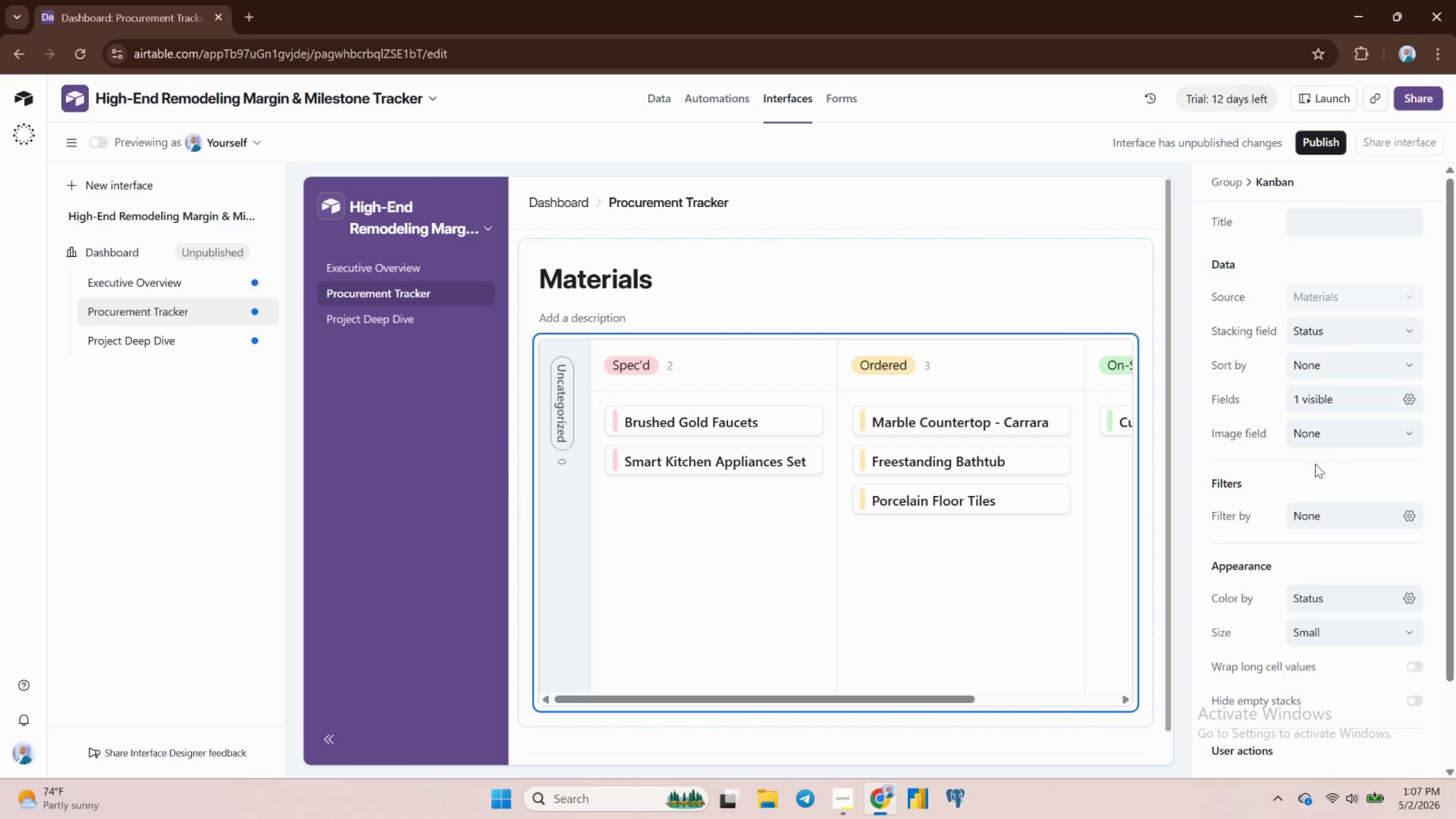 
scroll: coordinate [1316, 663], scroll_direction: down, amount: 7.0
 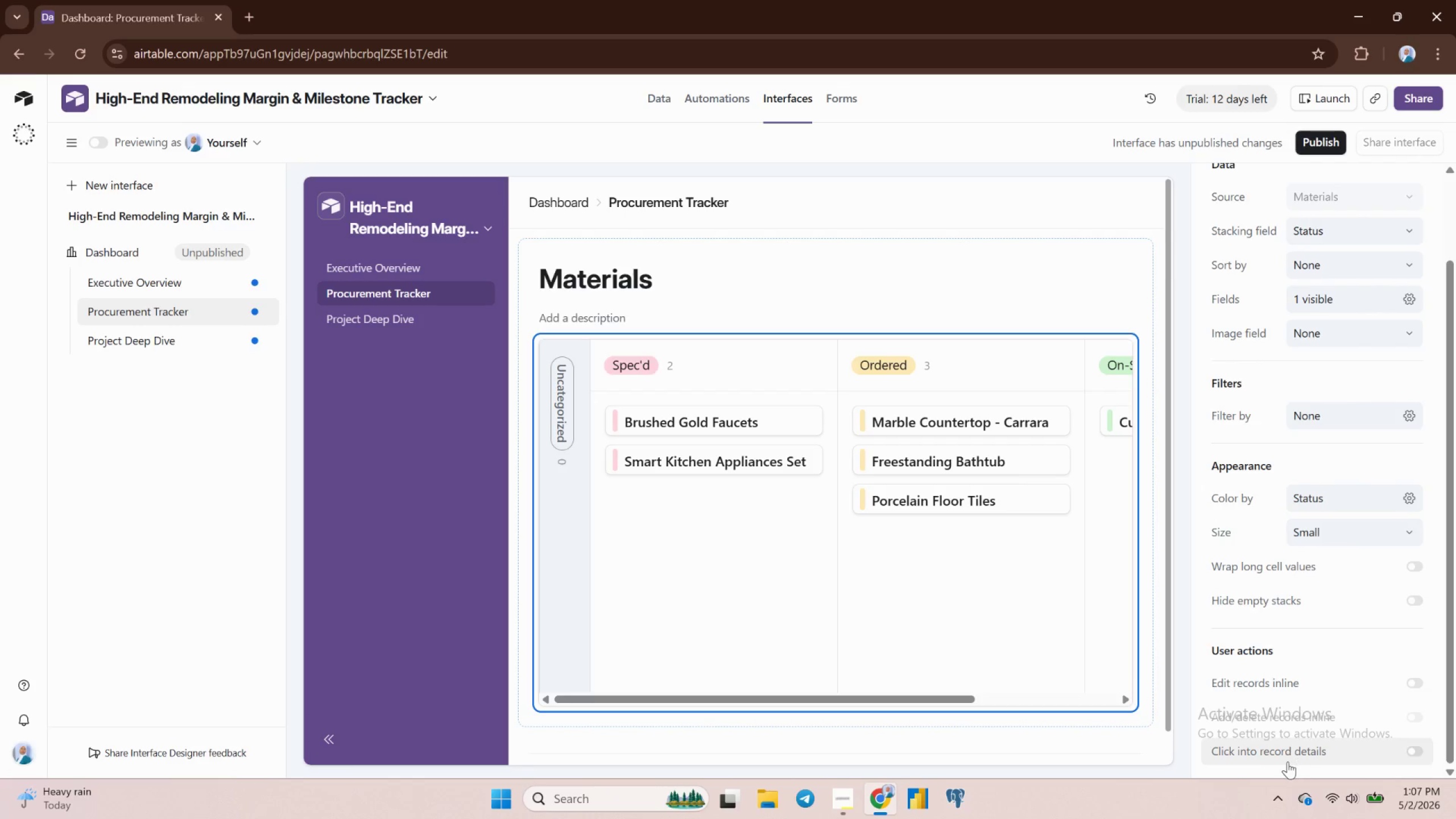 
mouse_move([1240, 699])
 